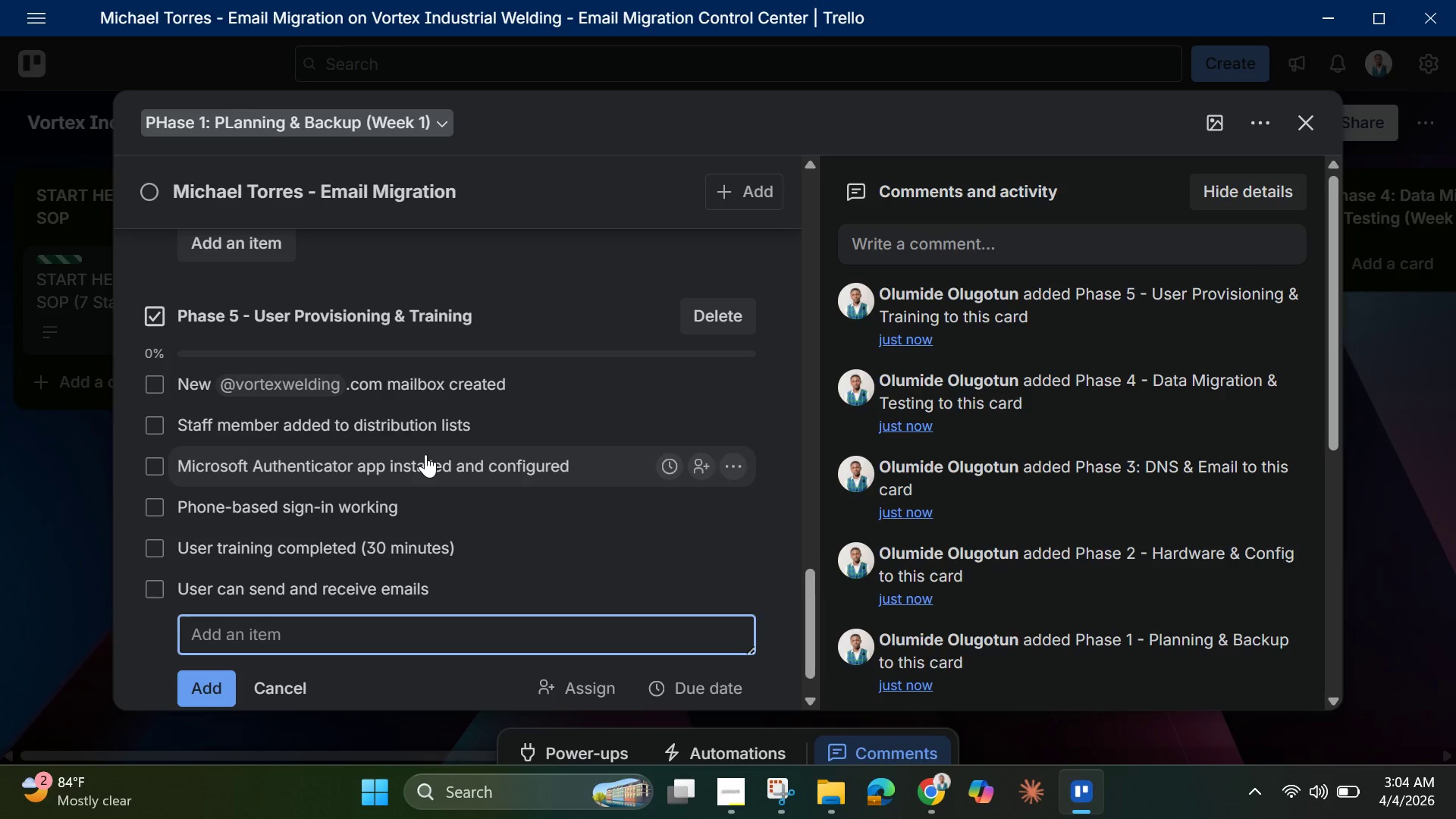 
wait(33.84)
 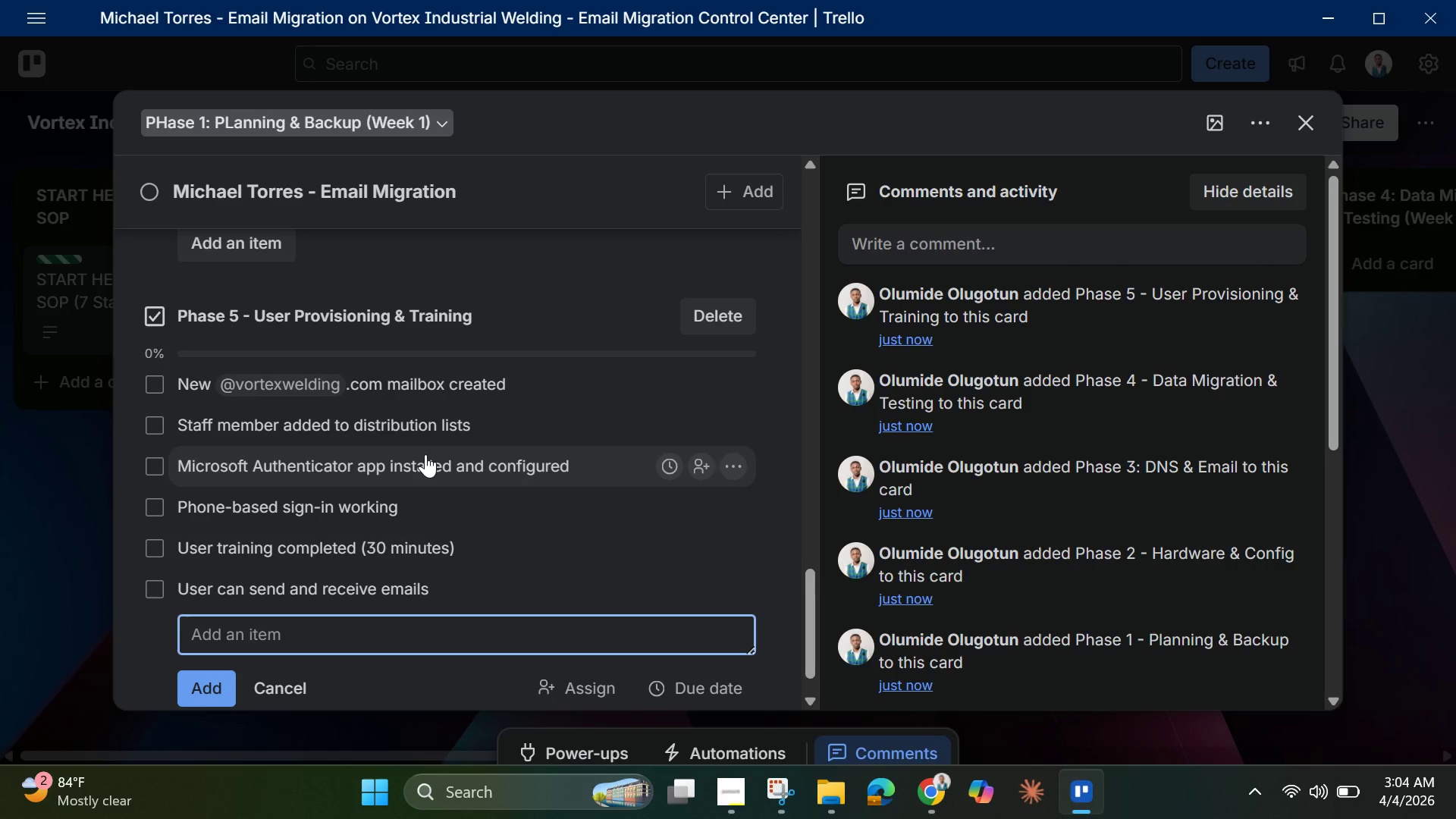 
left_click([161, 384])
 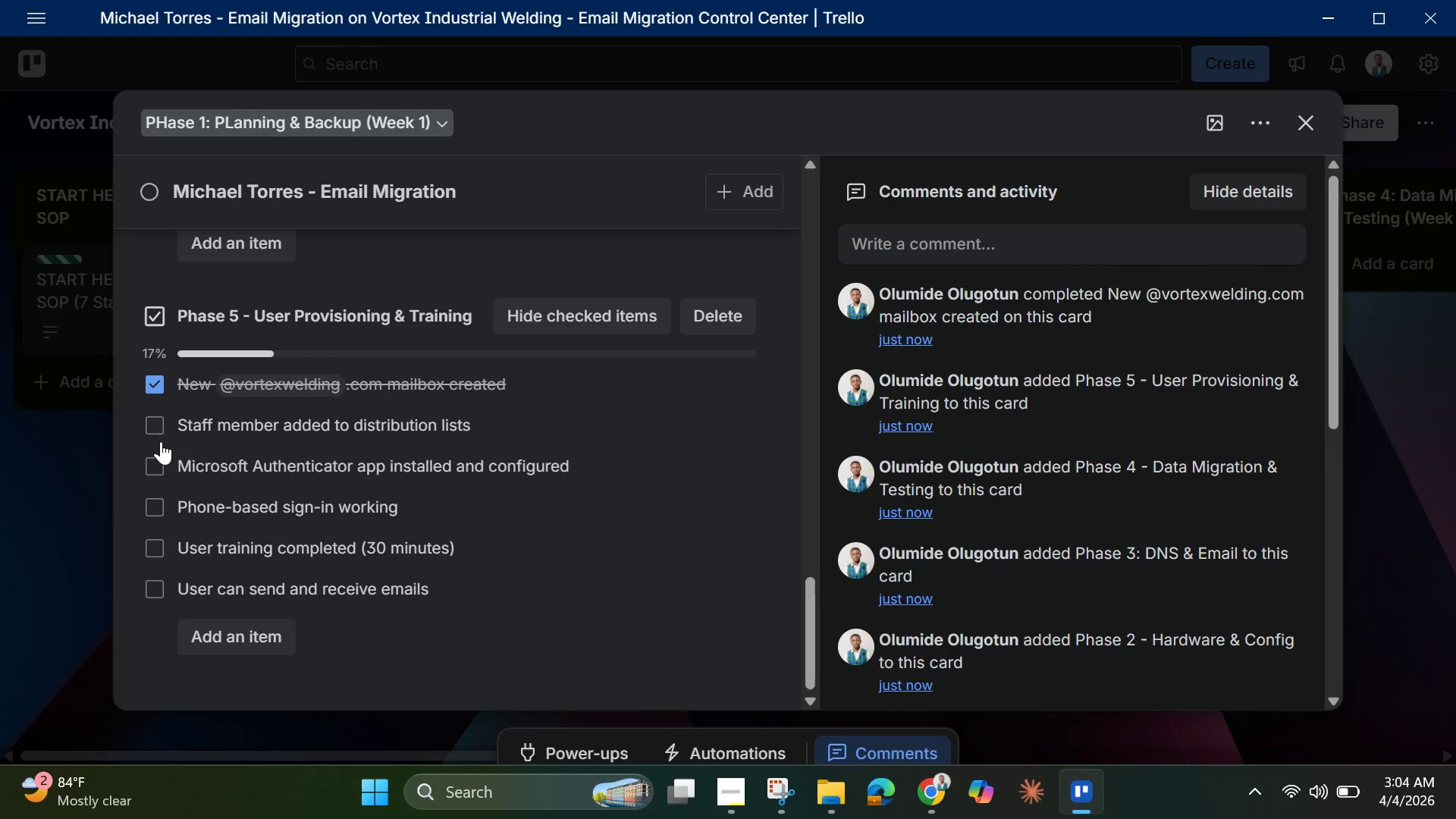 
left_click([165, 423])
 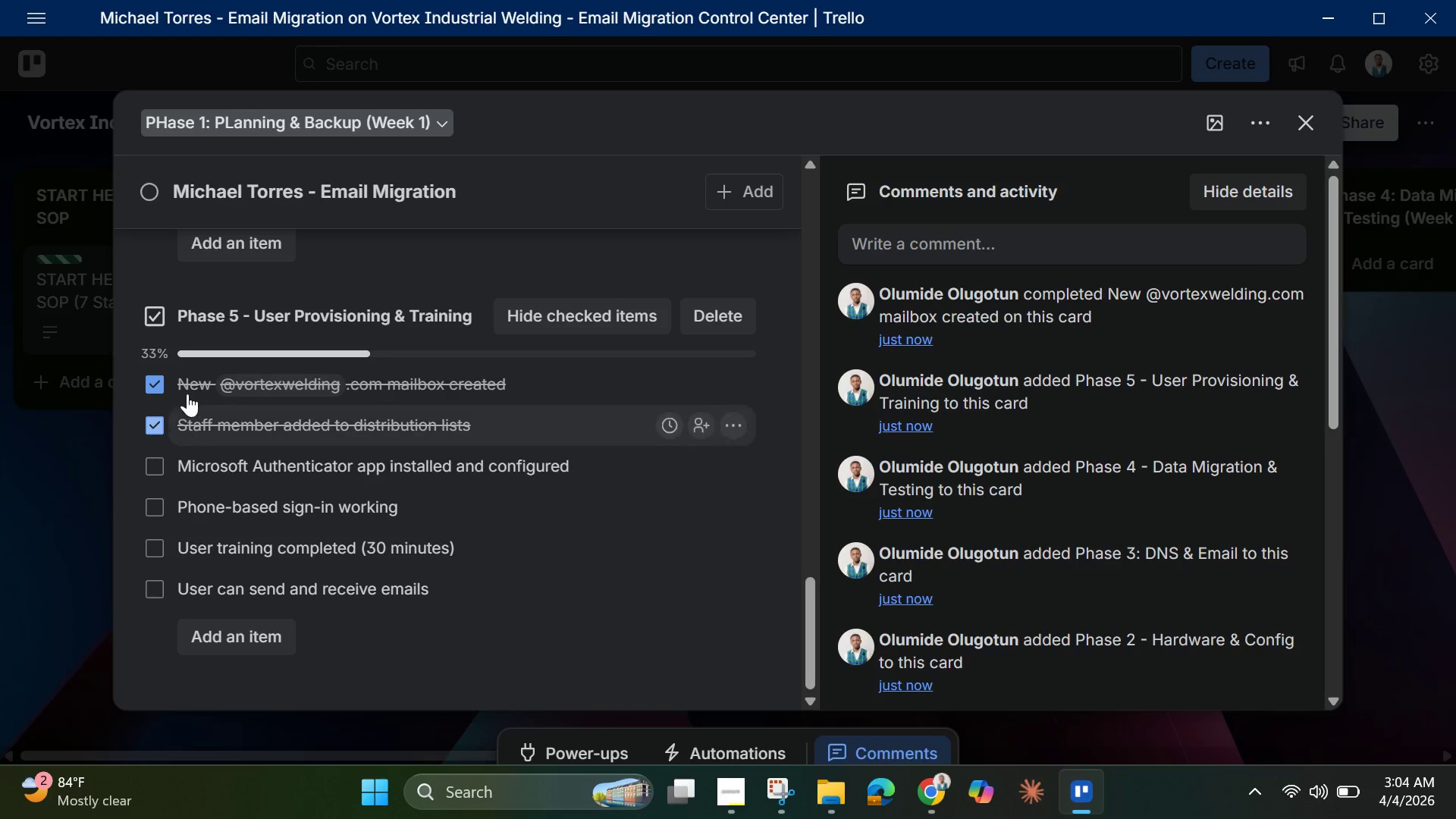 
scroll: coordinate [189, 393], scroll_direction: up, amount: 3.0
 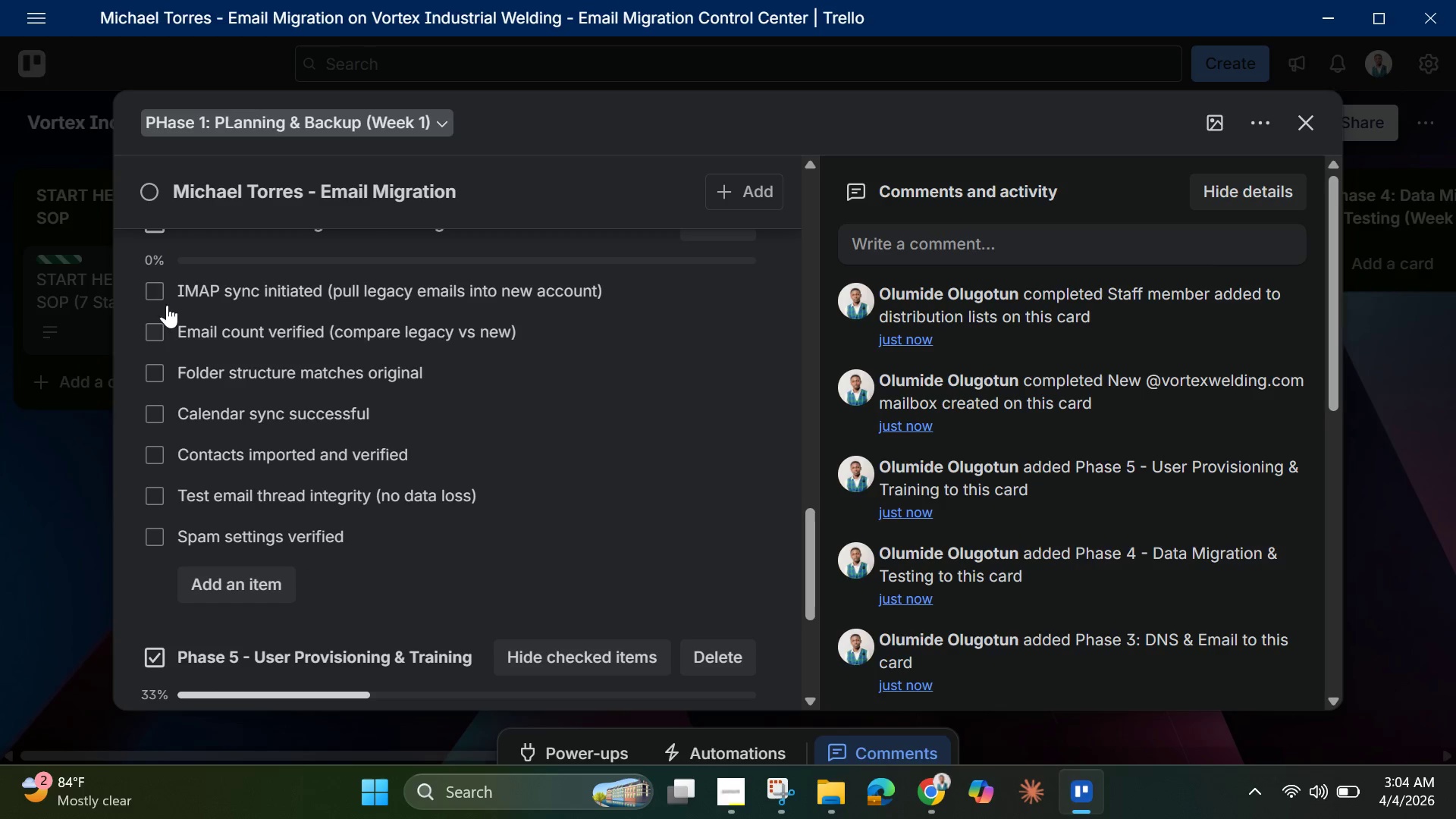 
left_click([161, 290])
 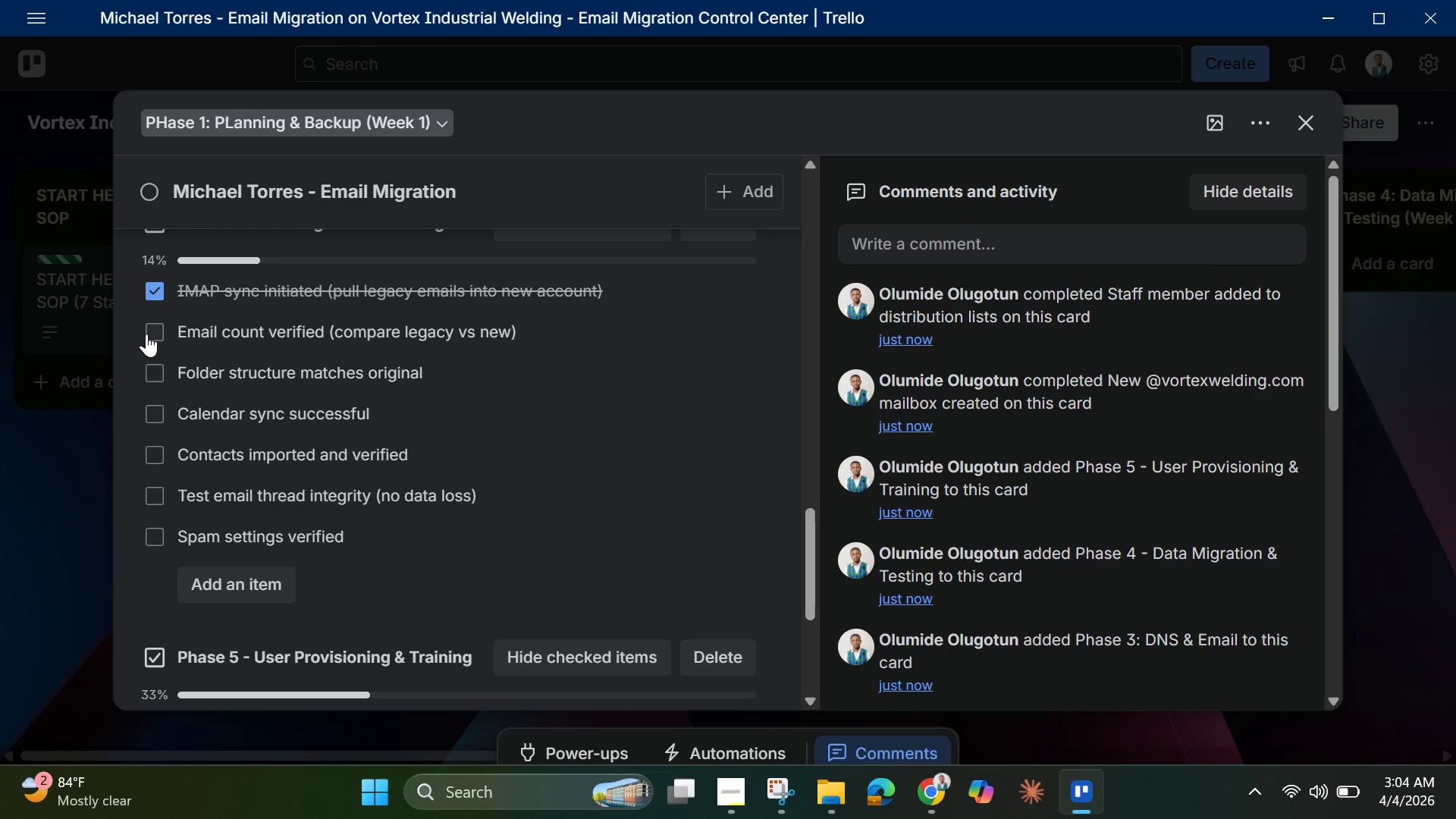 
left_click([146, 334])
 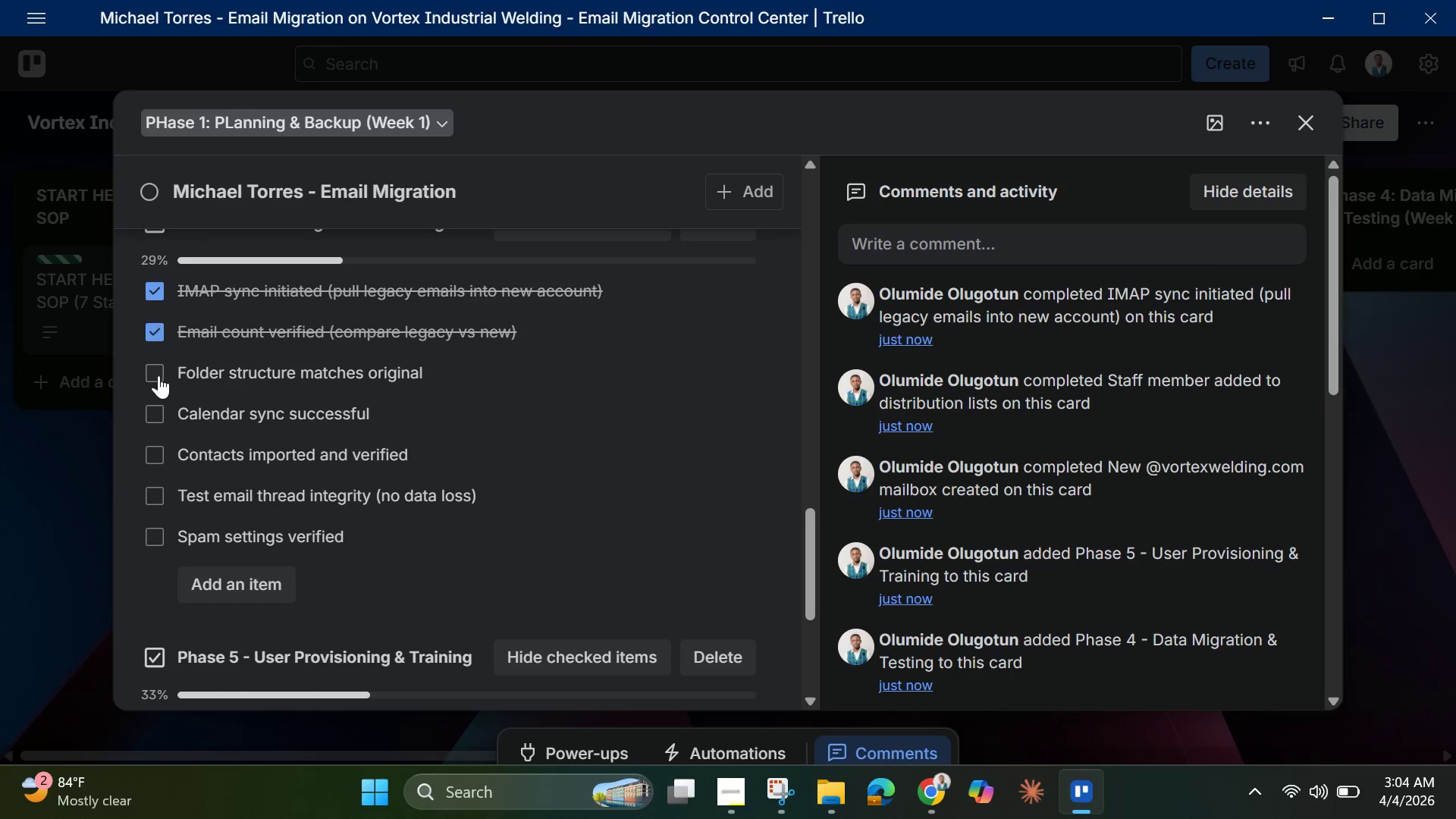 
left_click([157, 375])
 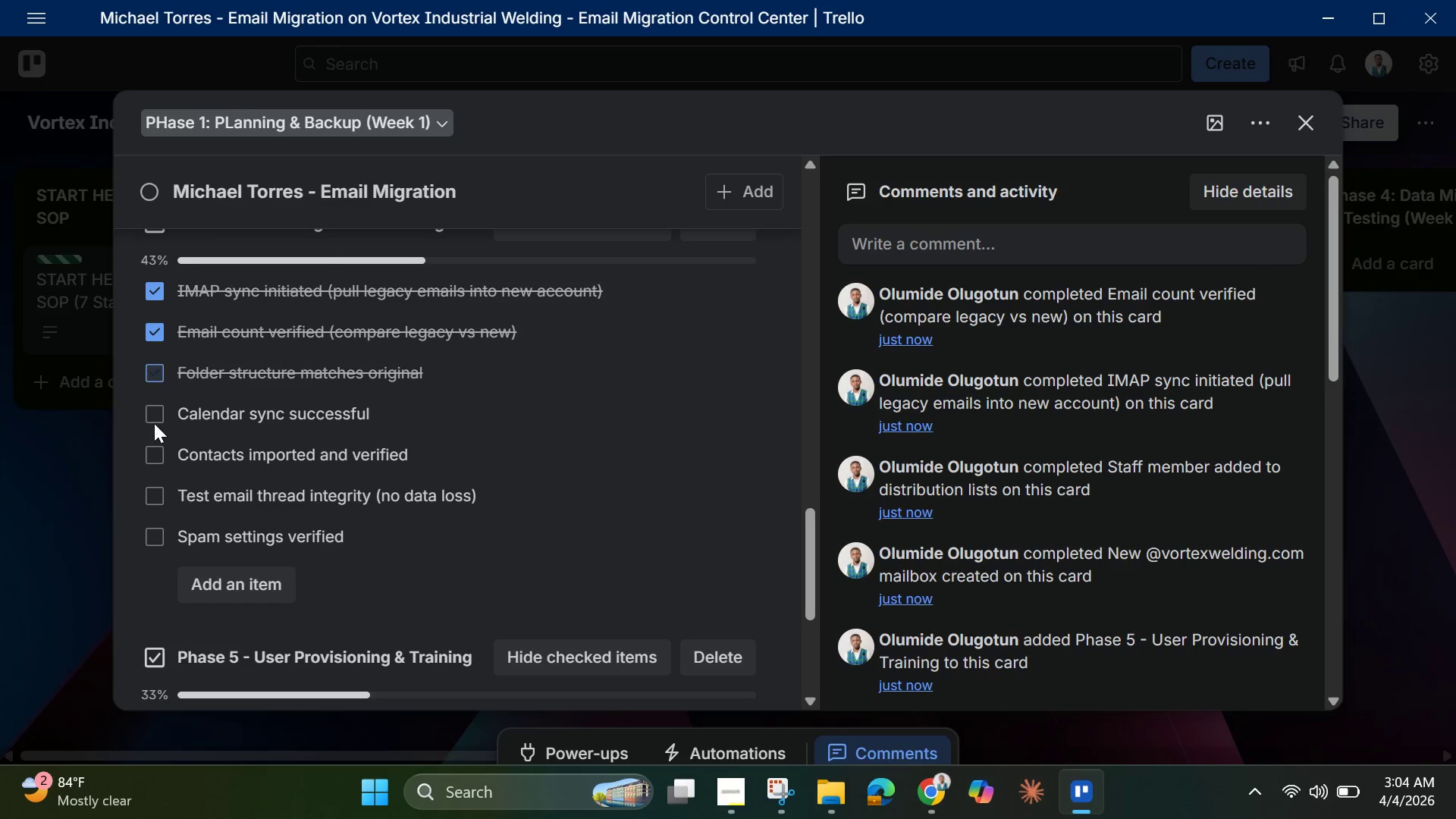 
left_click([154, 423])
 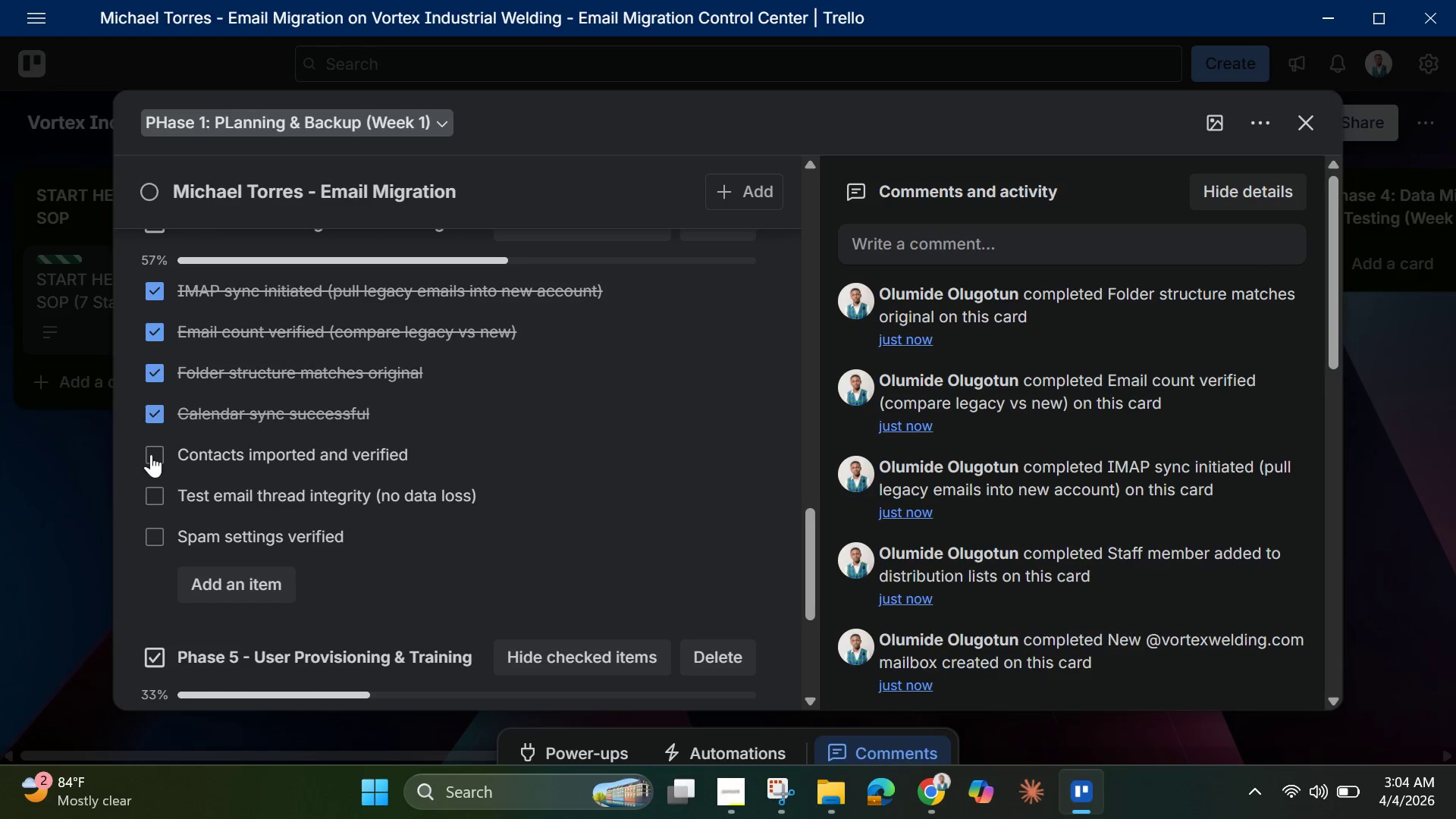 
left_click([152, 454])
 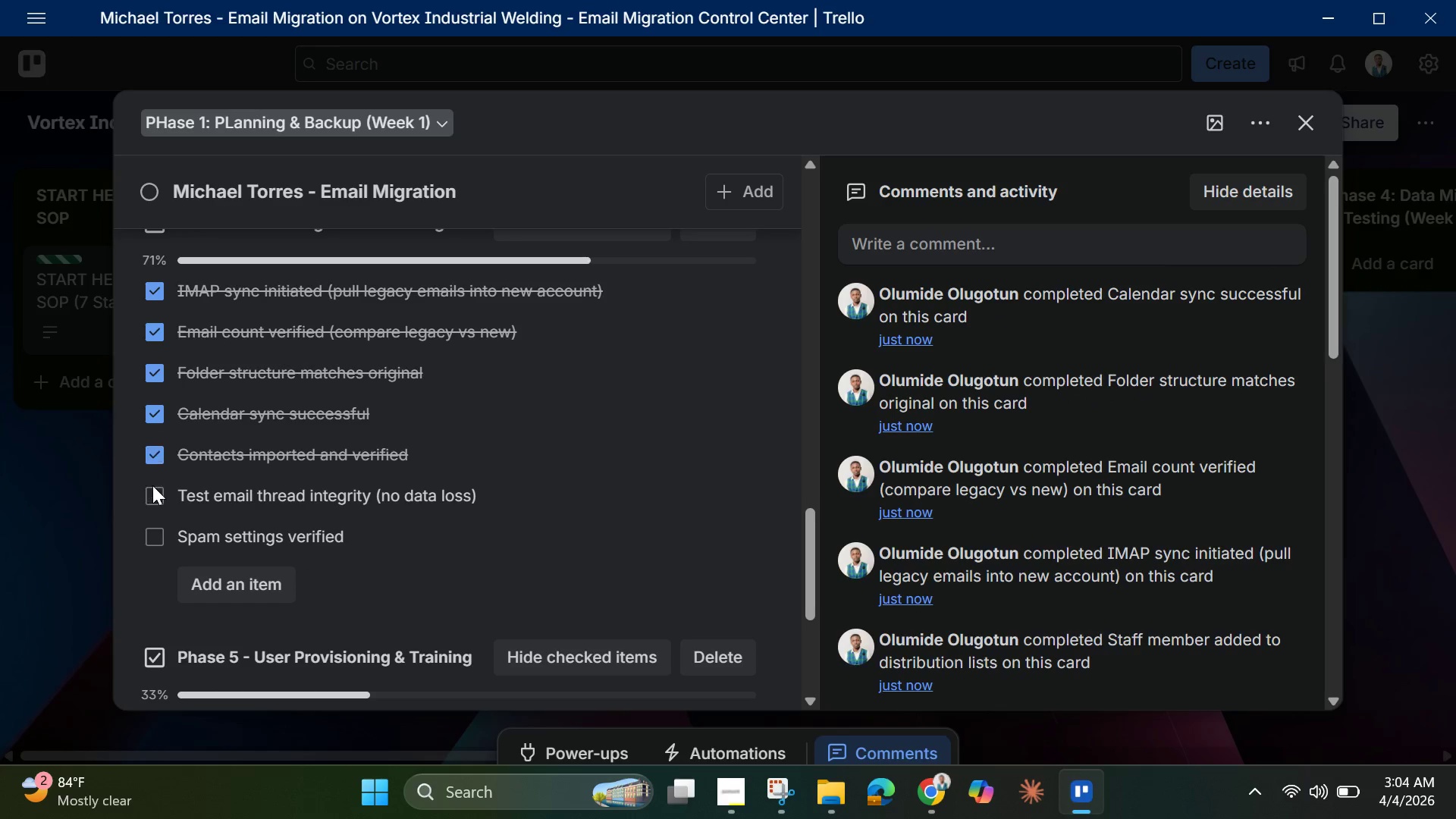 
left_click([152, 485])
 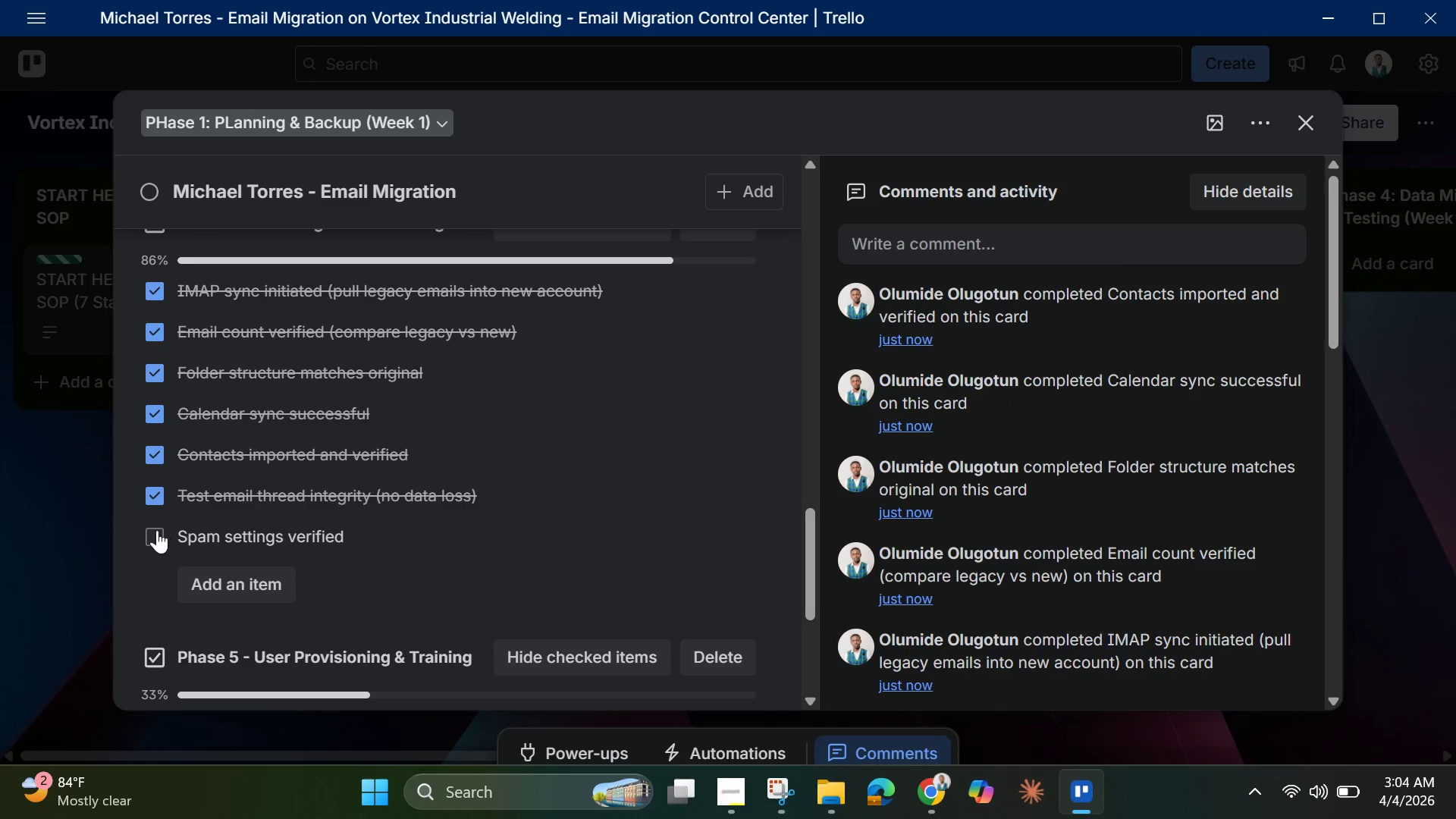 
left_click([157, 533])
 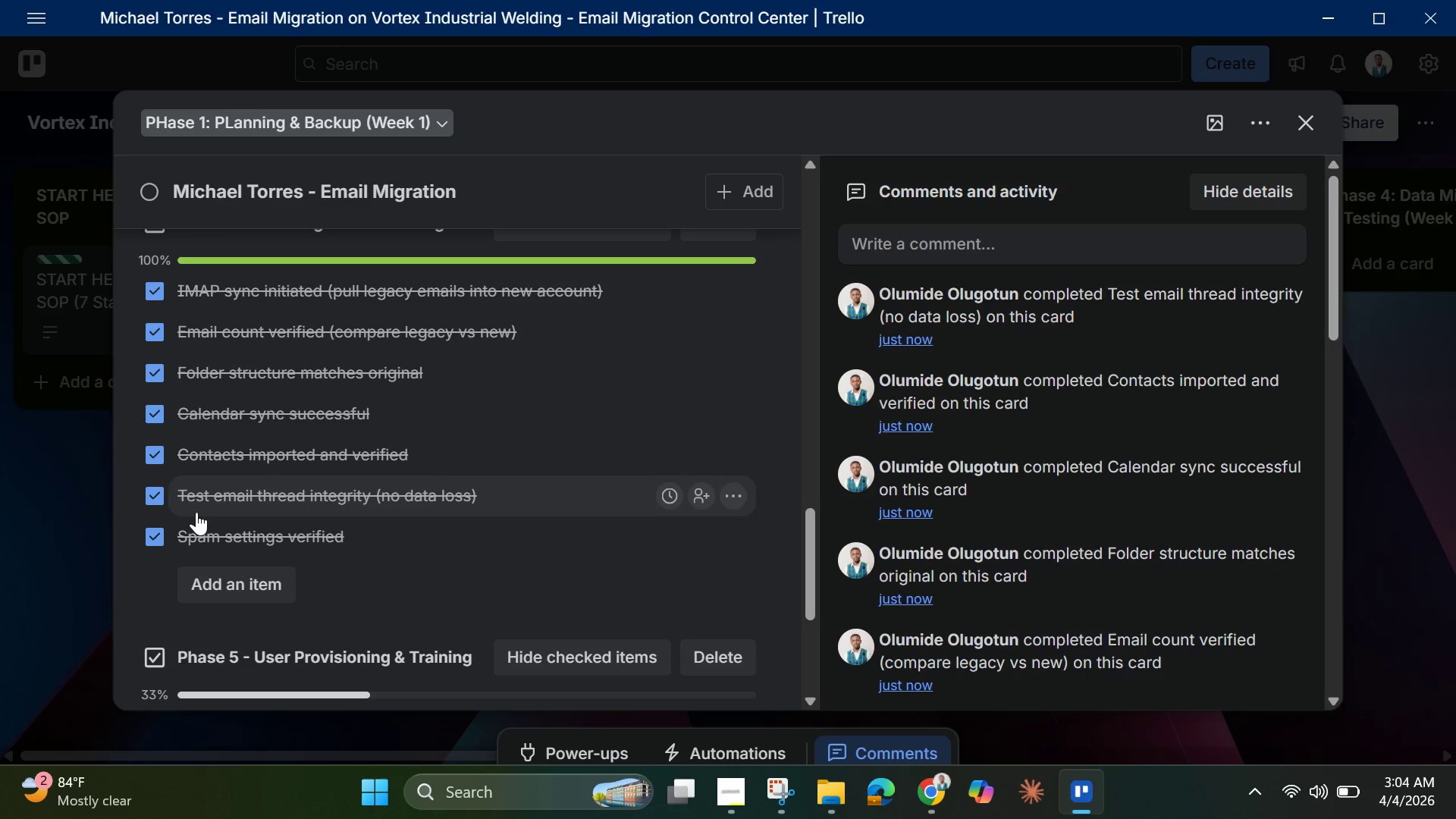 
scroll: coordinate [204, 472], scroll_direction: up, amount: 6.0
 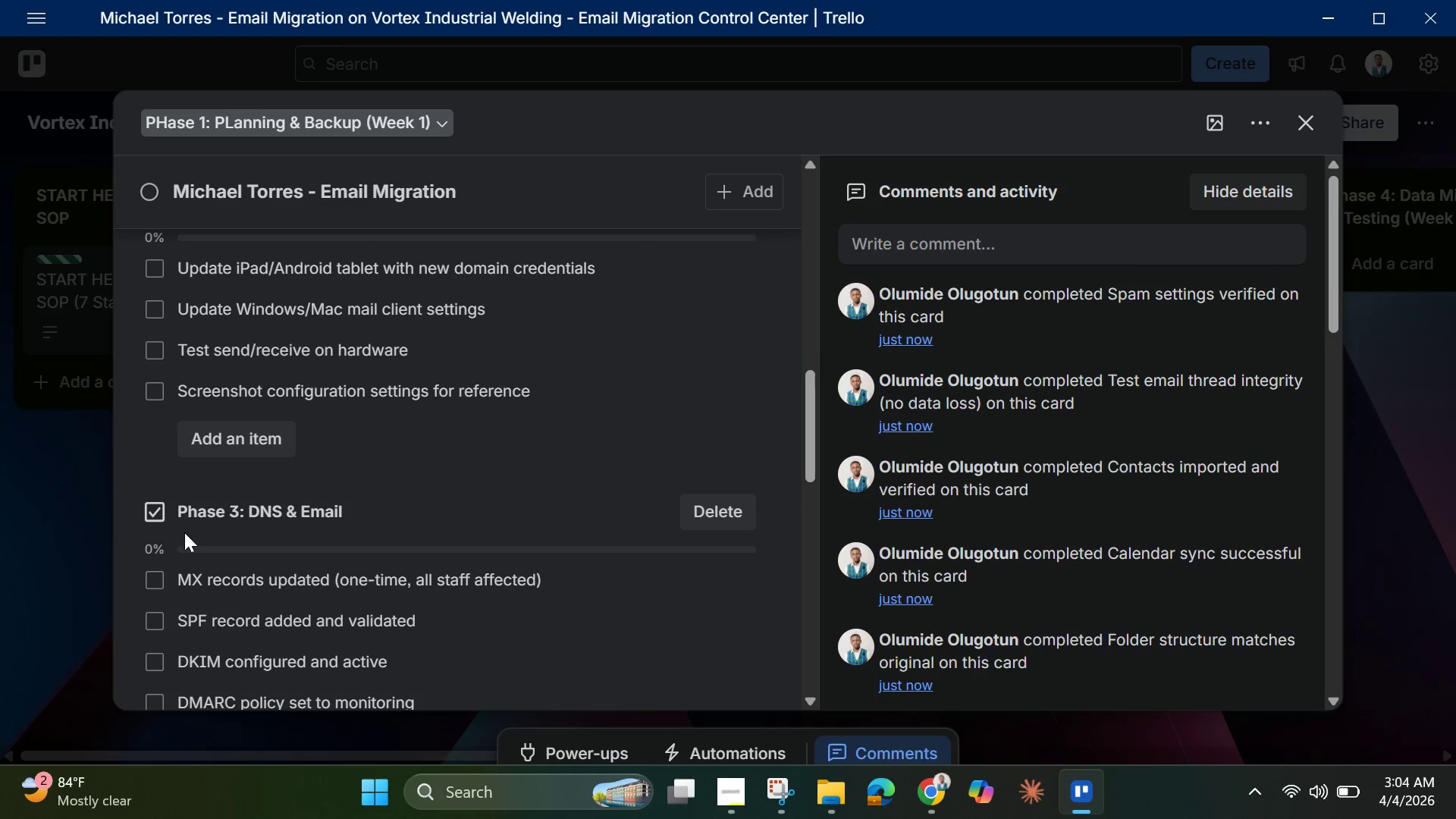 
scroll: coordinate [184, 532], scroll_direction: down, amount: 2.0
 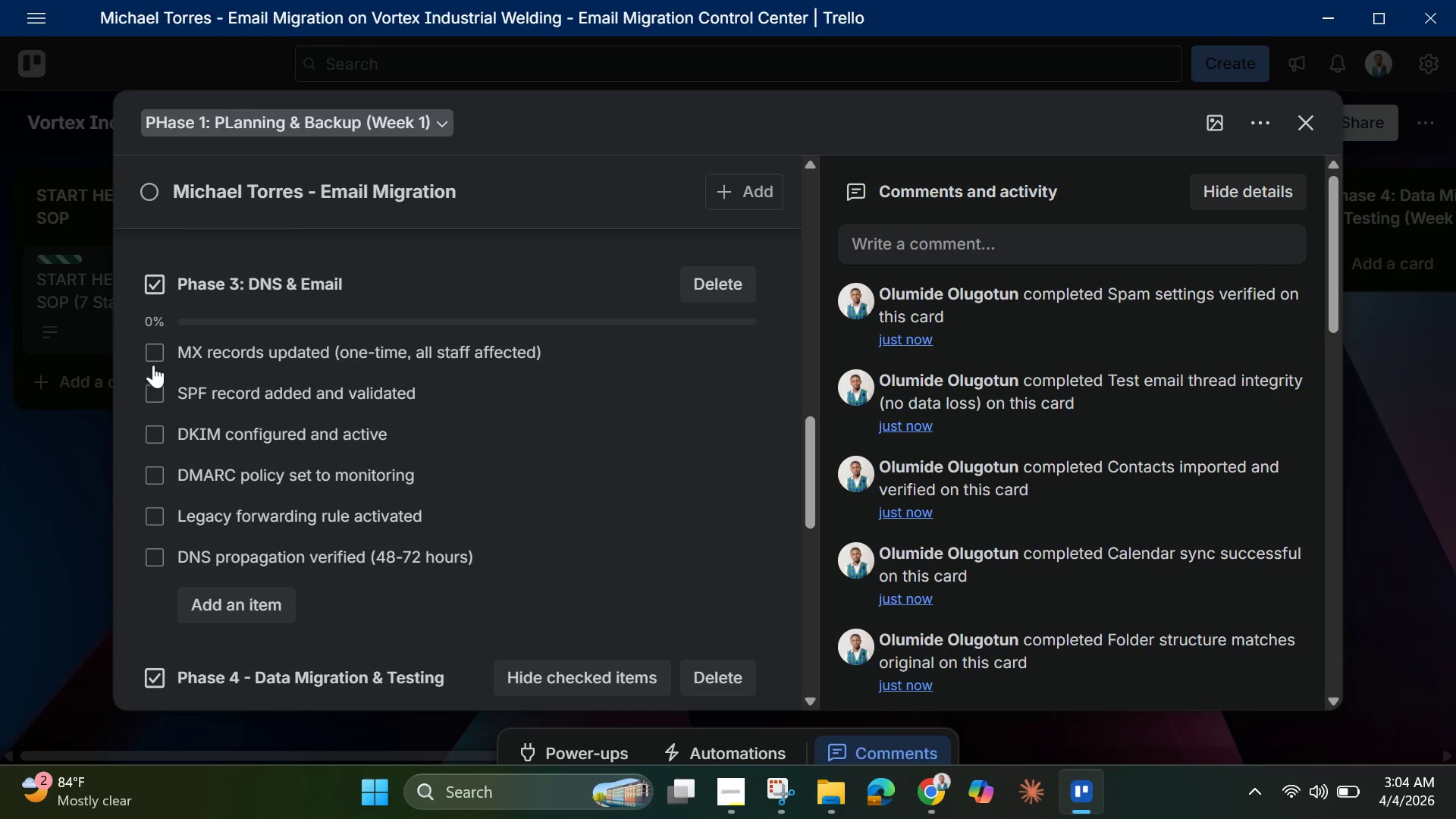 
left_click([153, 358])
 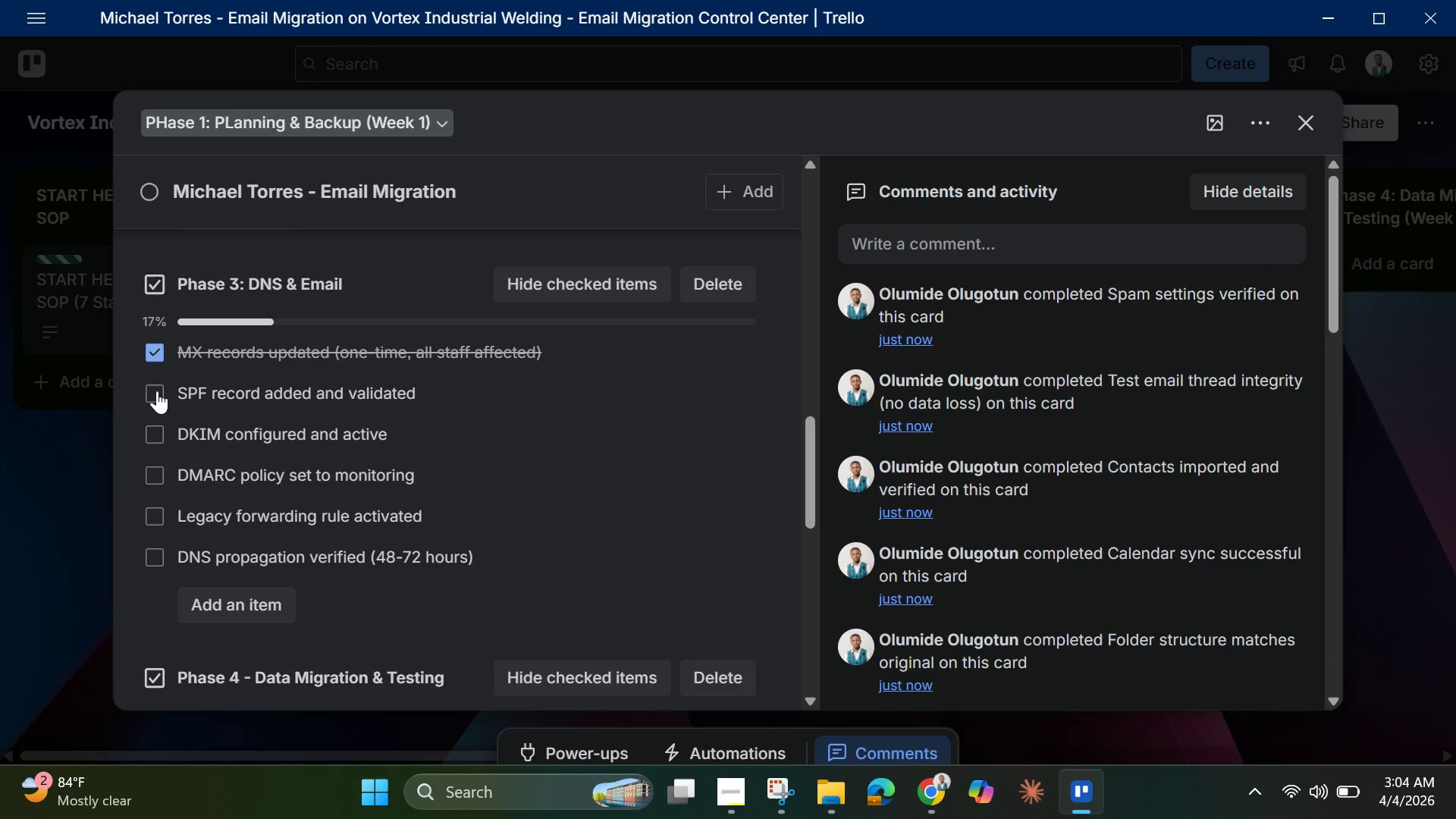 
left_click([157, 391])
 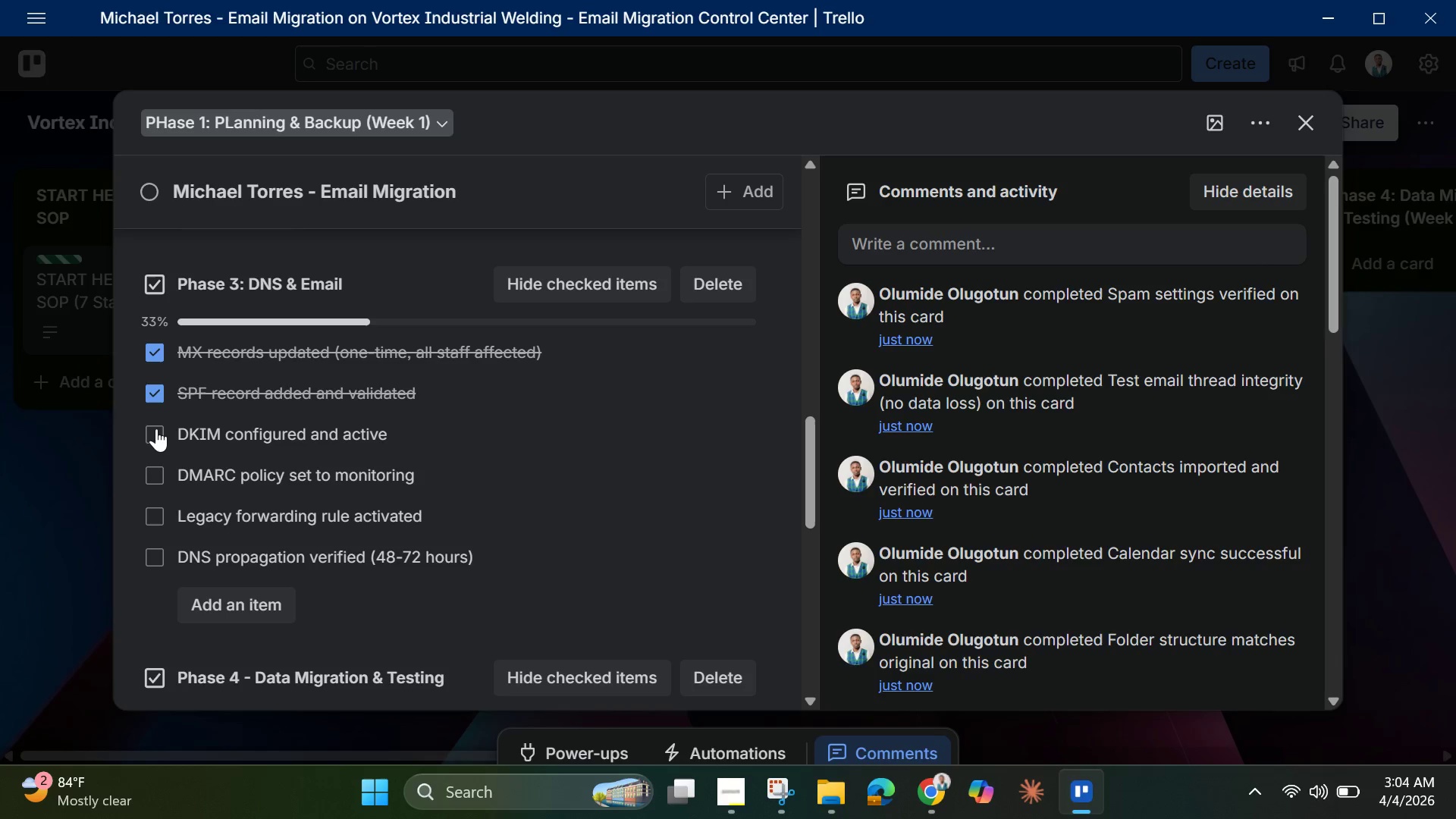 
left_click([156, 428])
 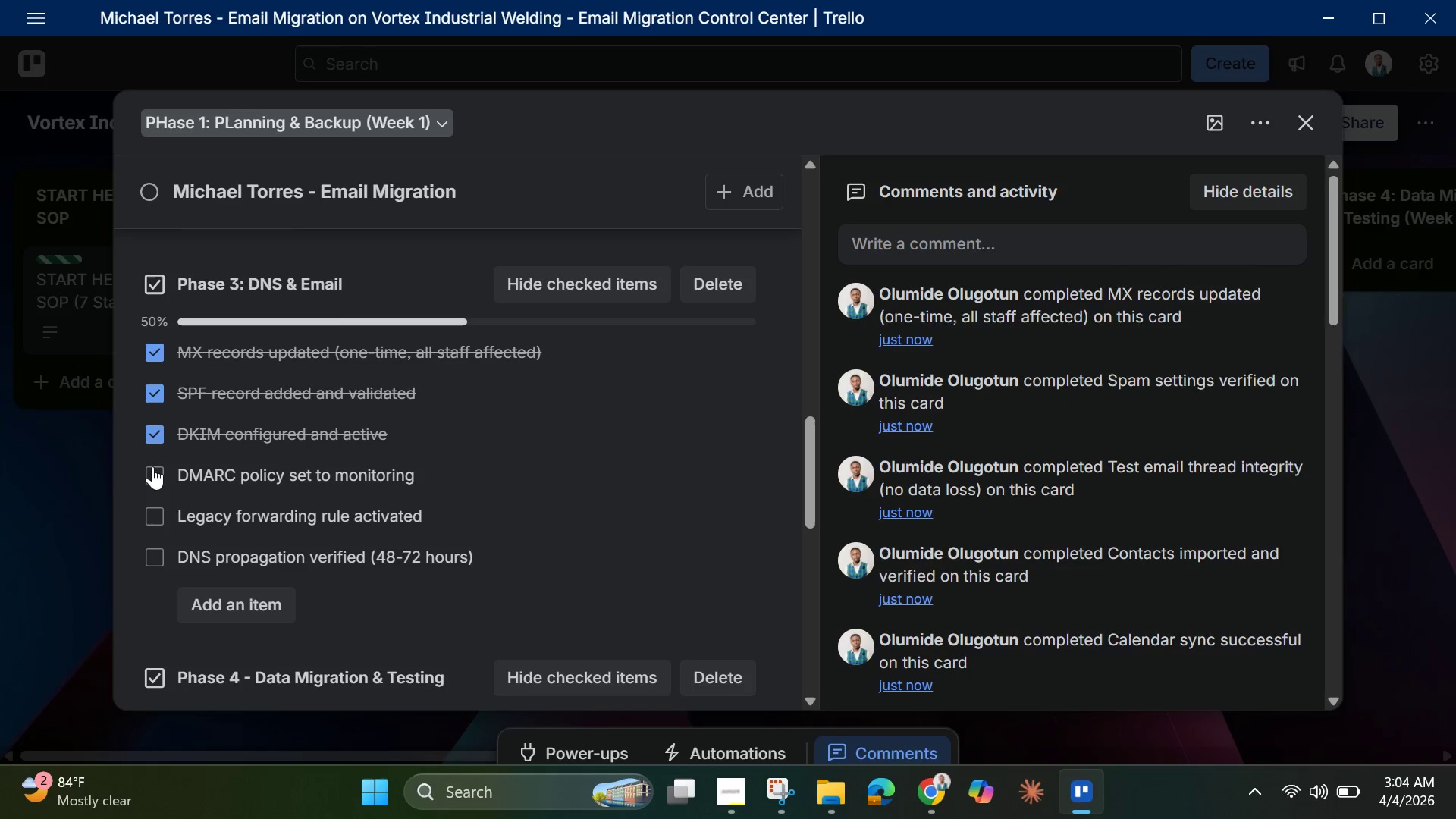 
left_click([152, 466])
 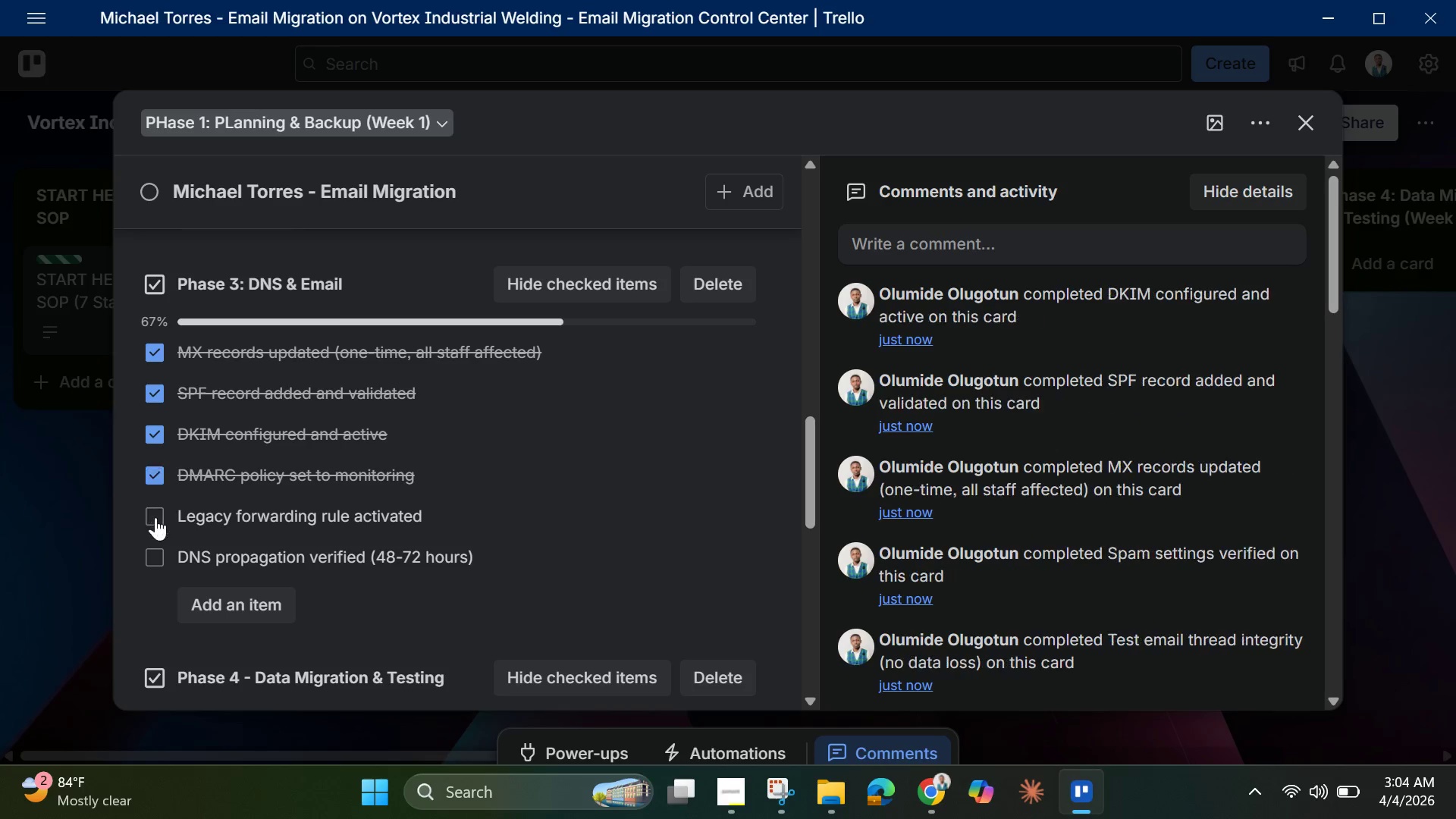 
left_click([155, 517])
 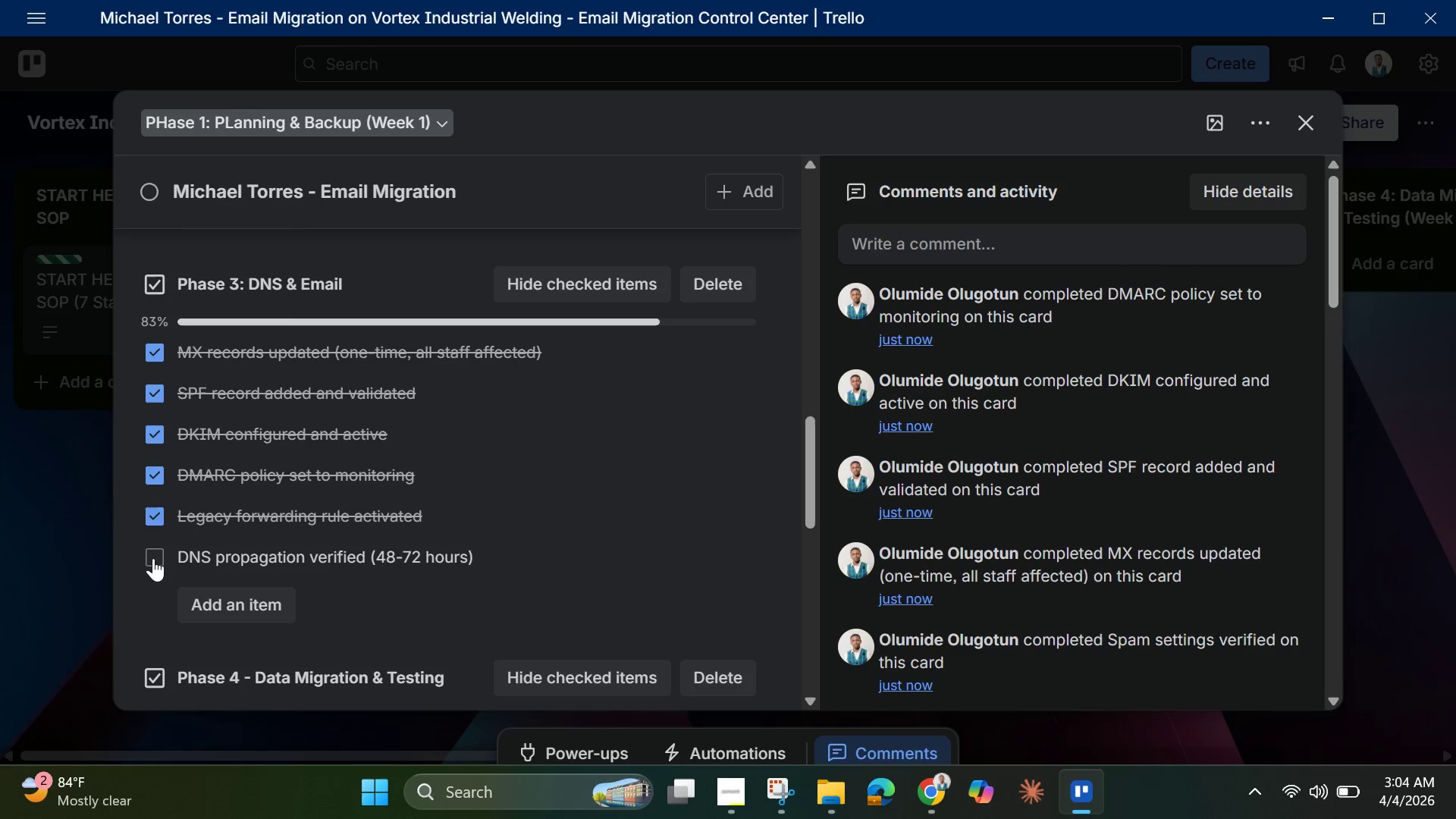 
left_click([153, 558])
 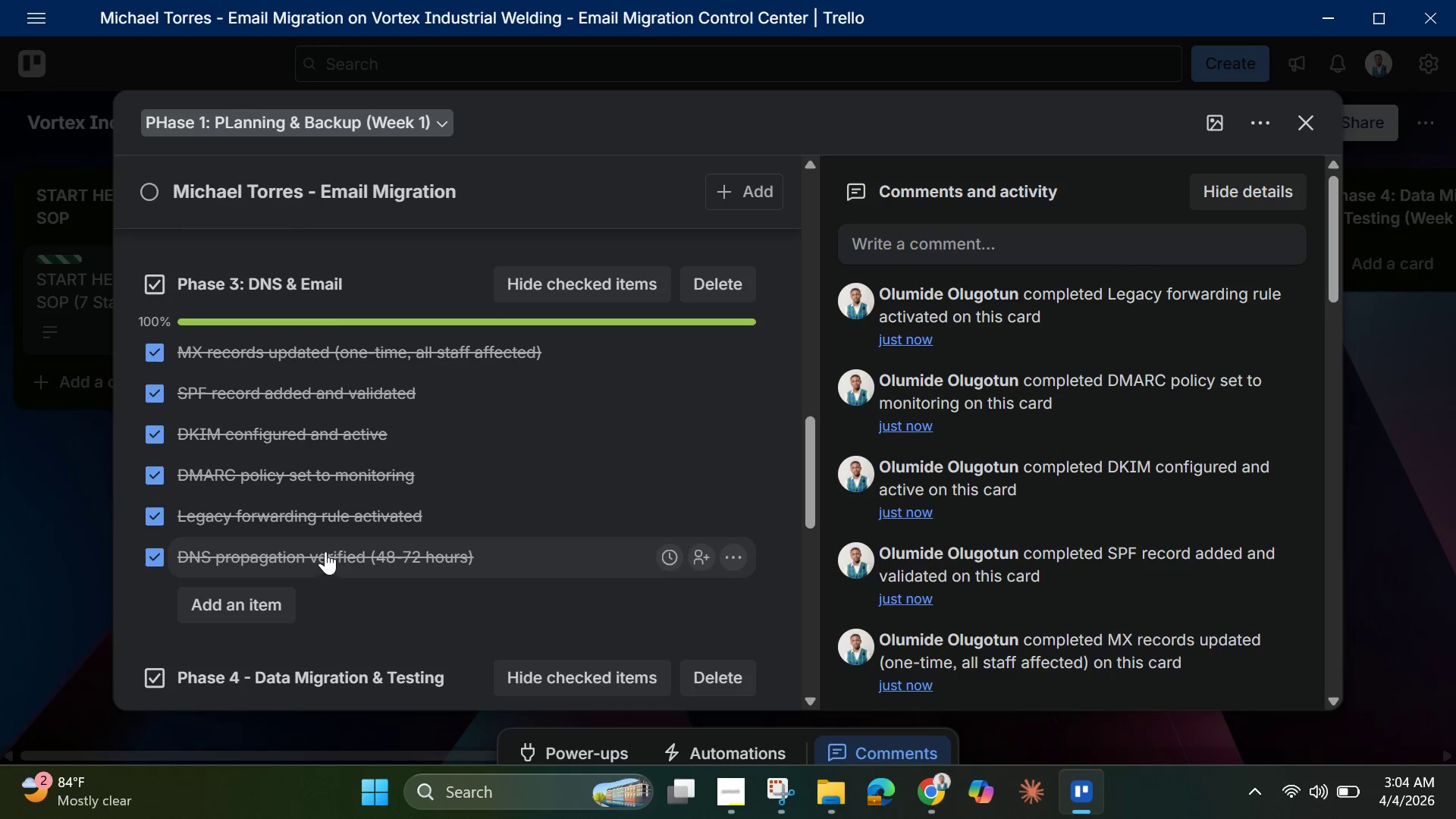 
scroll: coordinate [325, 502], scroll_direction: up, amount: 6.0
 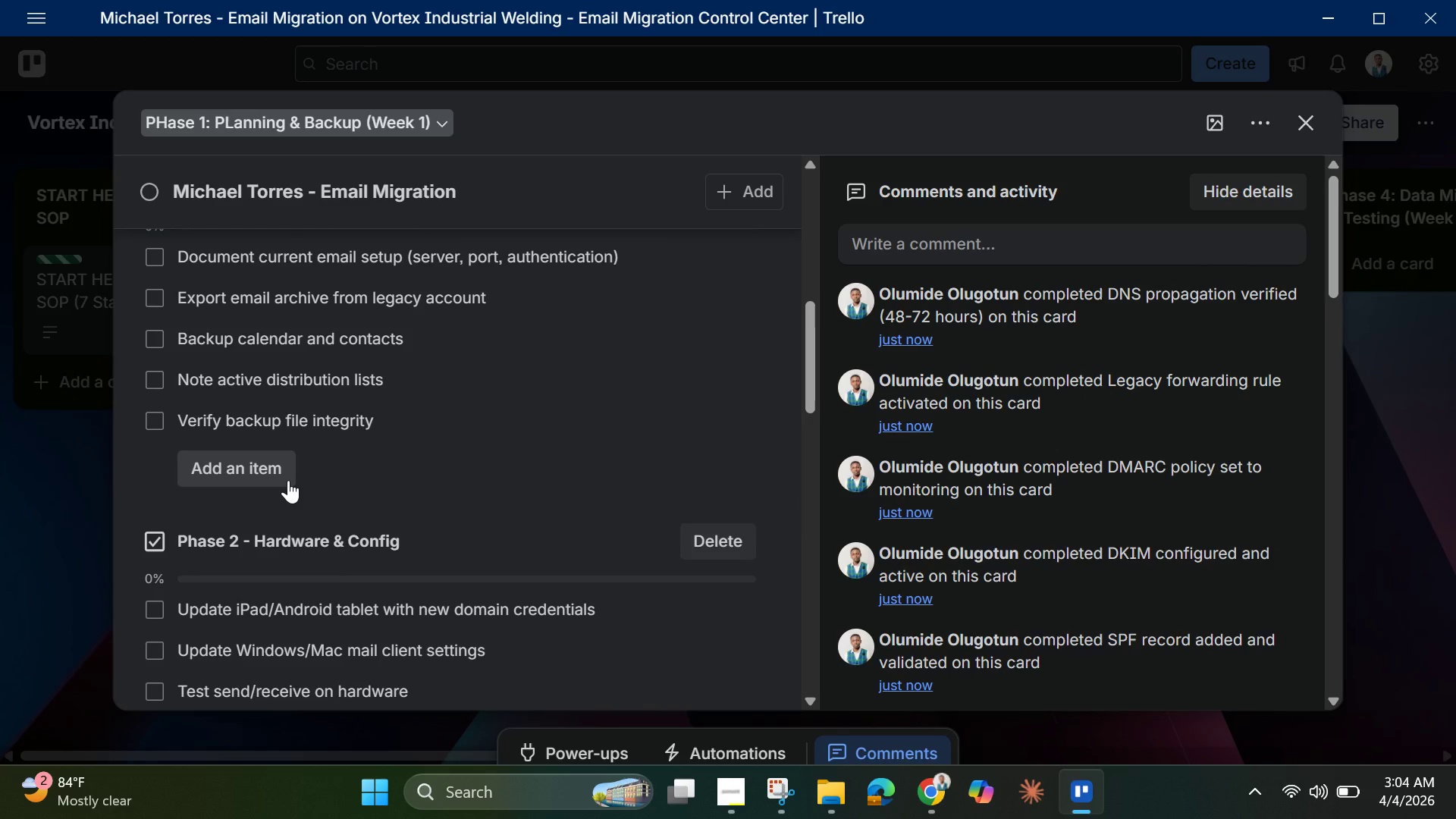 
scroll: coordinate [288, 480], scroll_direction: down, amount: 1.0
 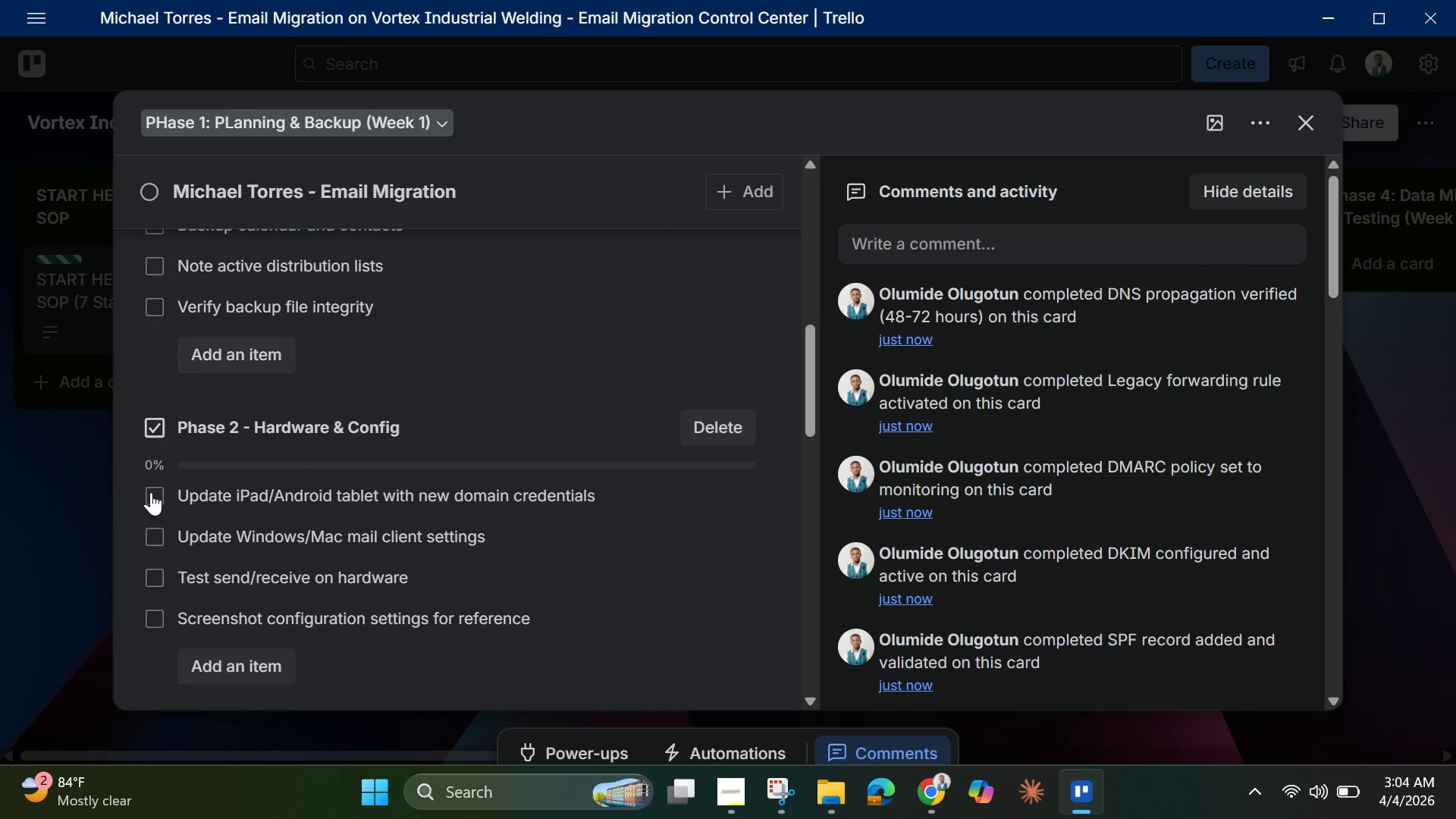 
left_click([151, 492])
 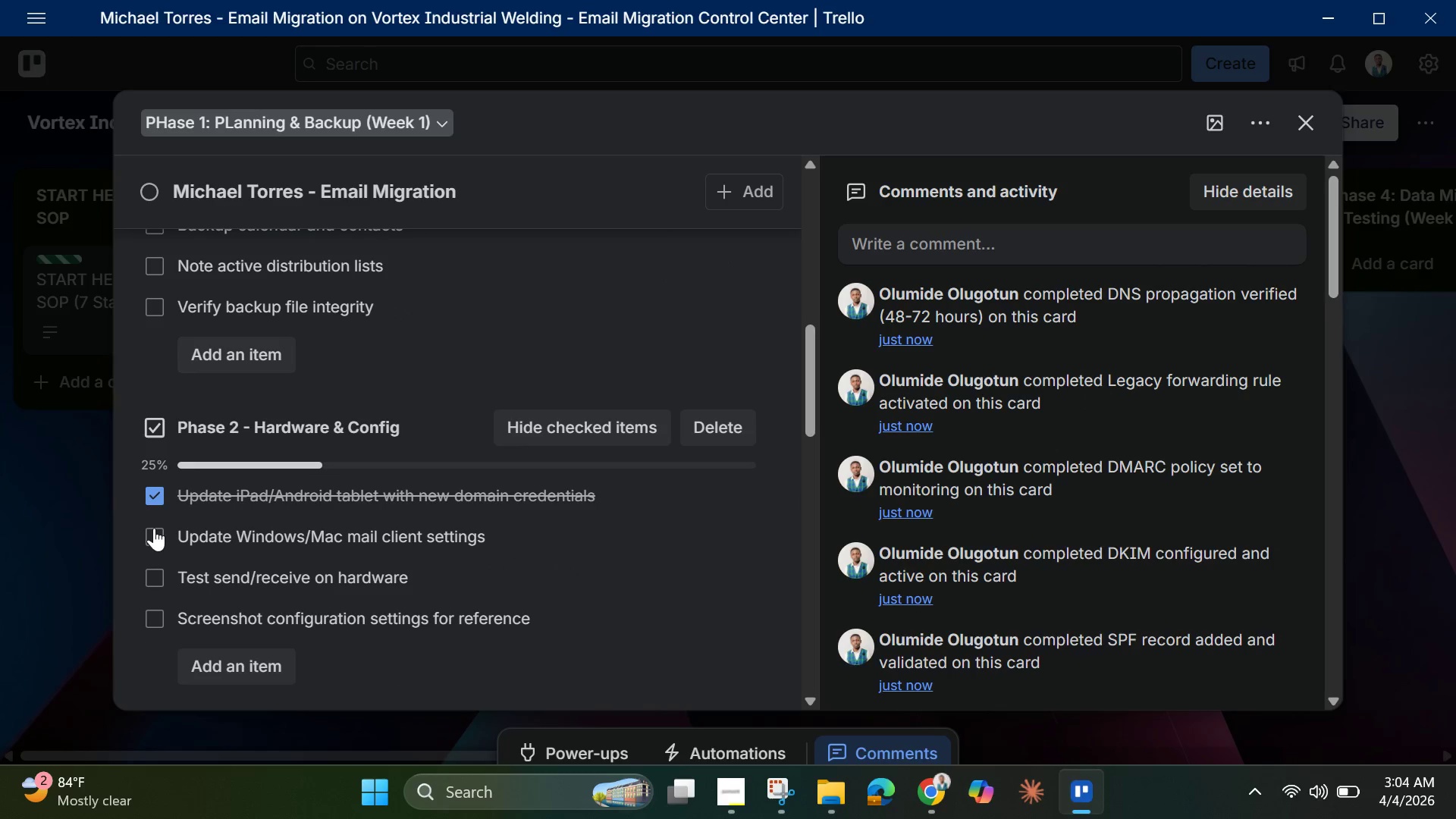 
left_click([152, 528])
 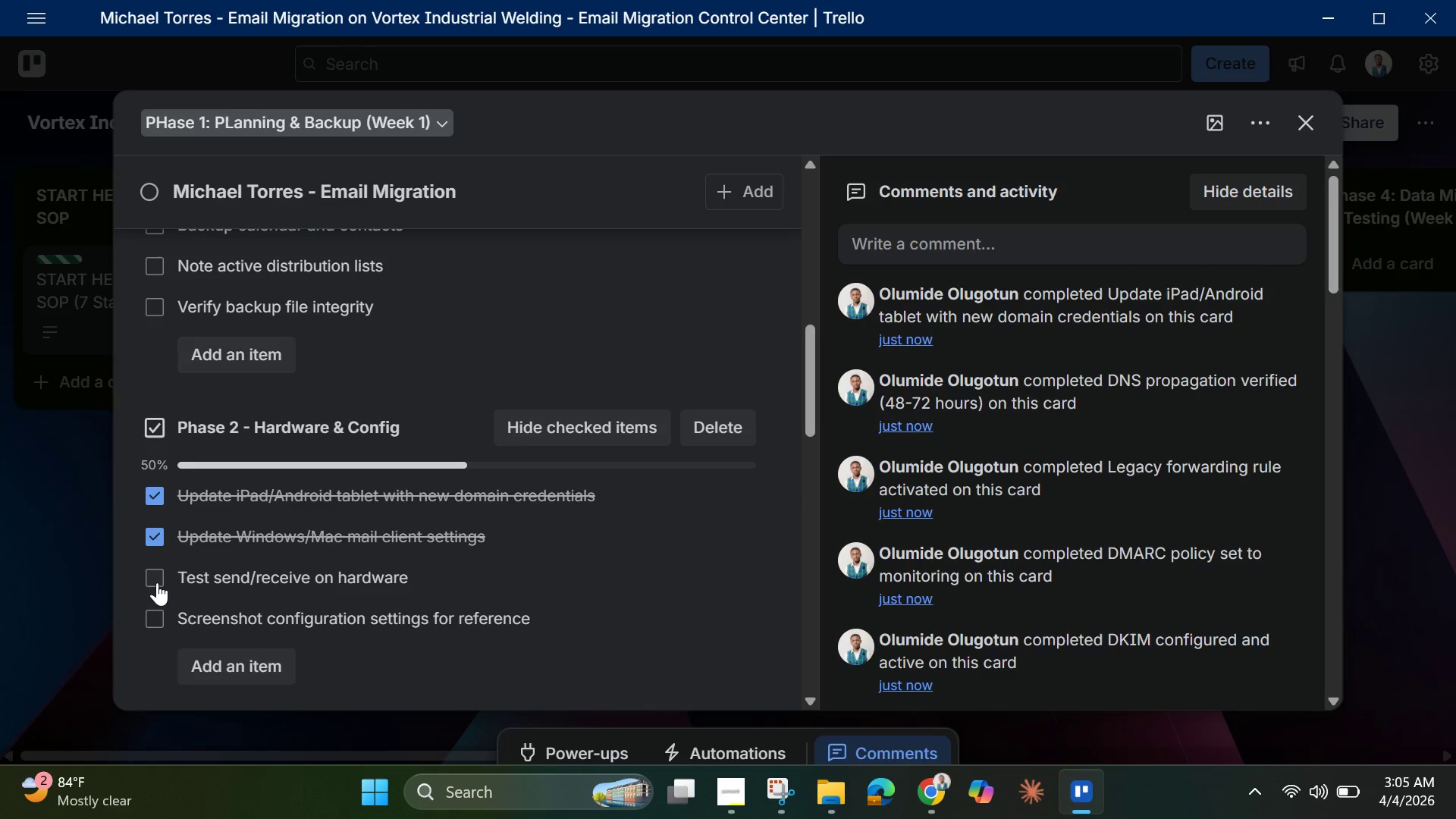 
left_click([157, 582])
 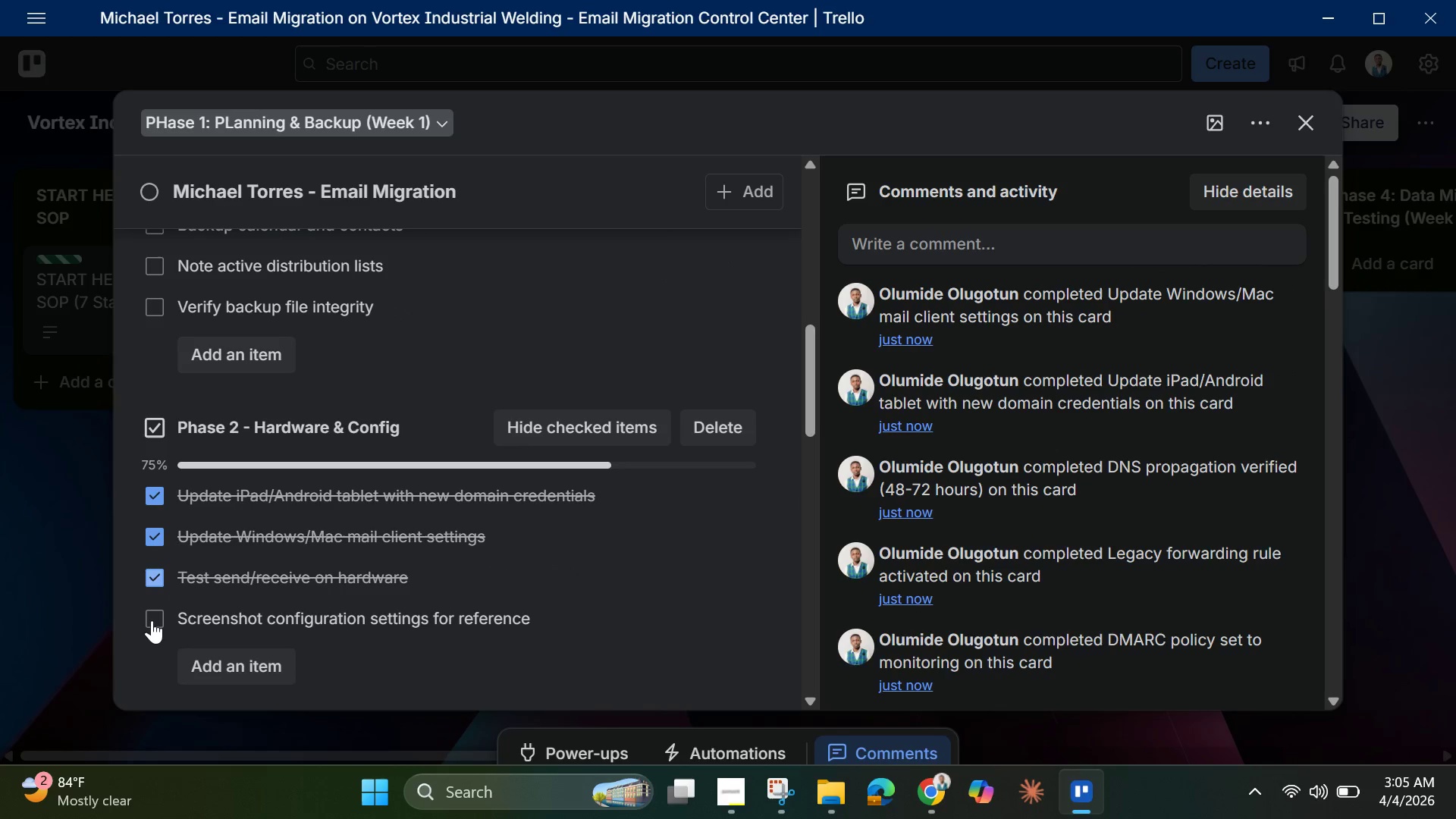 
left_click([152, 620])
 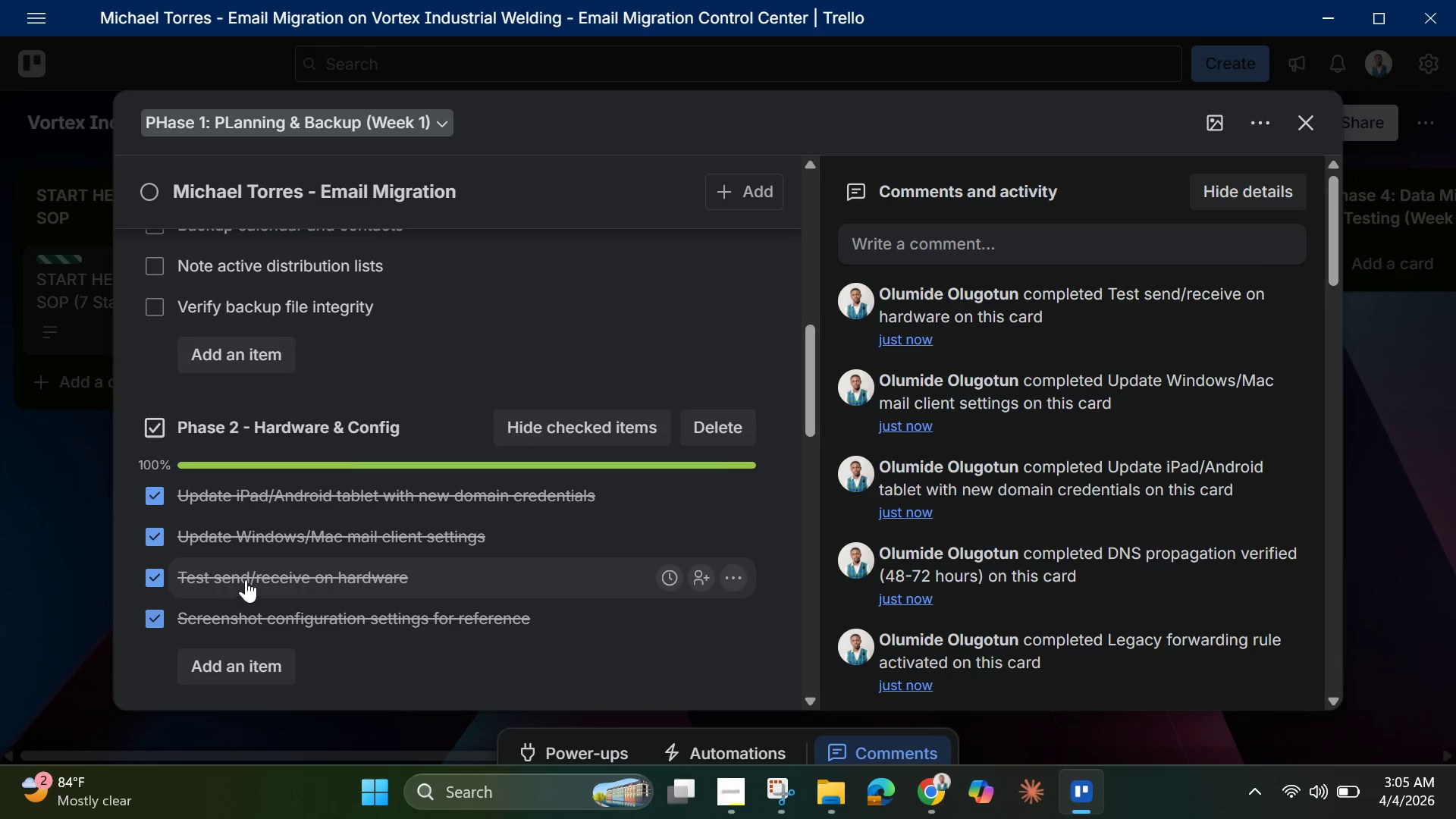 
scroll: coordinate [249, 573], scroll_direction: down, amount: 3.0
 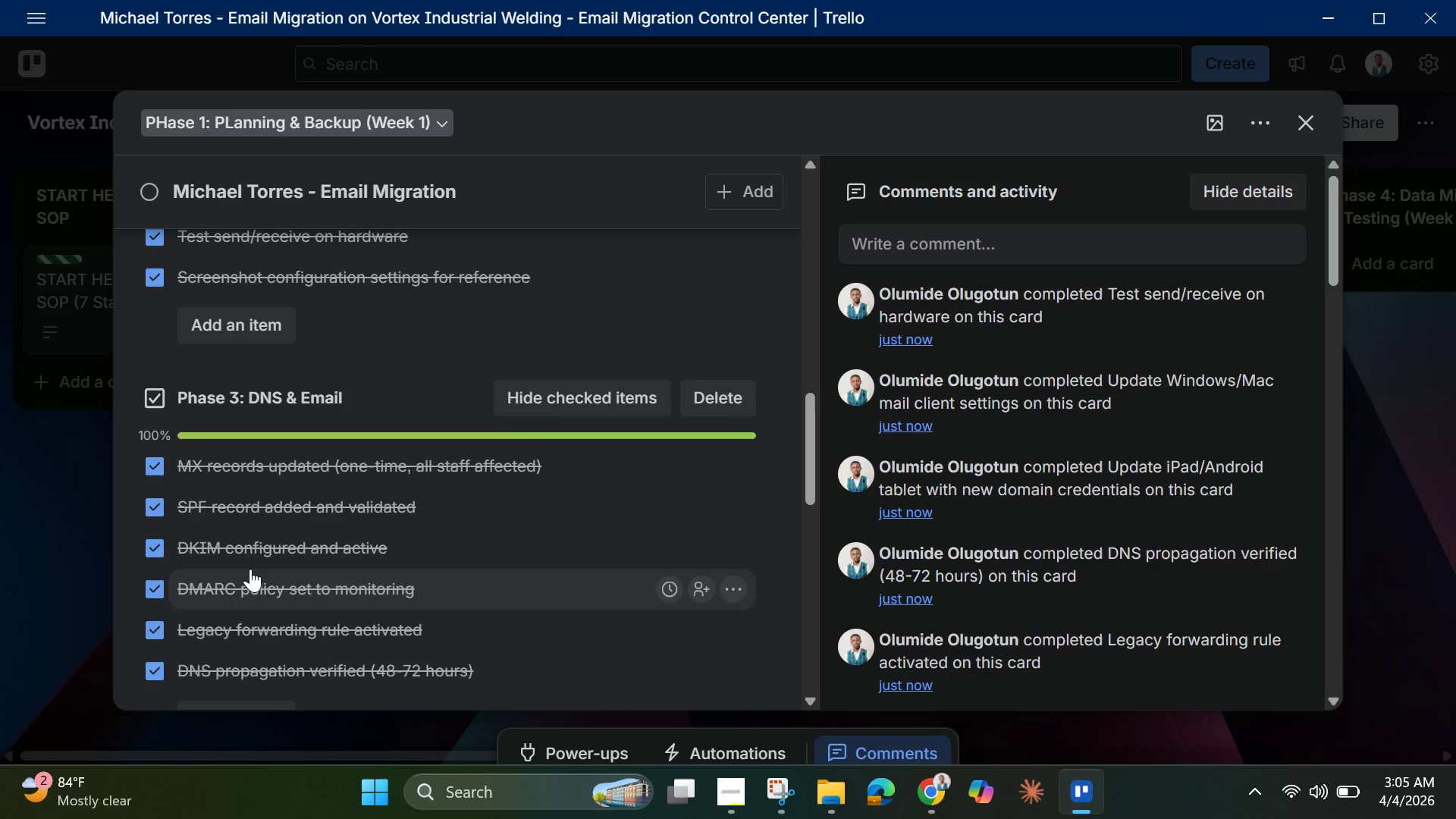 
scroll: coordinate [255, 557], scroll_direction: up, amount: 5.0
 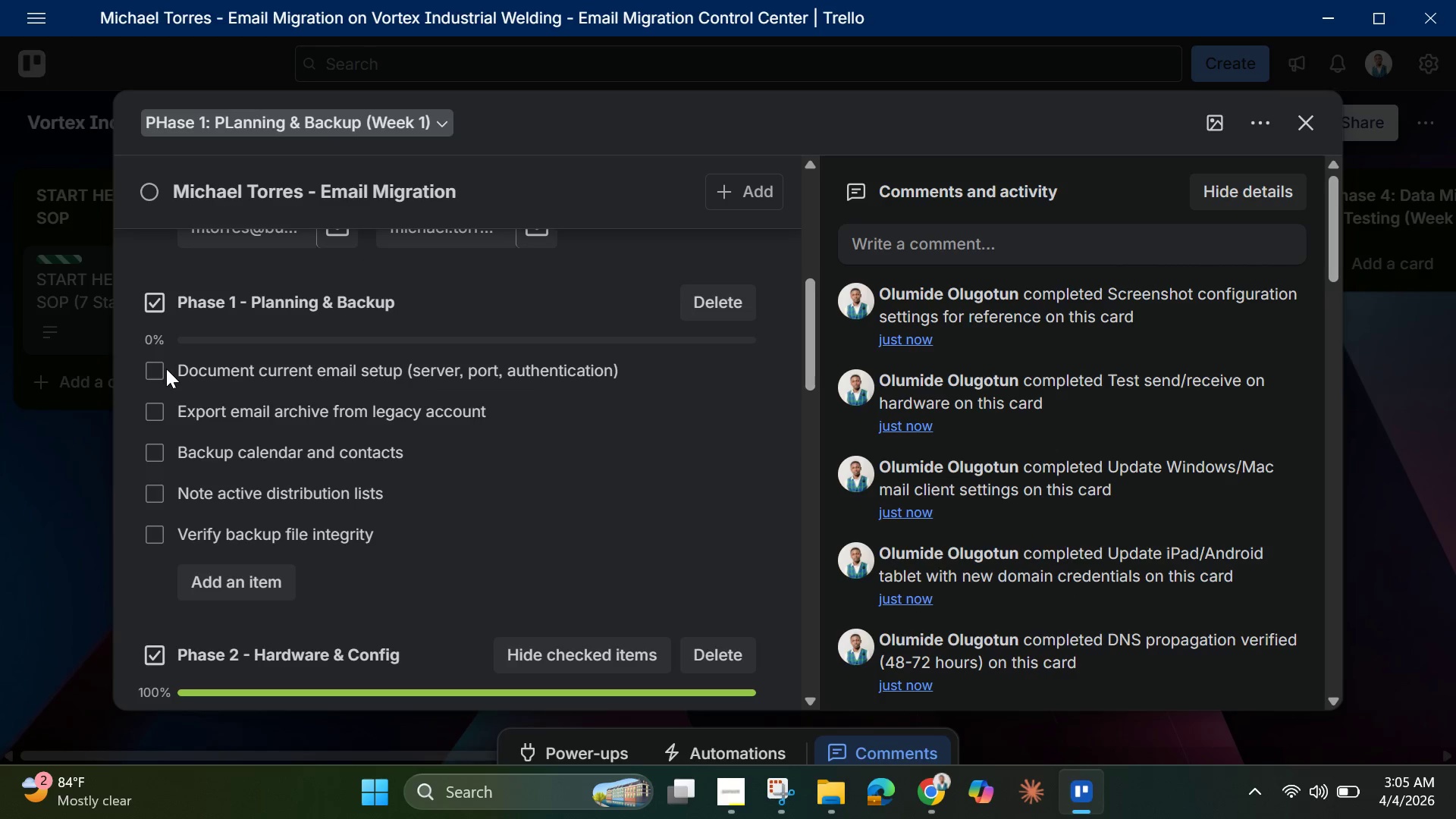 
left_click([149, 373])
 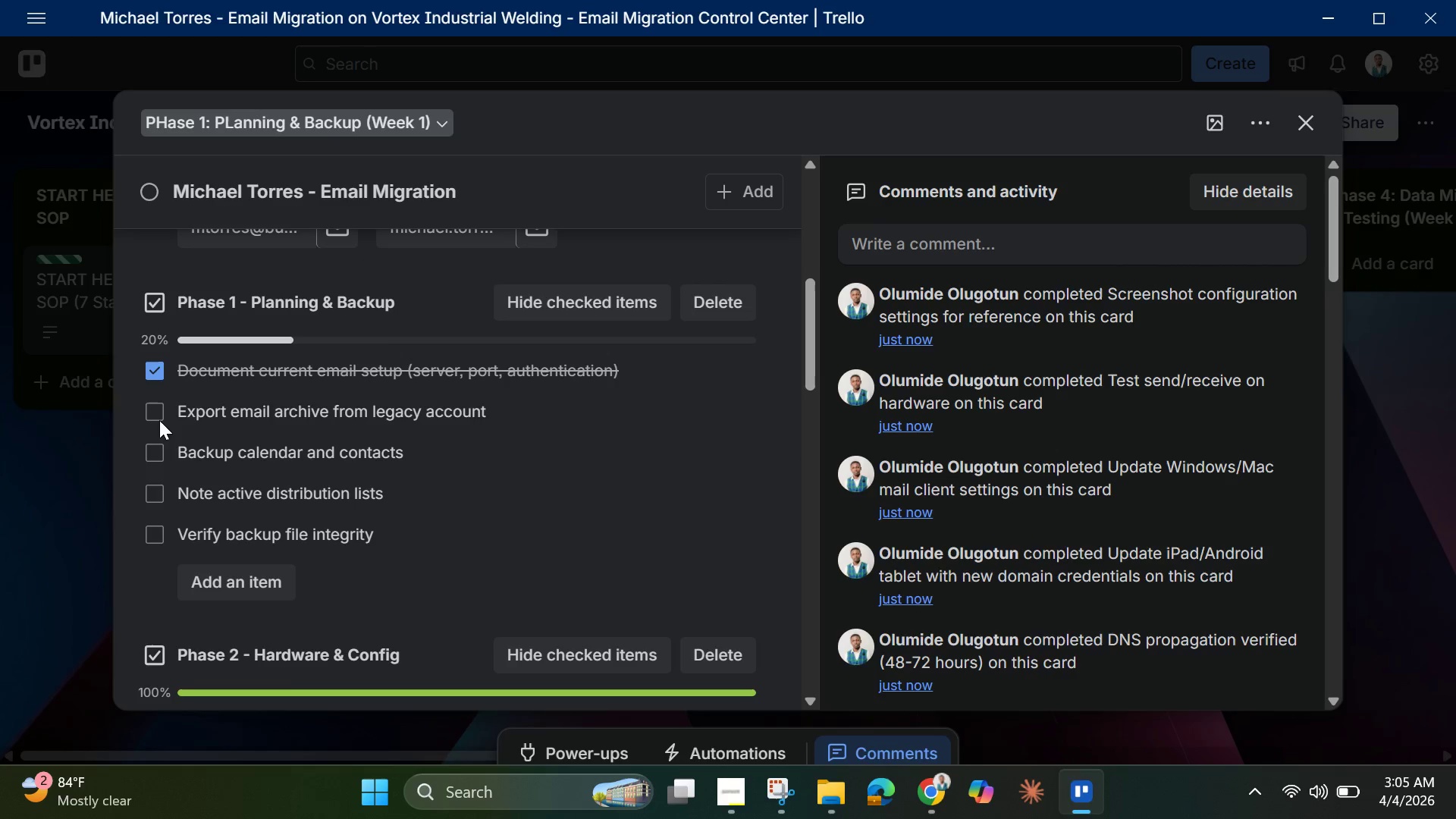 
left_click([159, 415])
 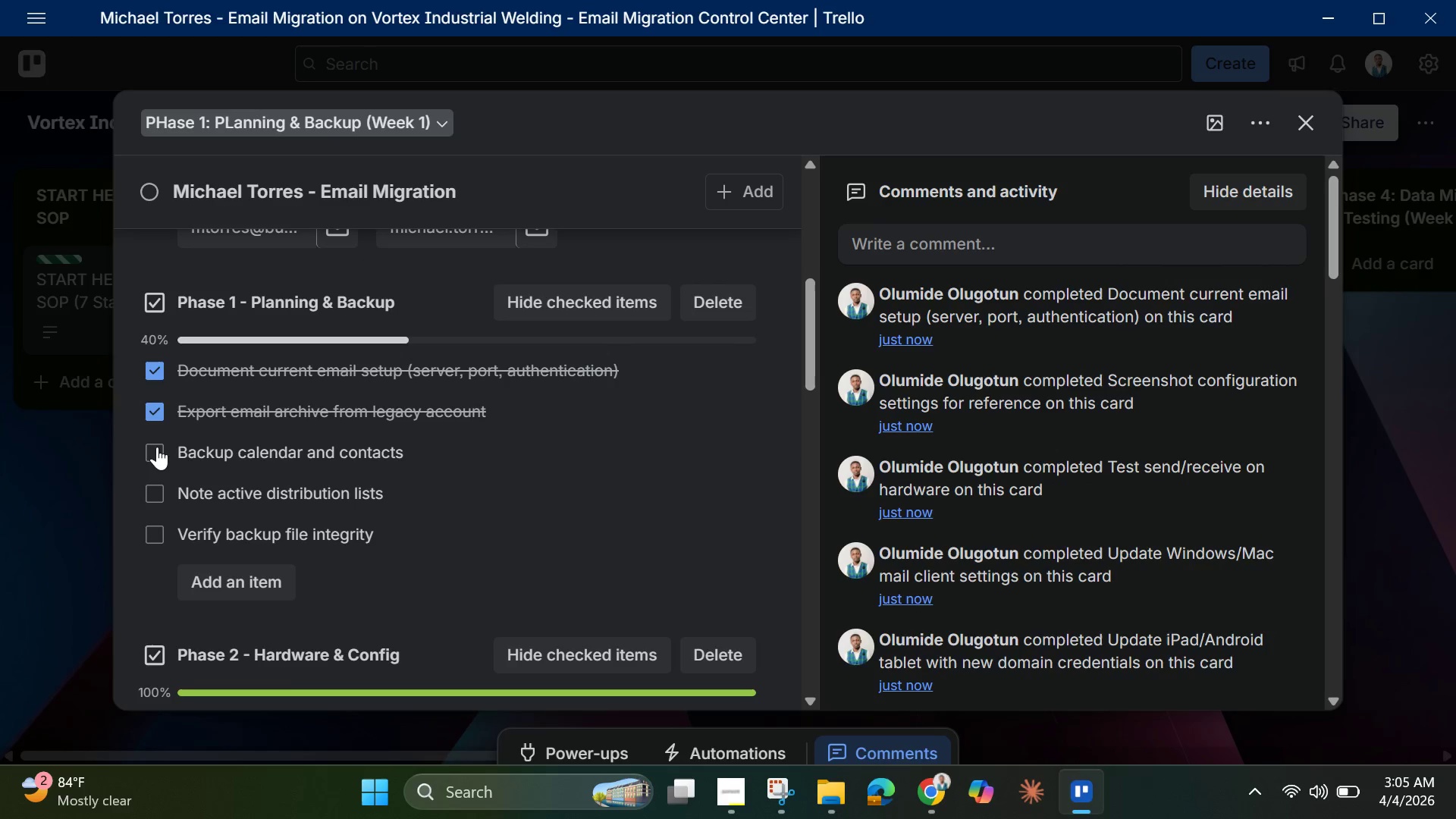 
left_click([157, 447])
 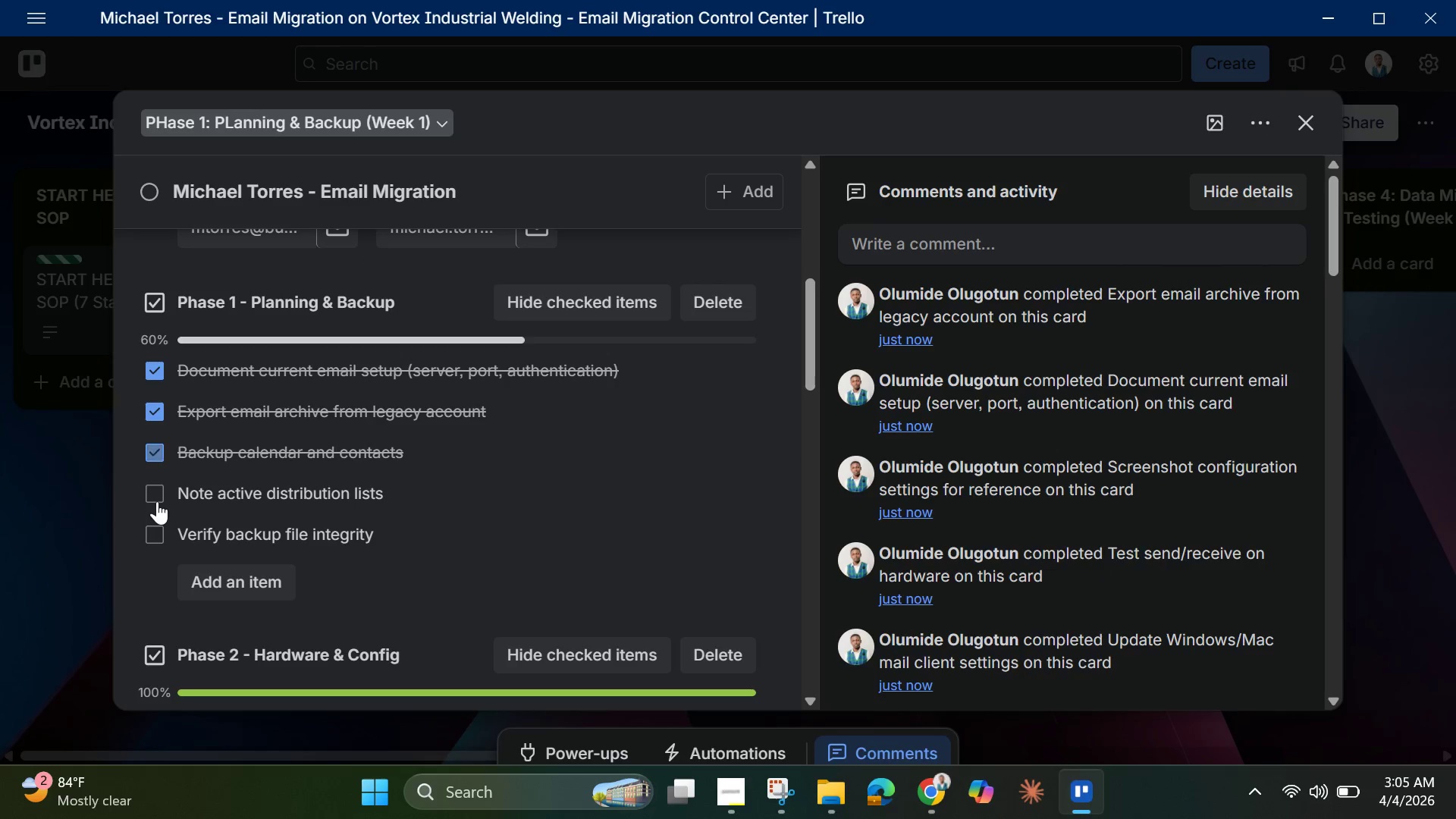 
left_click([157, 497])
 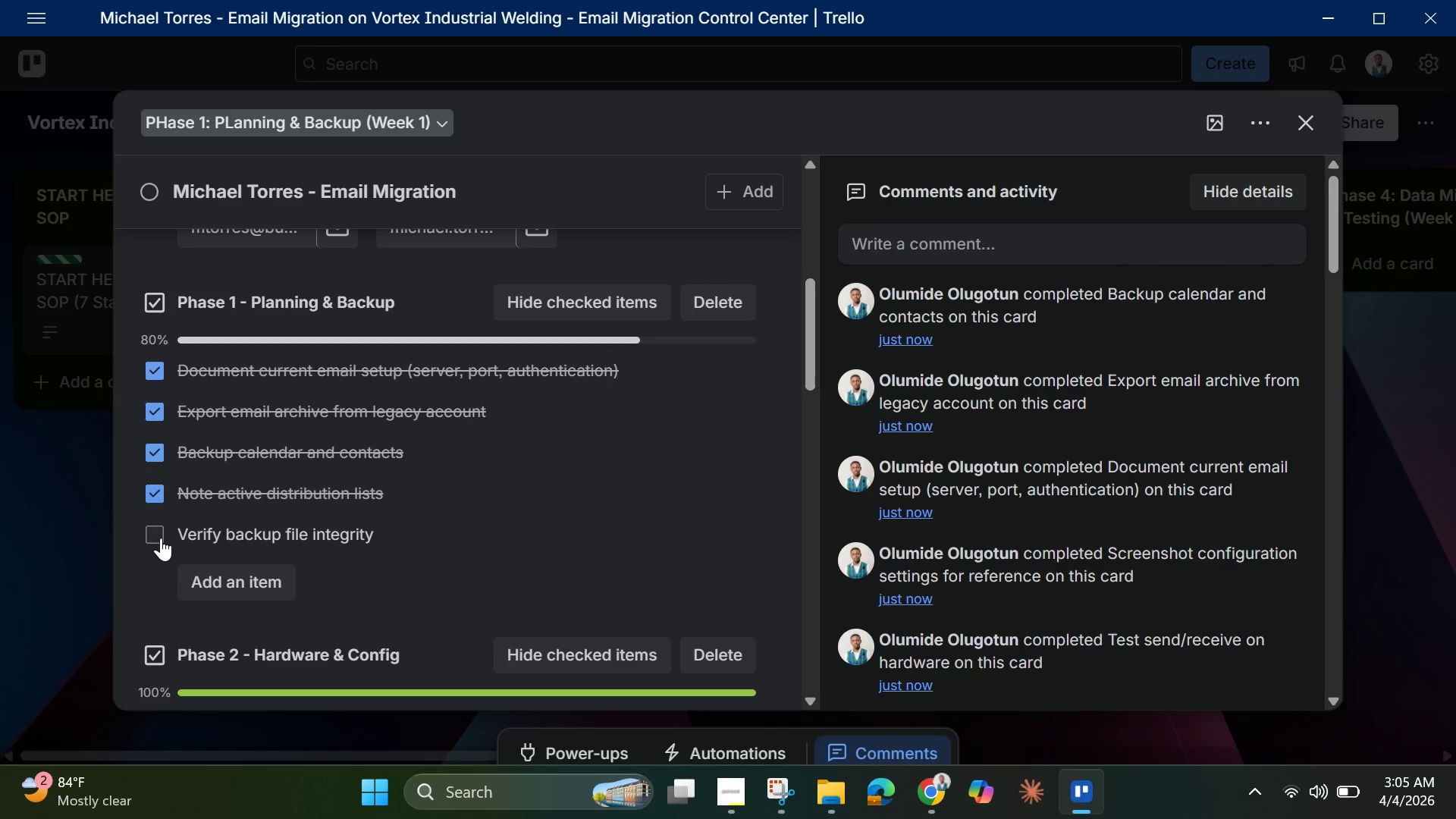 
left_click([161, 537])
 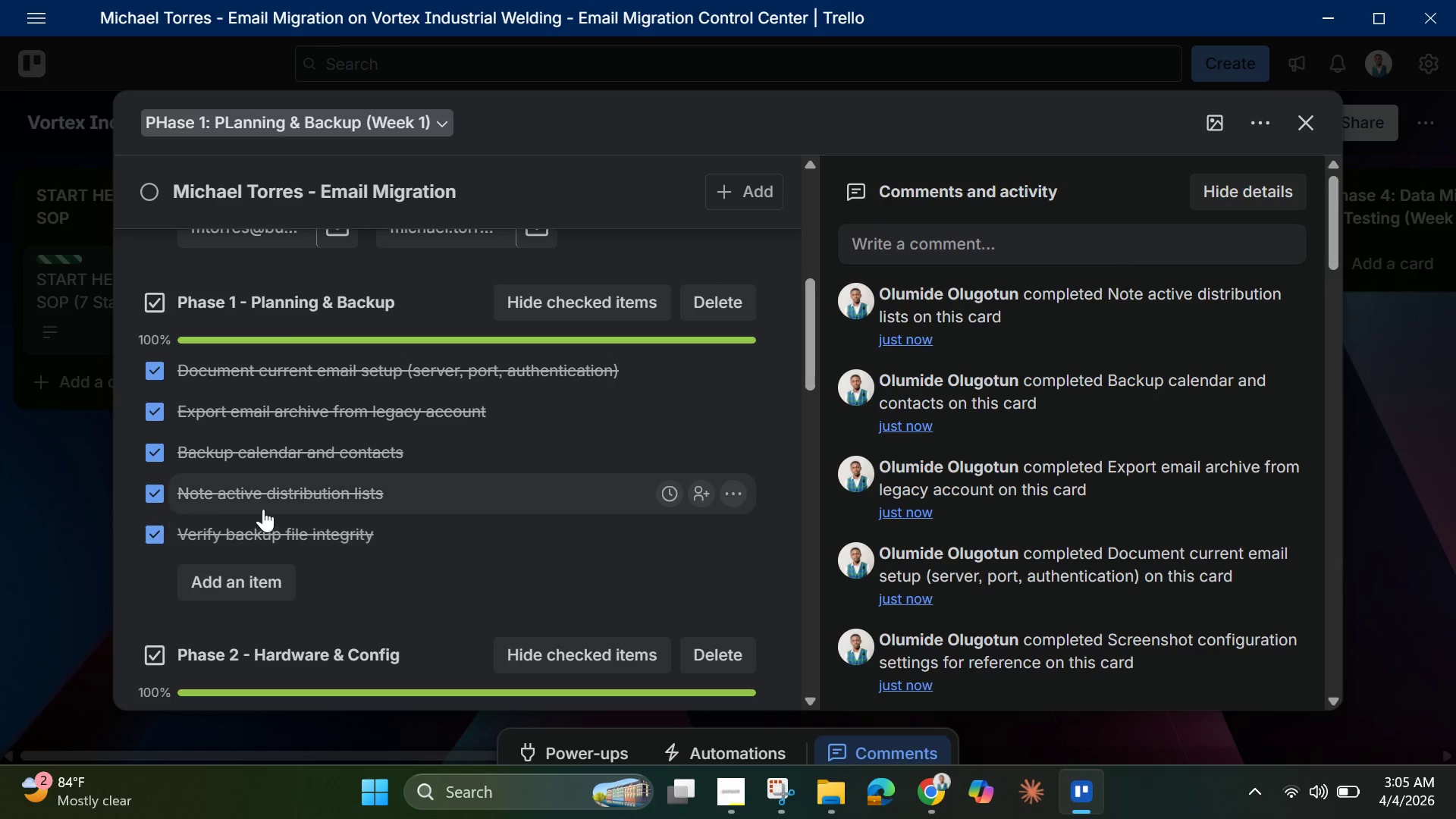 
scroll: coordinate [265, 506], scroll_direction: up, amount: 3.0
 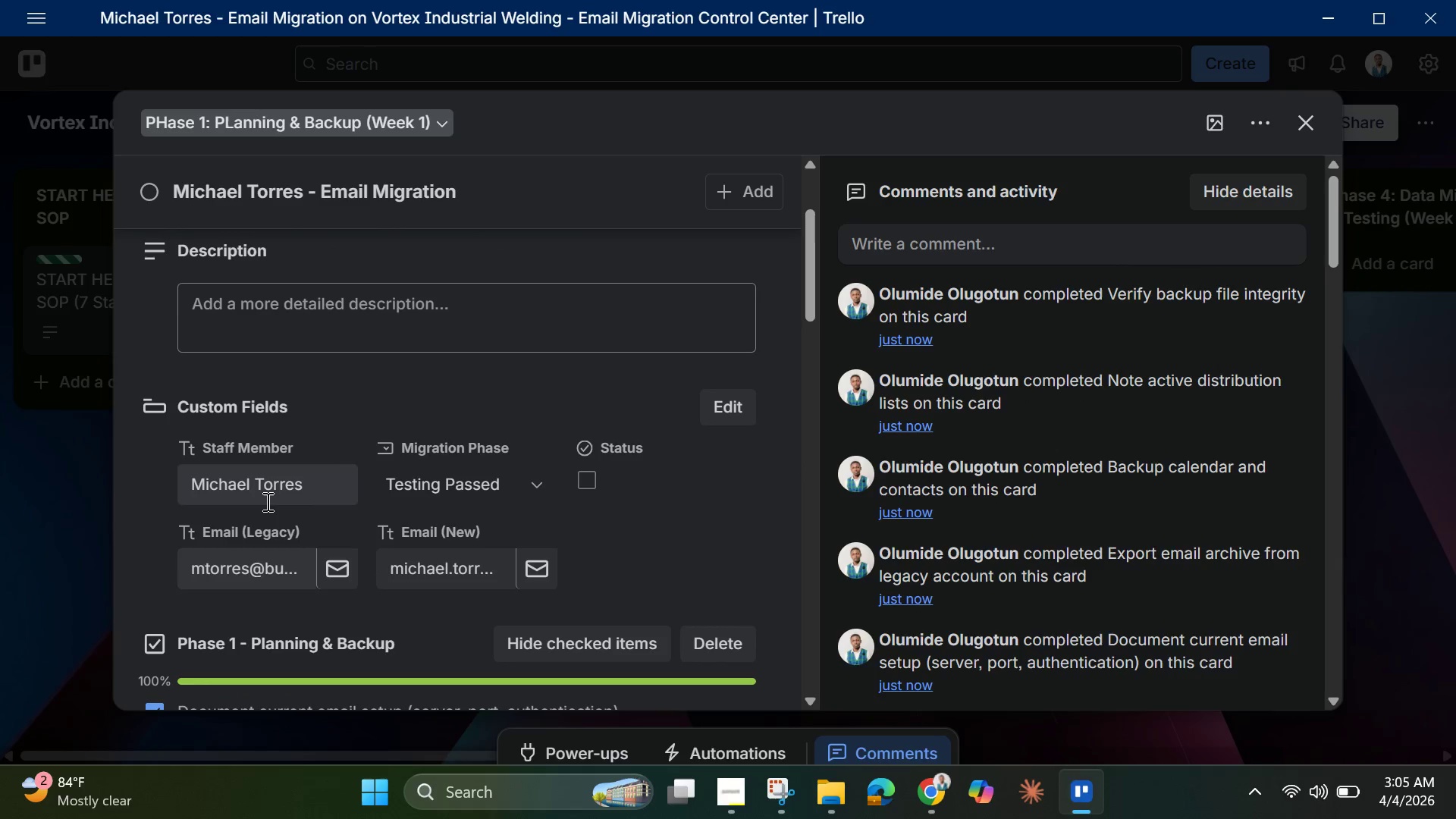 
mouse_move([256, 481])
 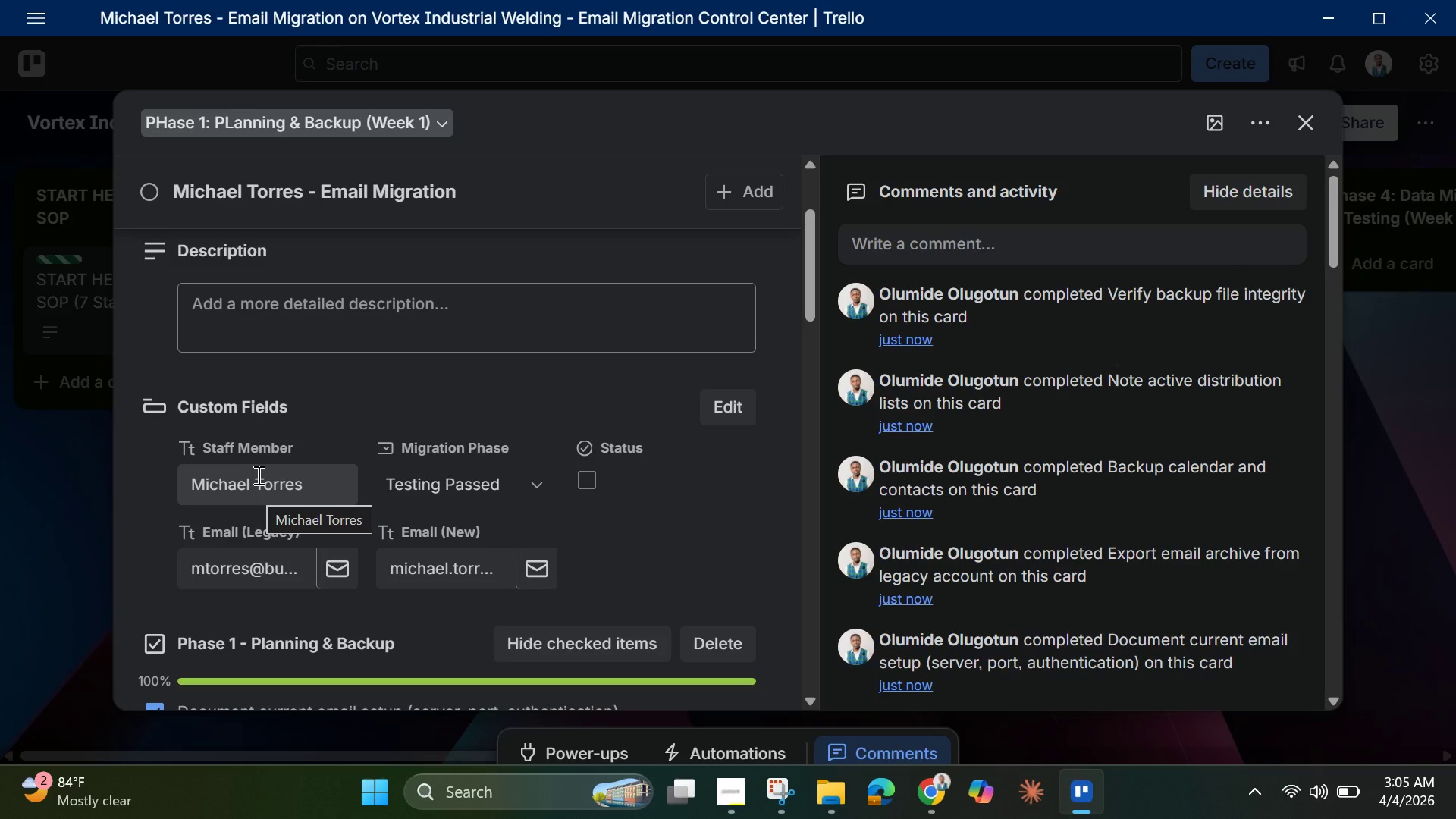 
wait(25.4)
 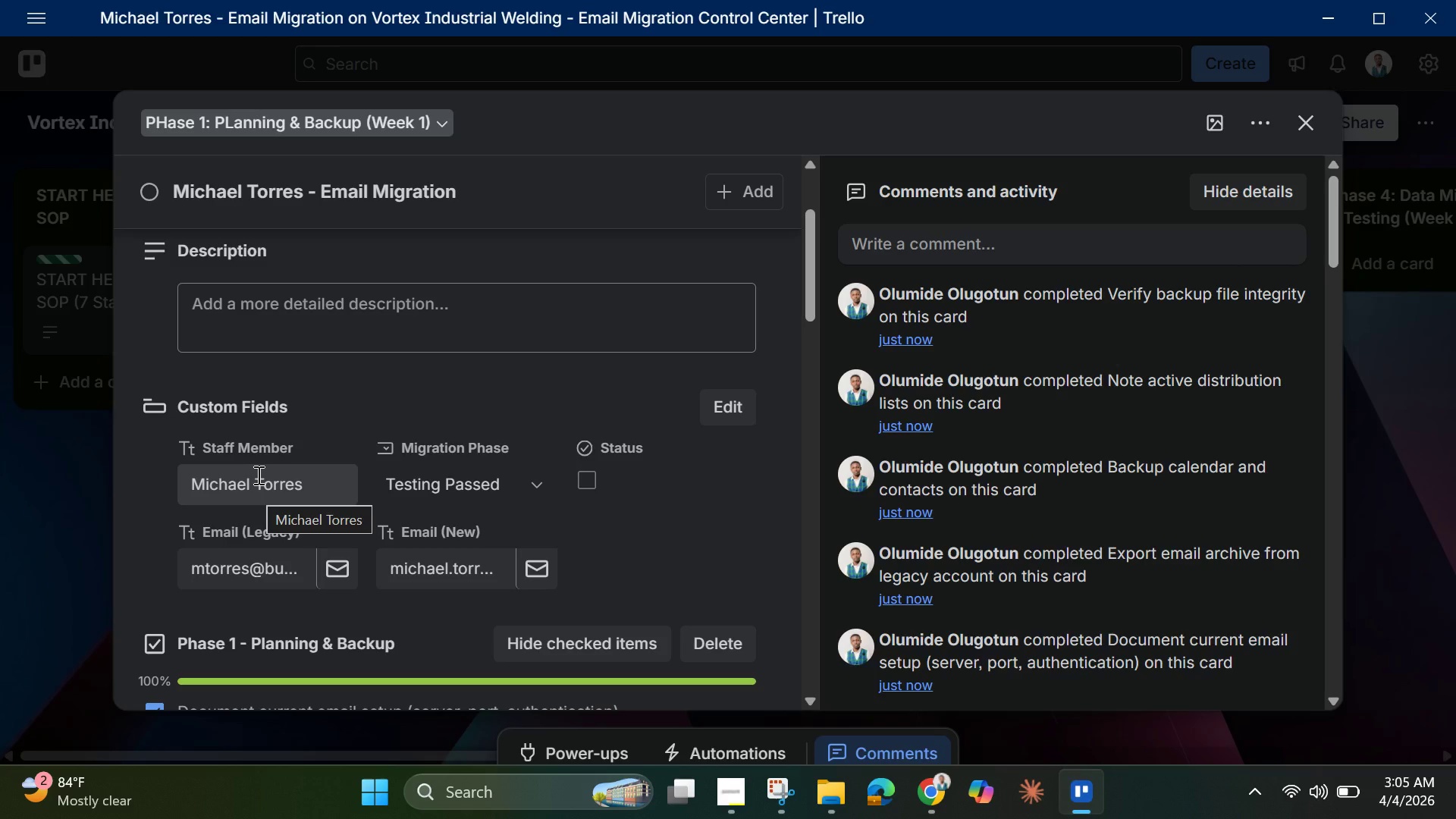 
scroll: coordinate [598, 394], scroll_direction: up, amount: 8.0
 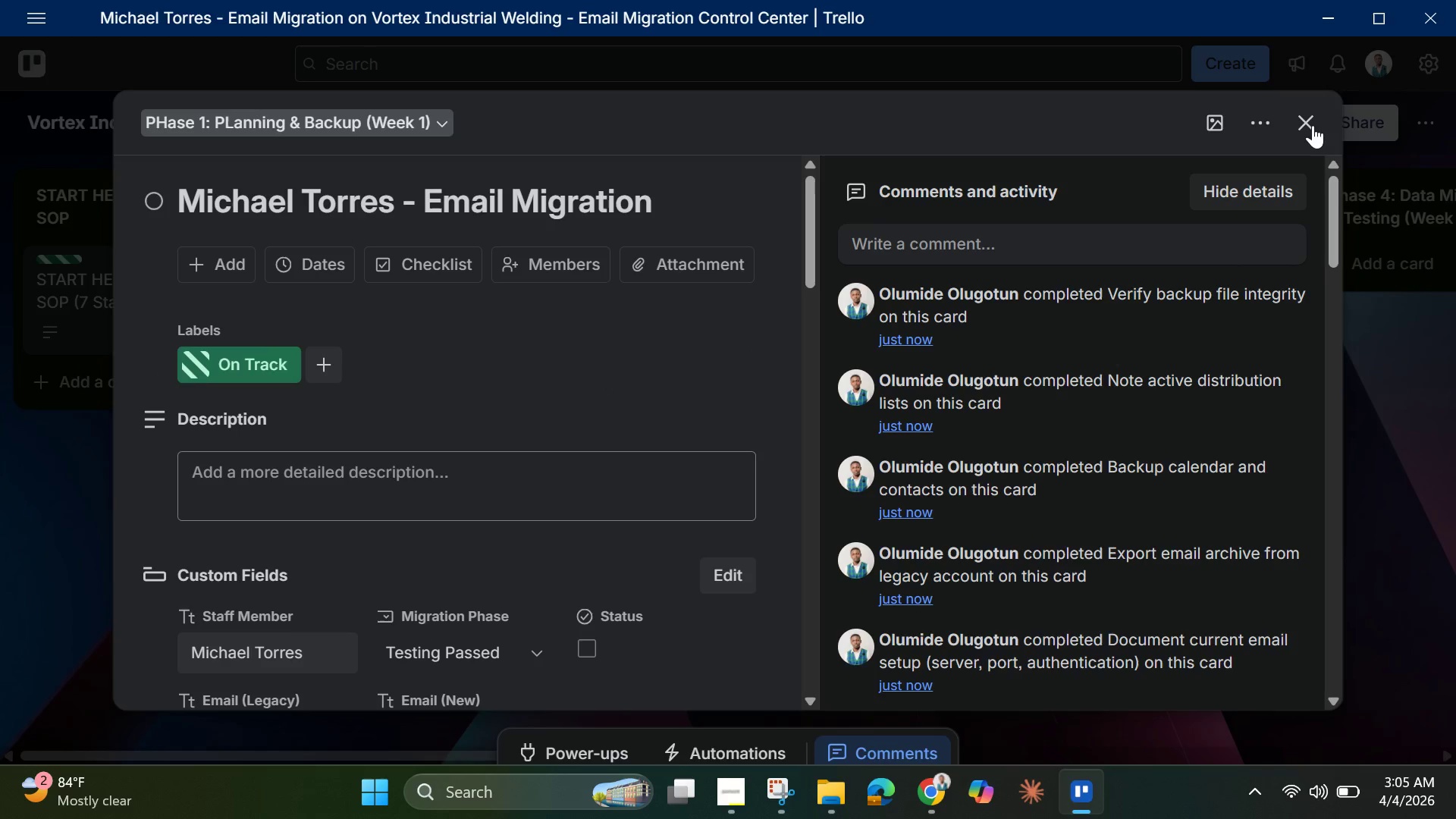 
left_click([1307, 122])
 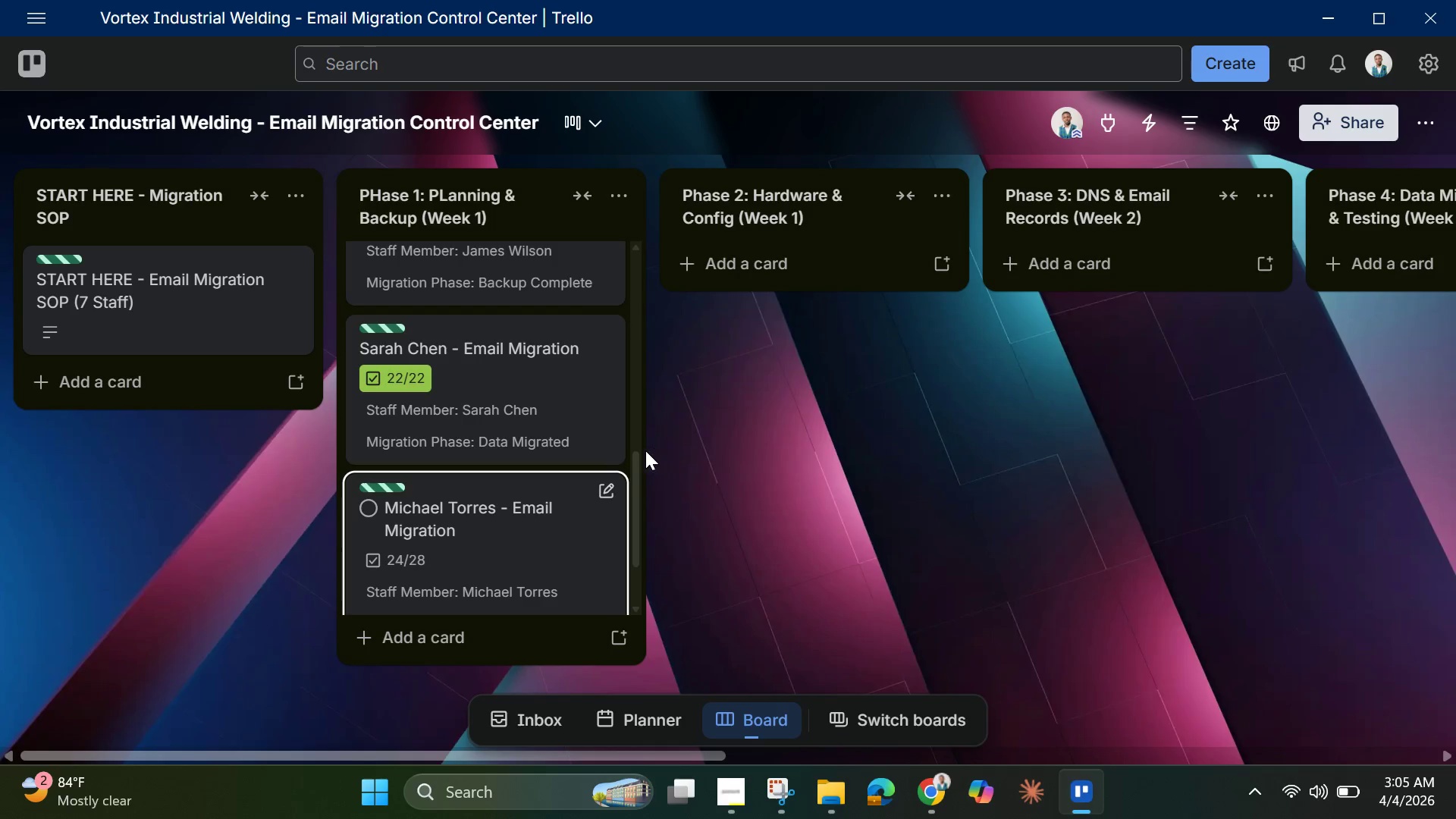 
scroll: coordinate [488, 525], scroll_direction: down, amount: 6.0
 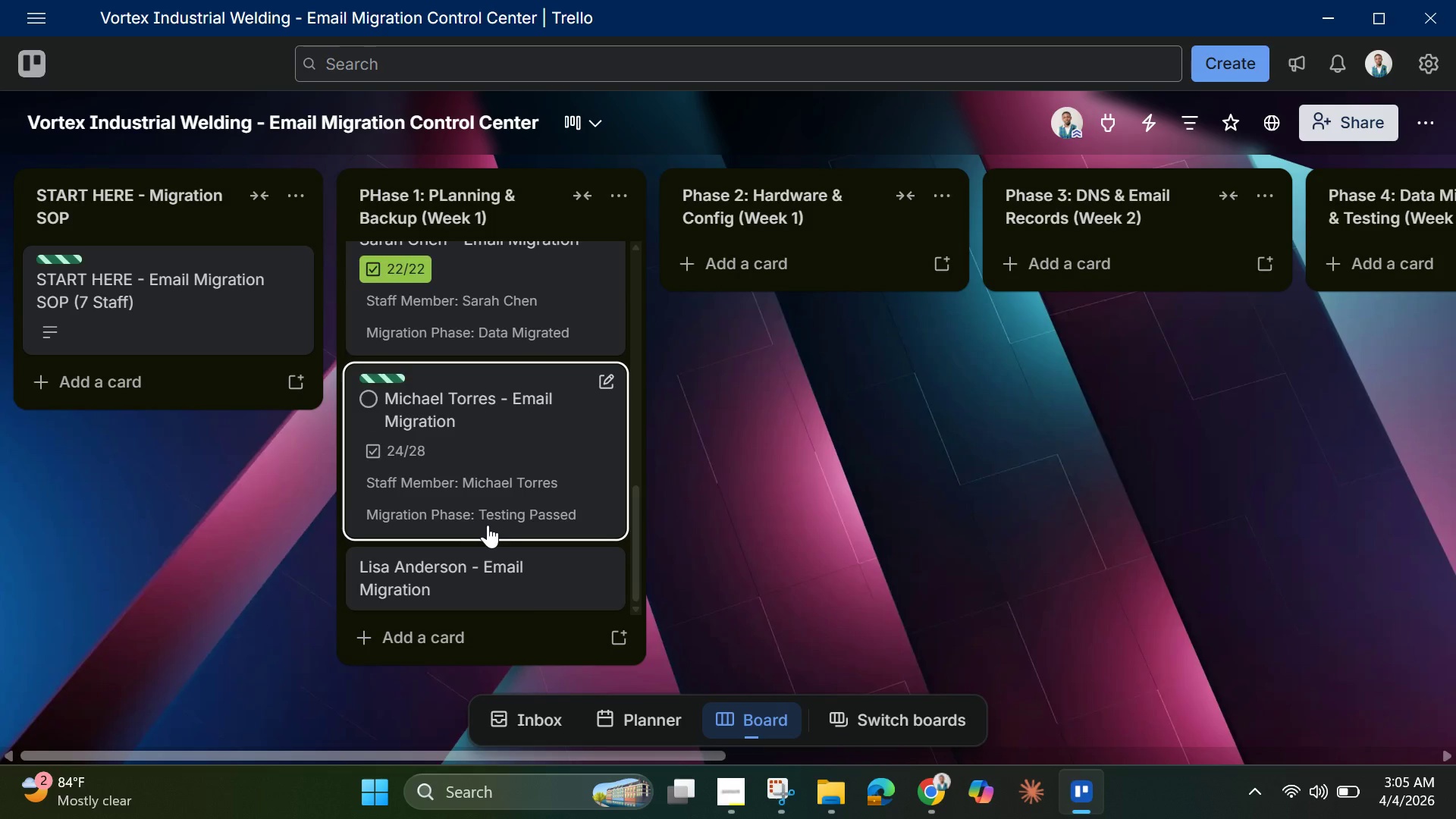 
scroll: coordinate [488, 525], scroll_direction: up, amount: 3.0
 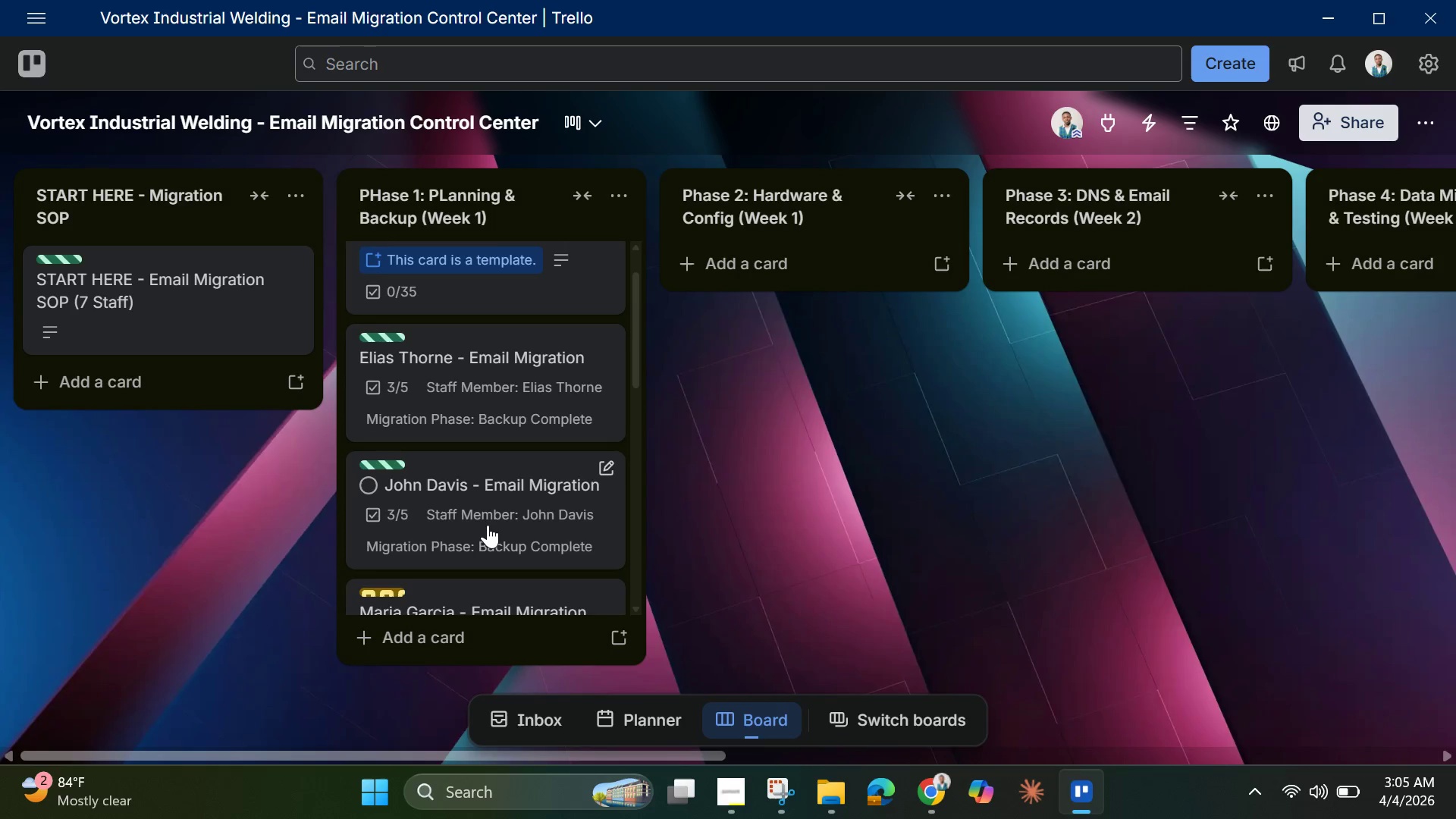 
scroll: coordinate [488, 525], scroll_direction: down, amount: 5.0
 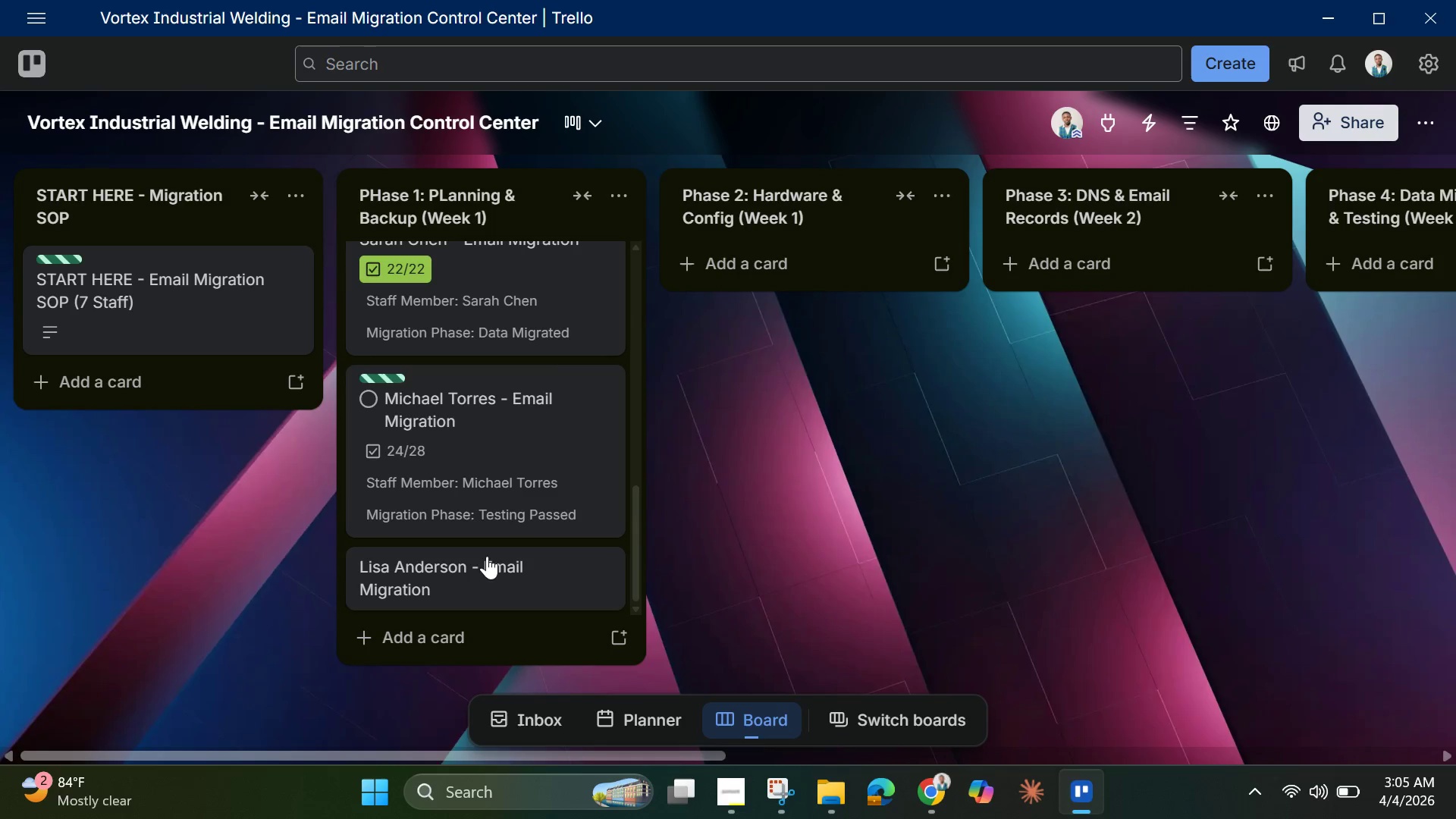 
left_click([488, 573])
 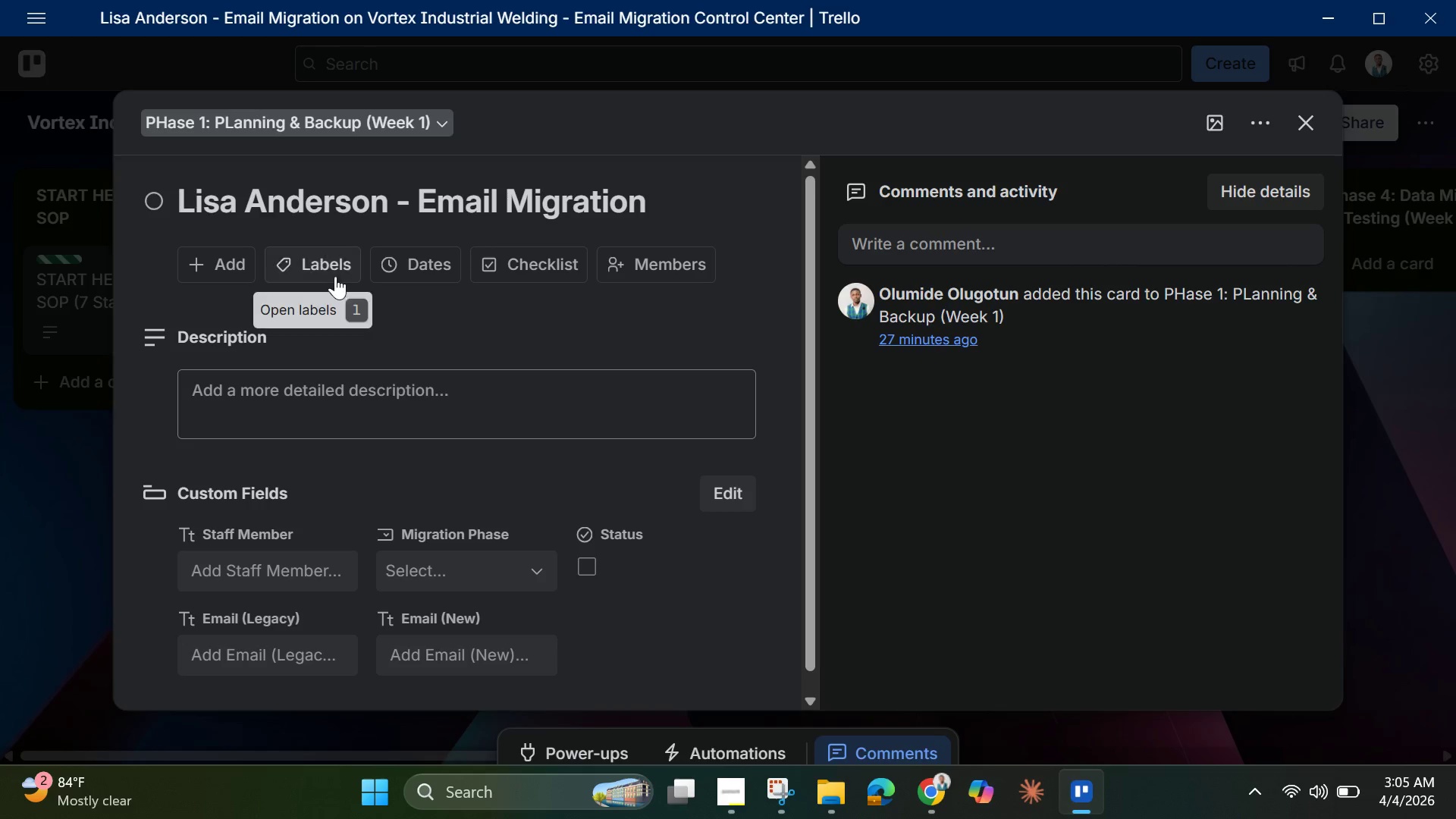 
wait(6.05)
 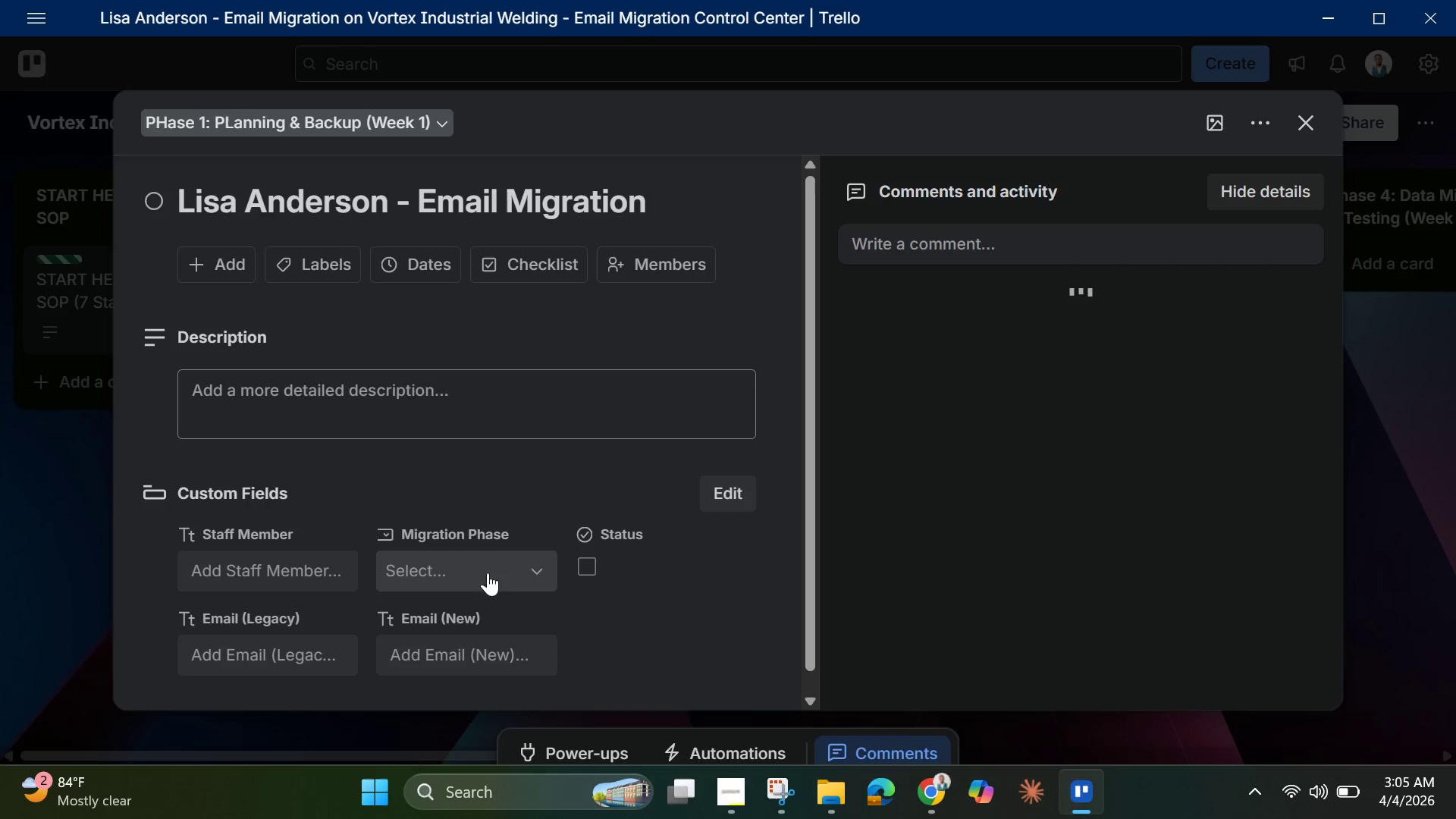 
left_click_drag(start_coordinate=[180, 199], to_coordinate=[391, 208])
 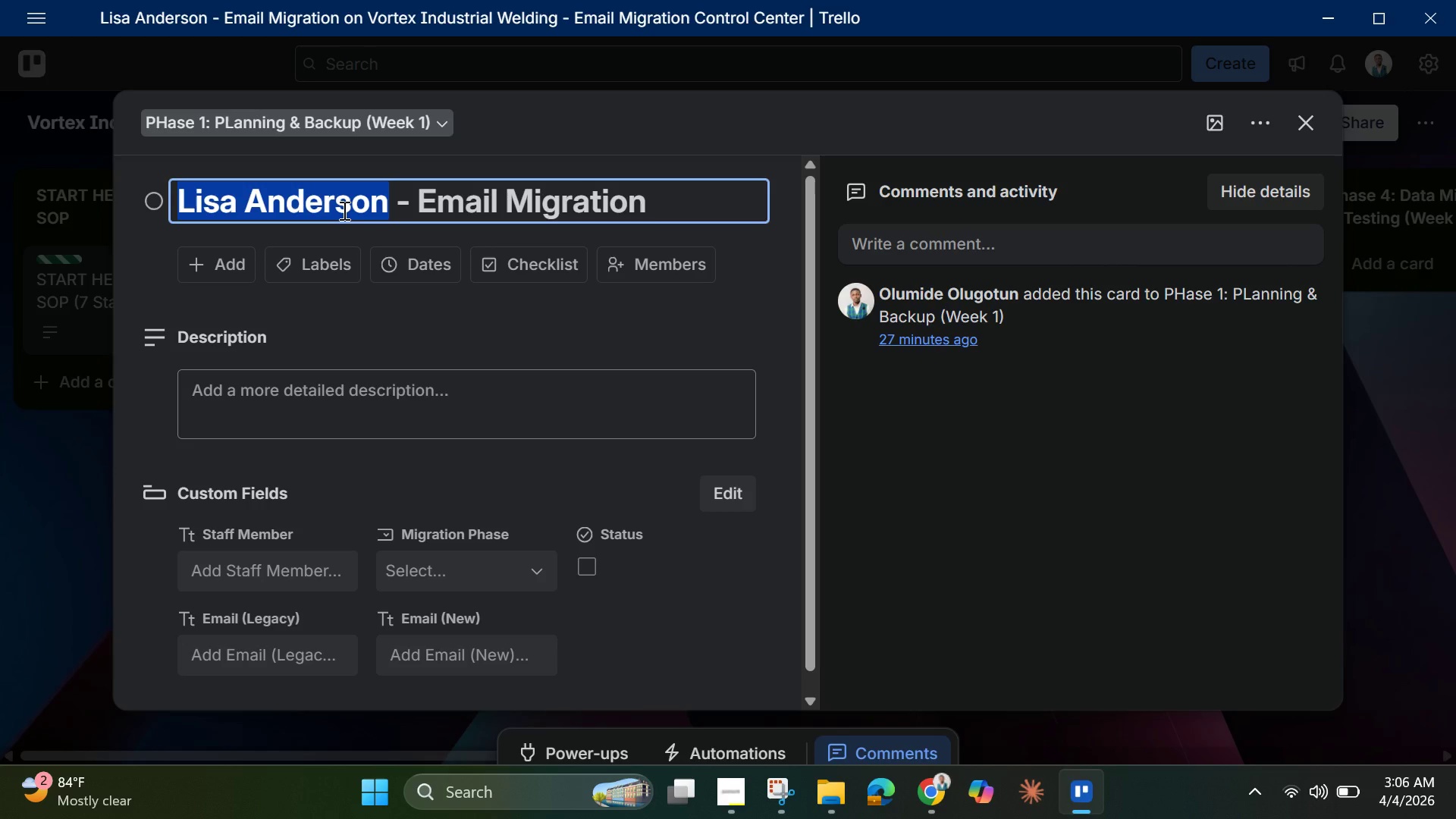 
right_click([343, 210])
 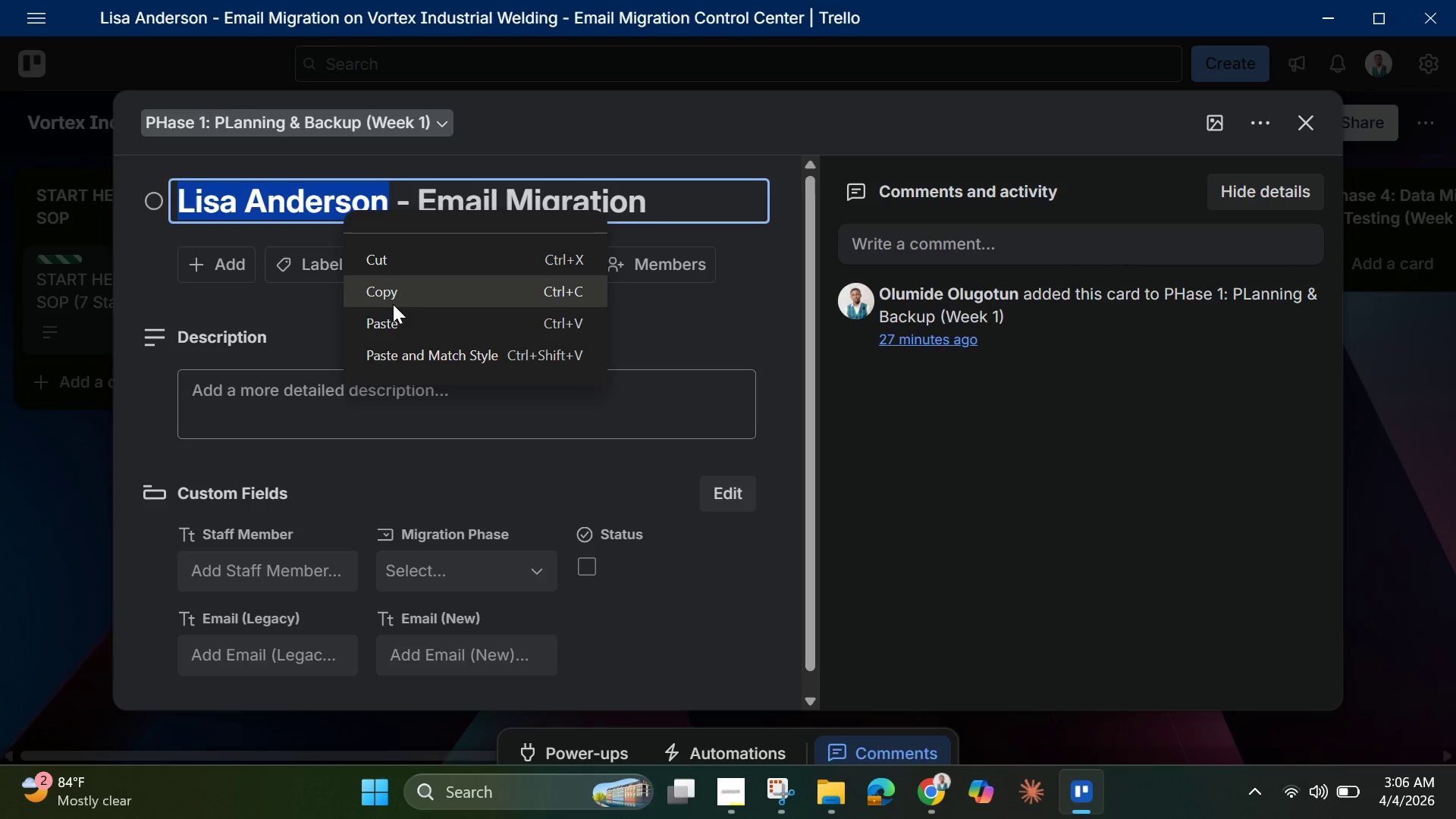 
left_click([391, 297])
 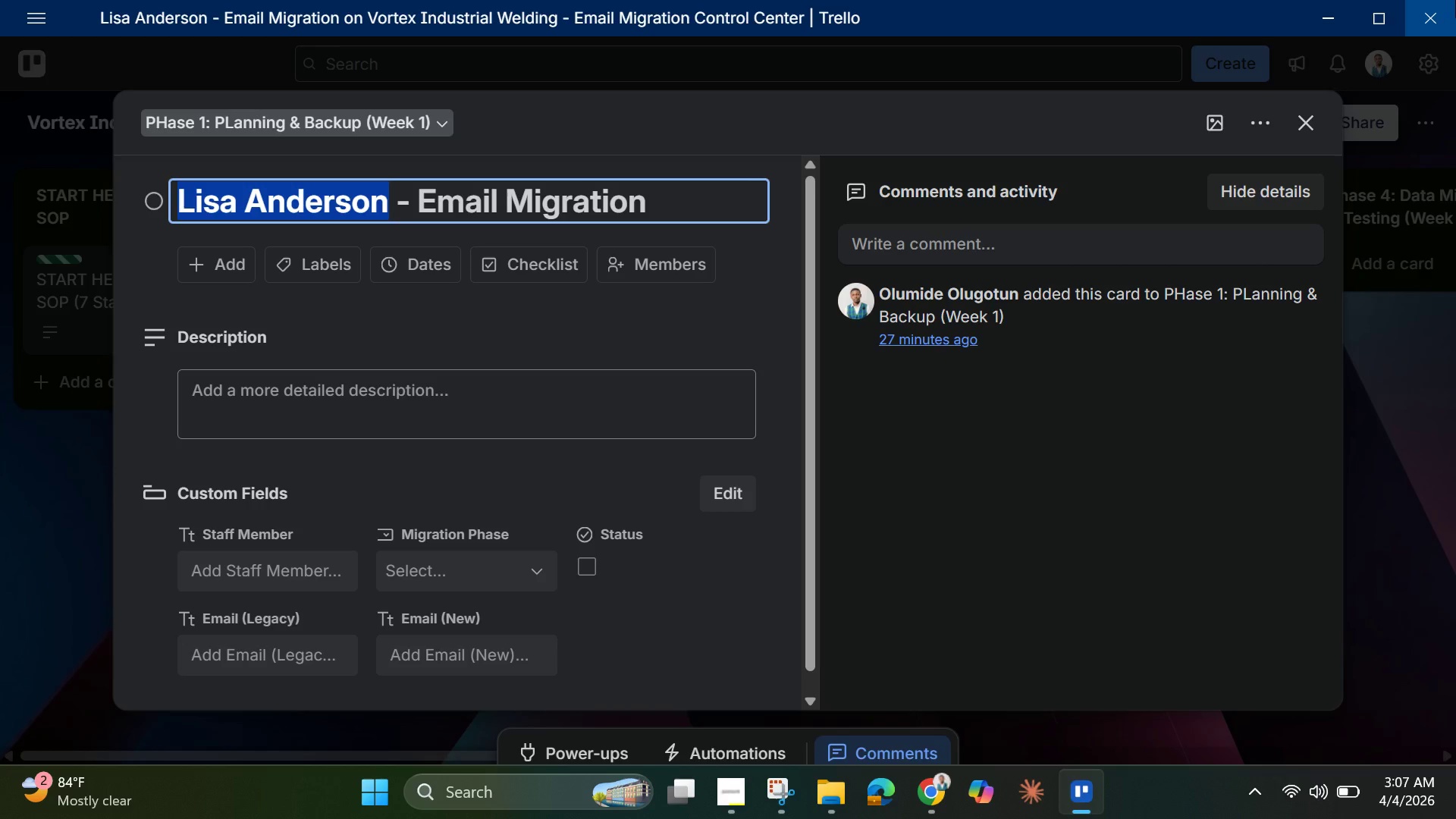 
wait(70.16)
 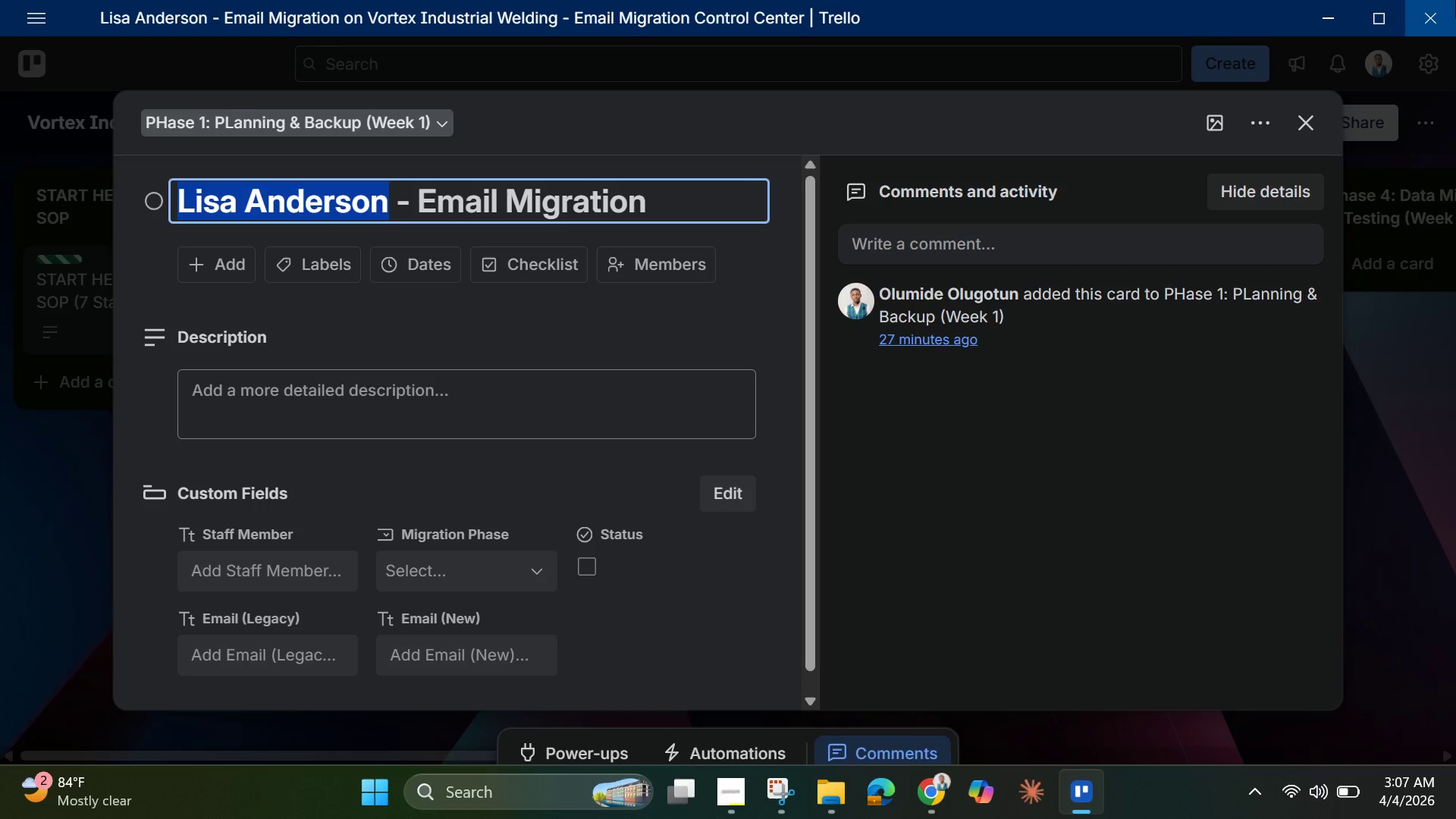 
right_click([279, 210])
 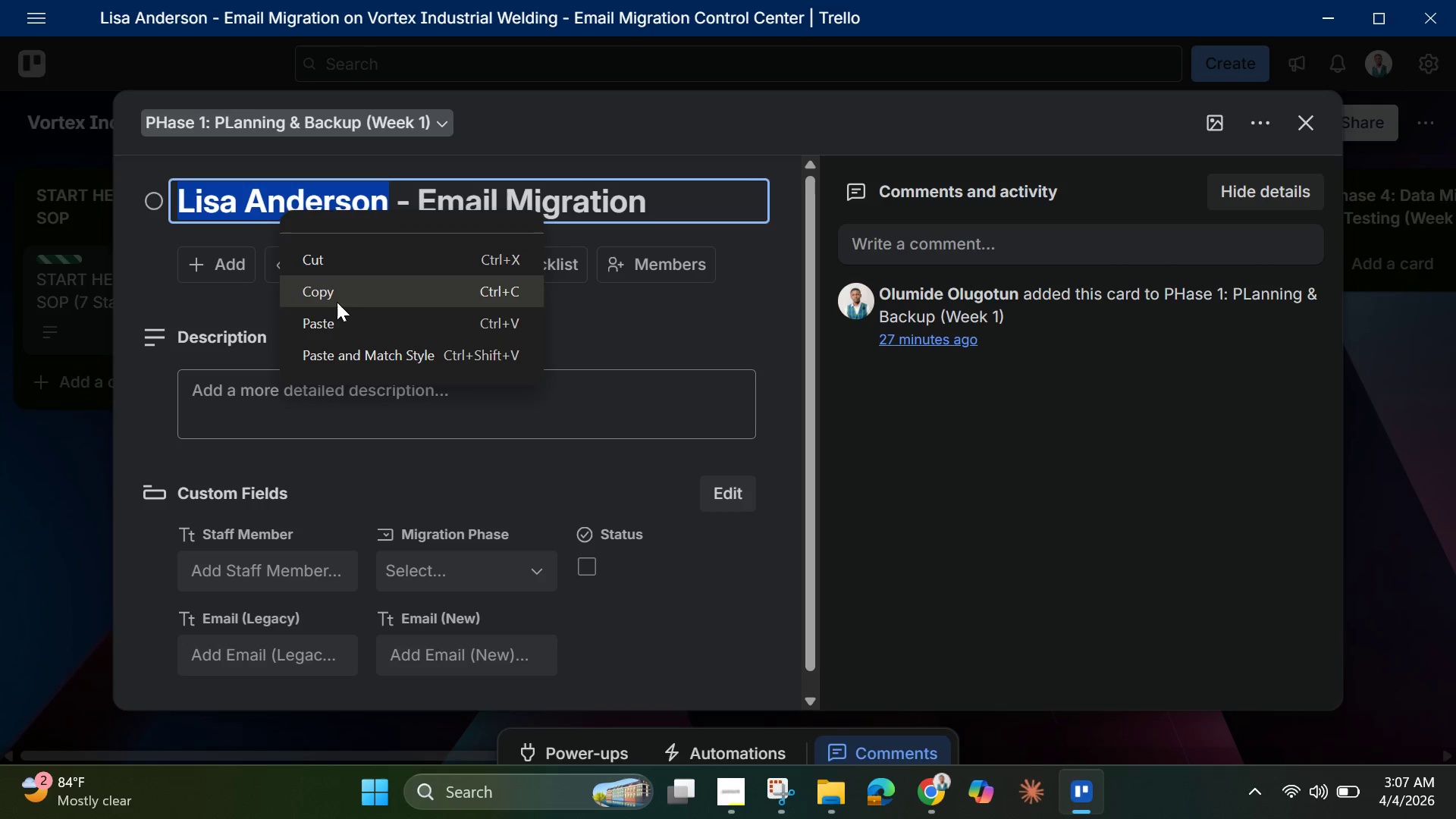 
left_click([337, 294])
 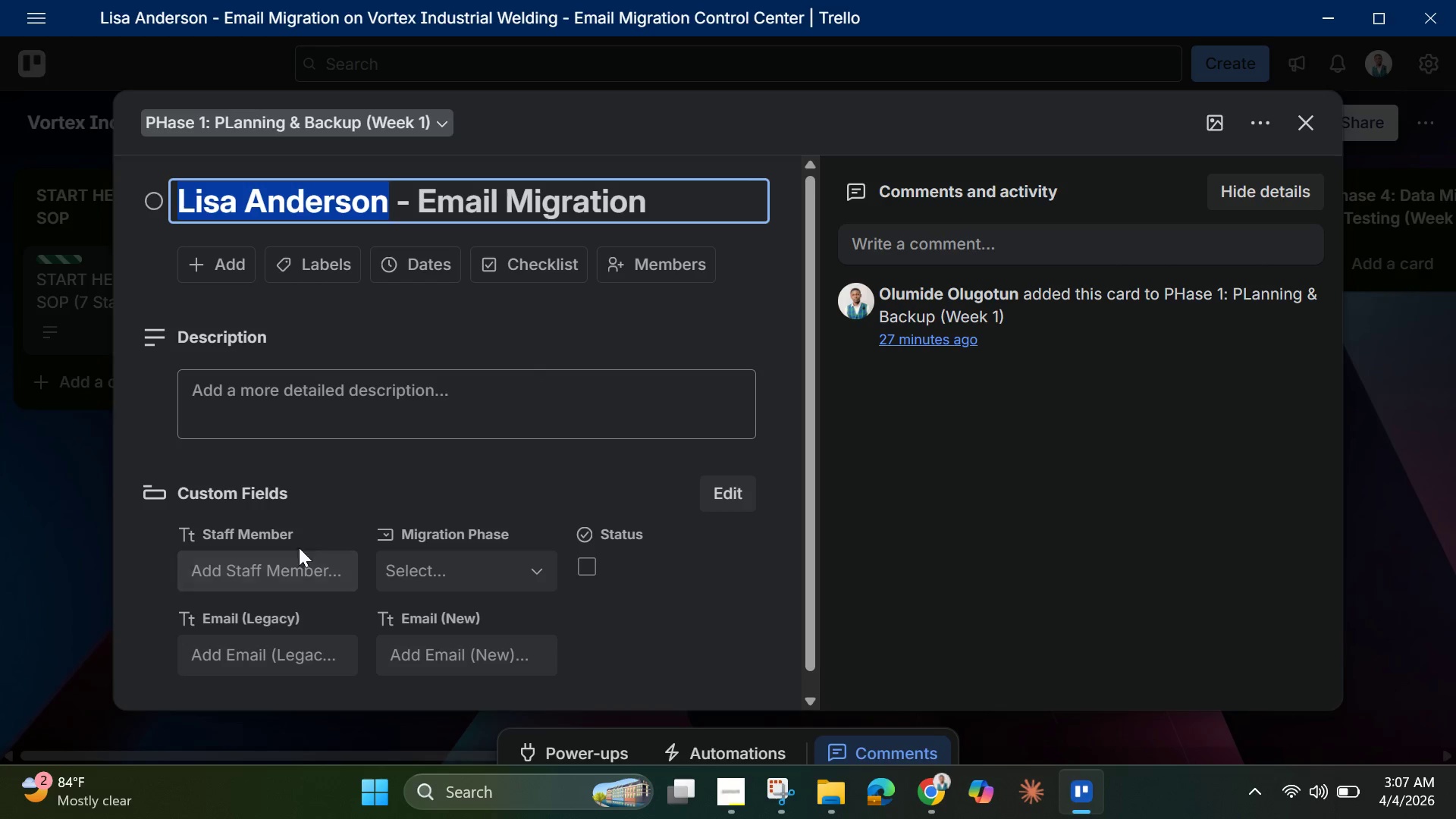 
left_click([286, 566])
 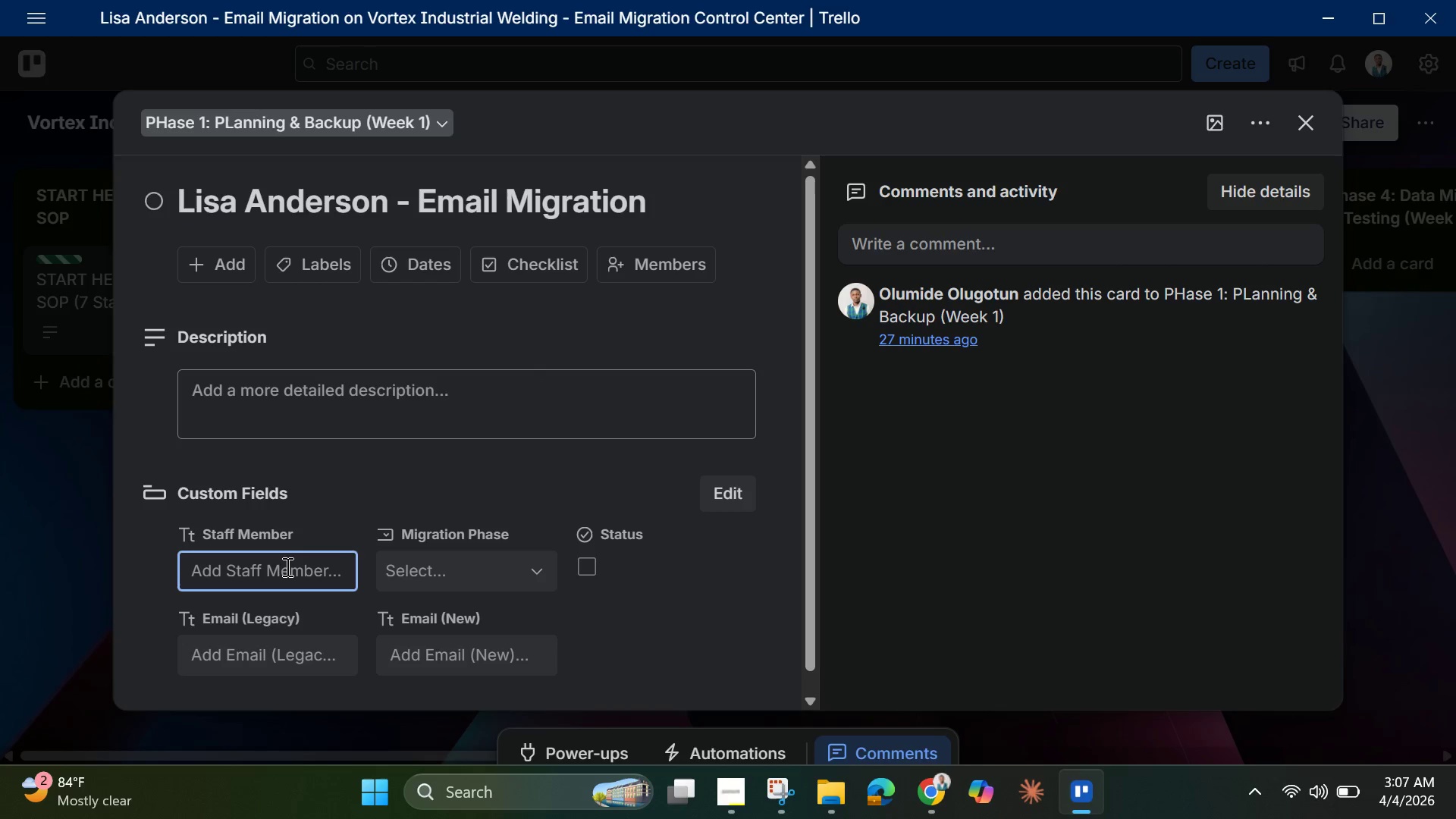 
key(Control+V)
 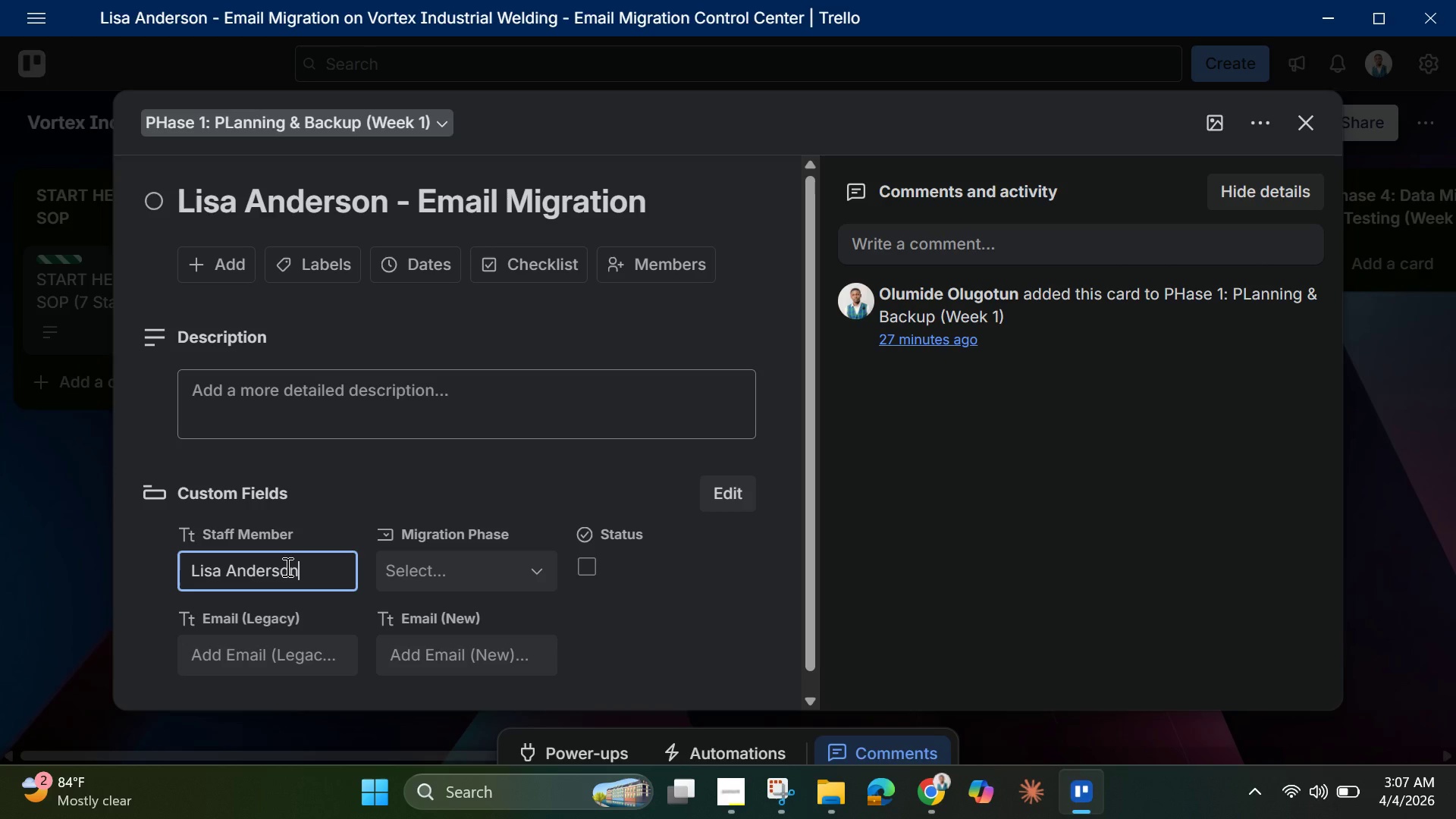 
wait(21.25)
 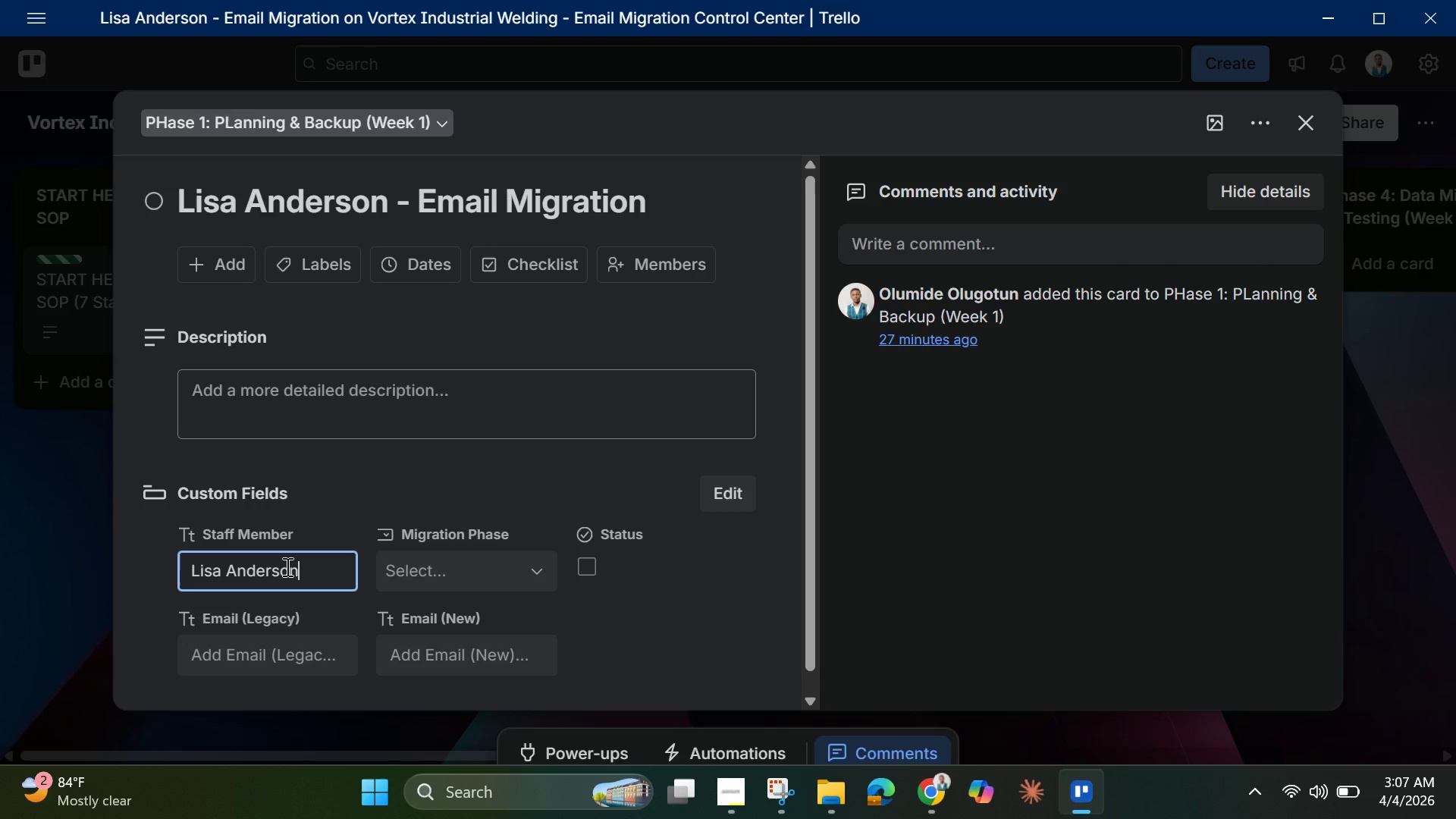 
left_click([507, 556])
 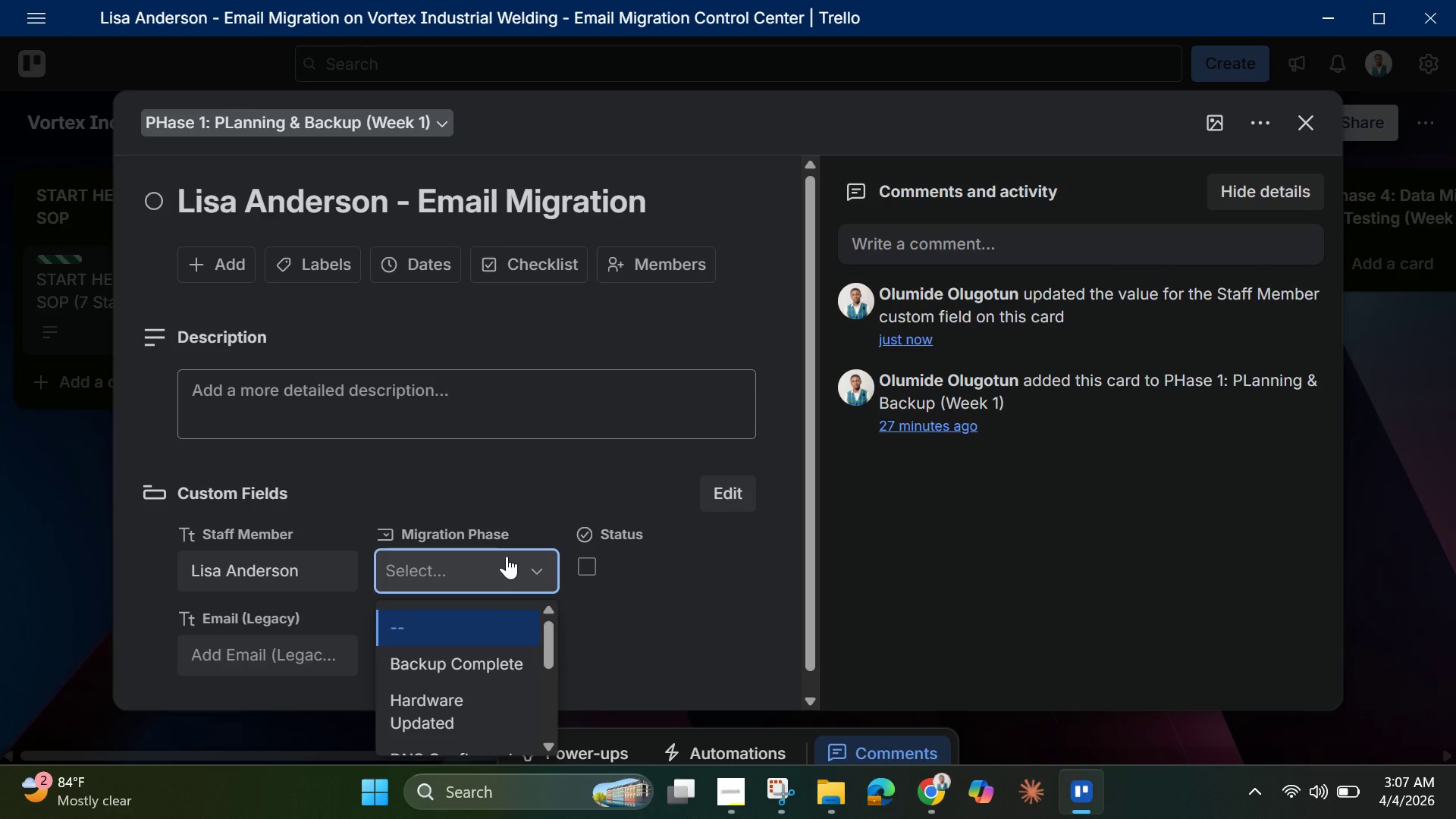 
scroll: coordinate [477, 679], scroll_direction: down, amount: 4.0
 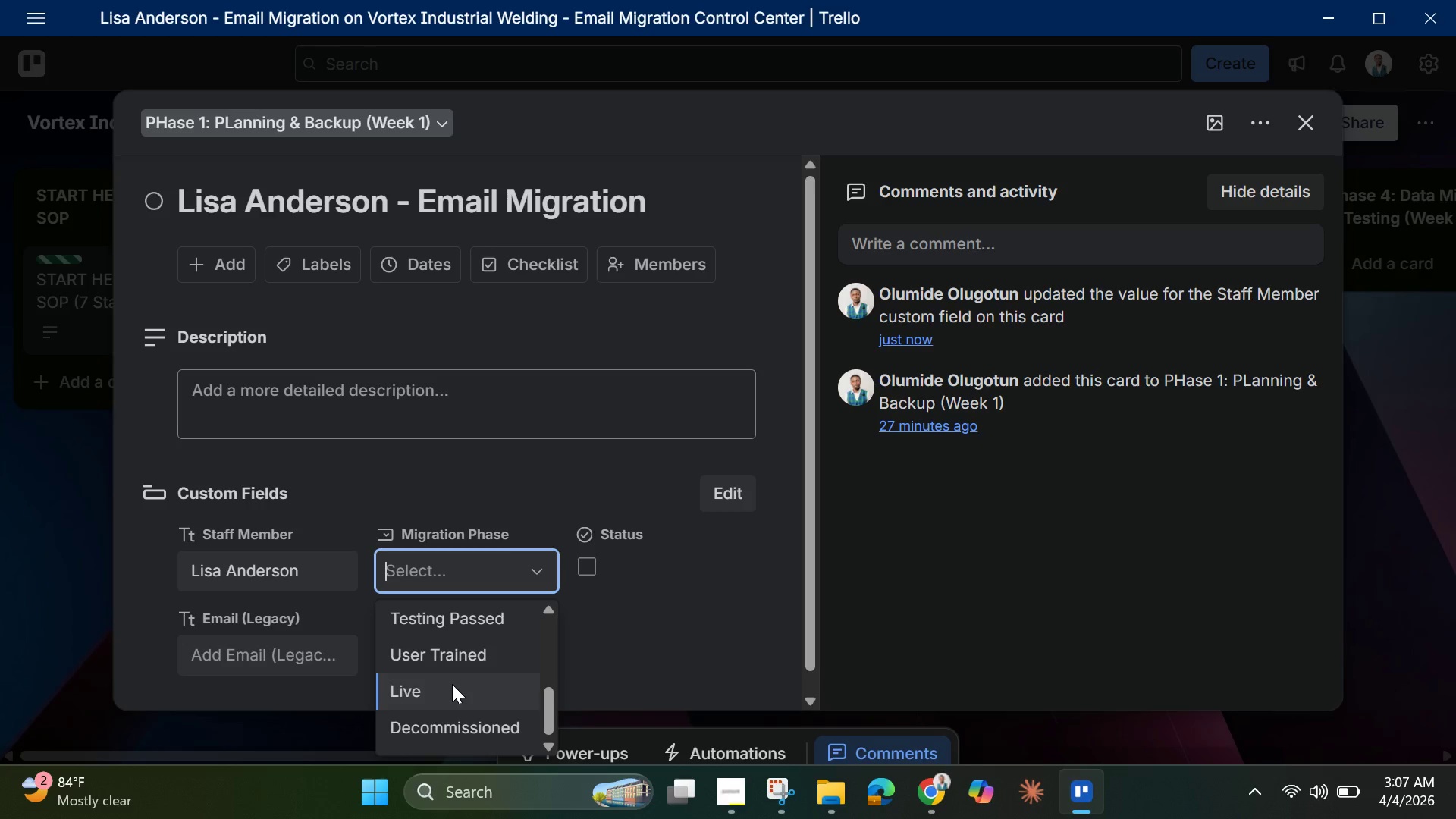 
left_click([452, 684])
 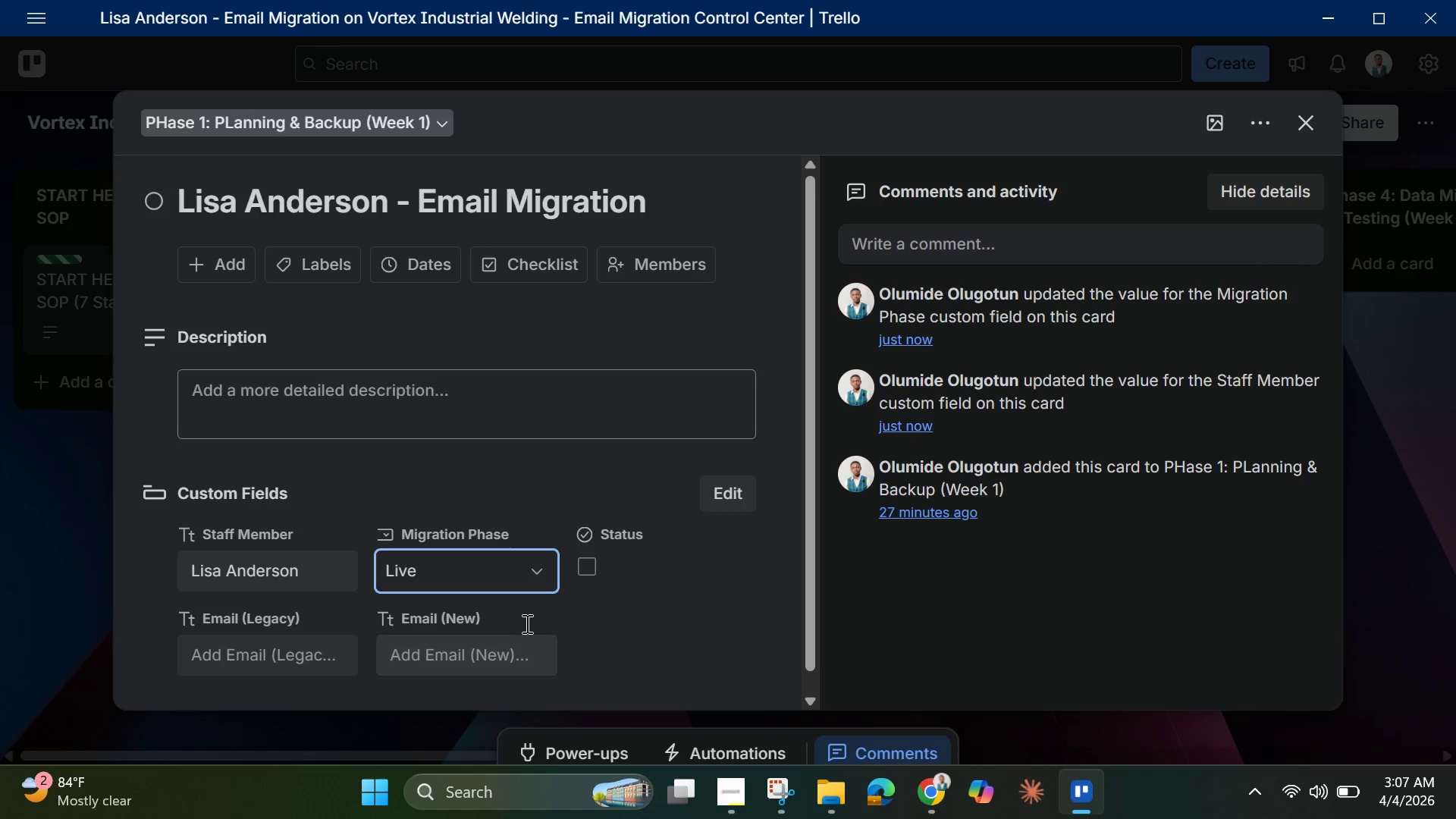 
left_click([588, 568])
 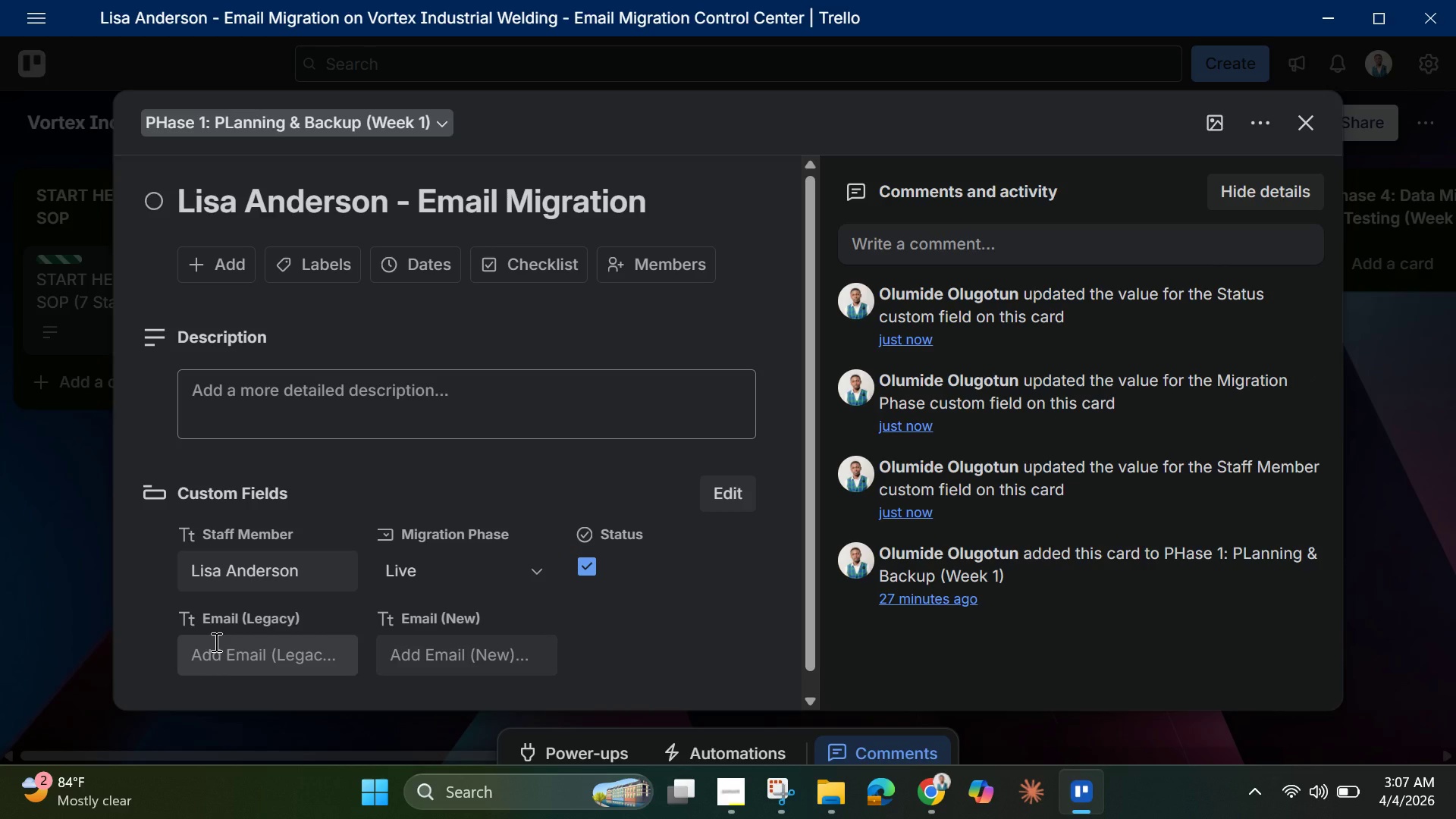 
wait(6.73)
 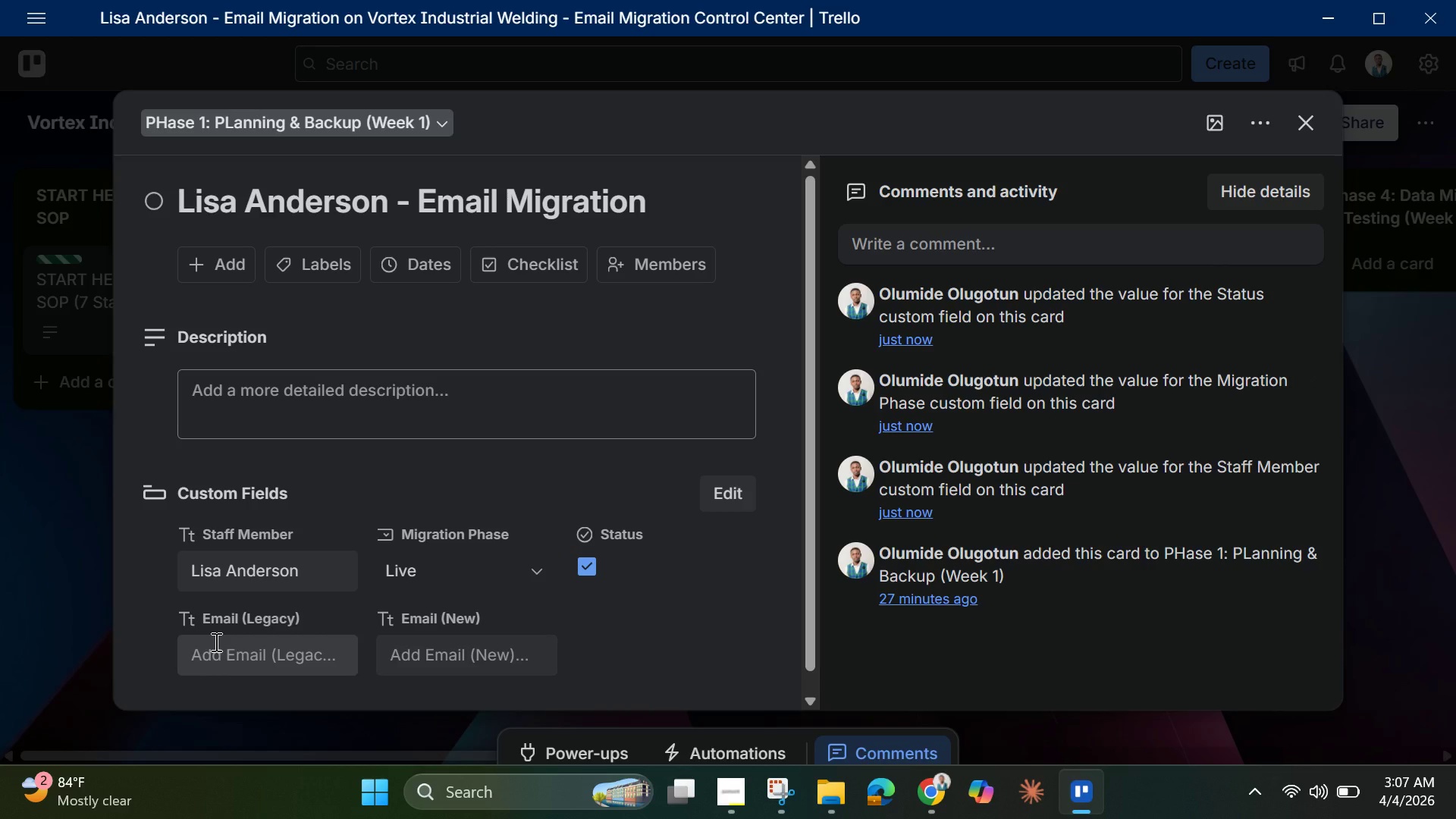 
left_click([215, 642])
 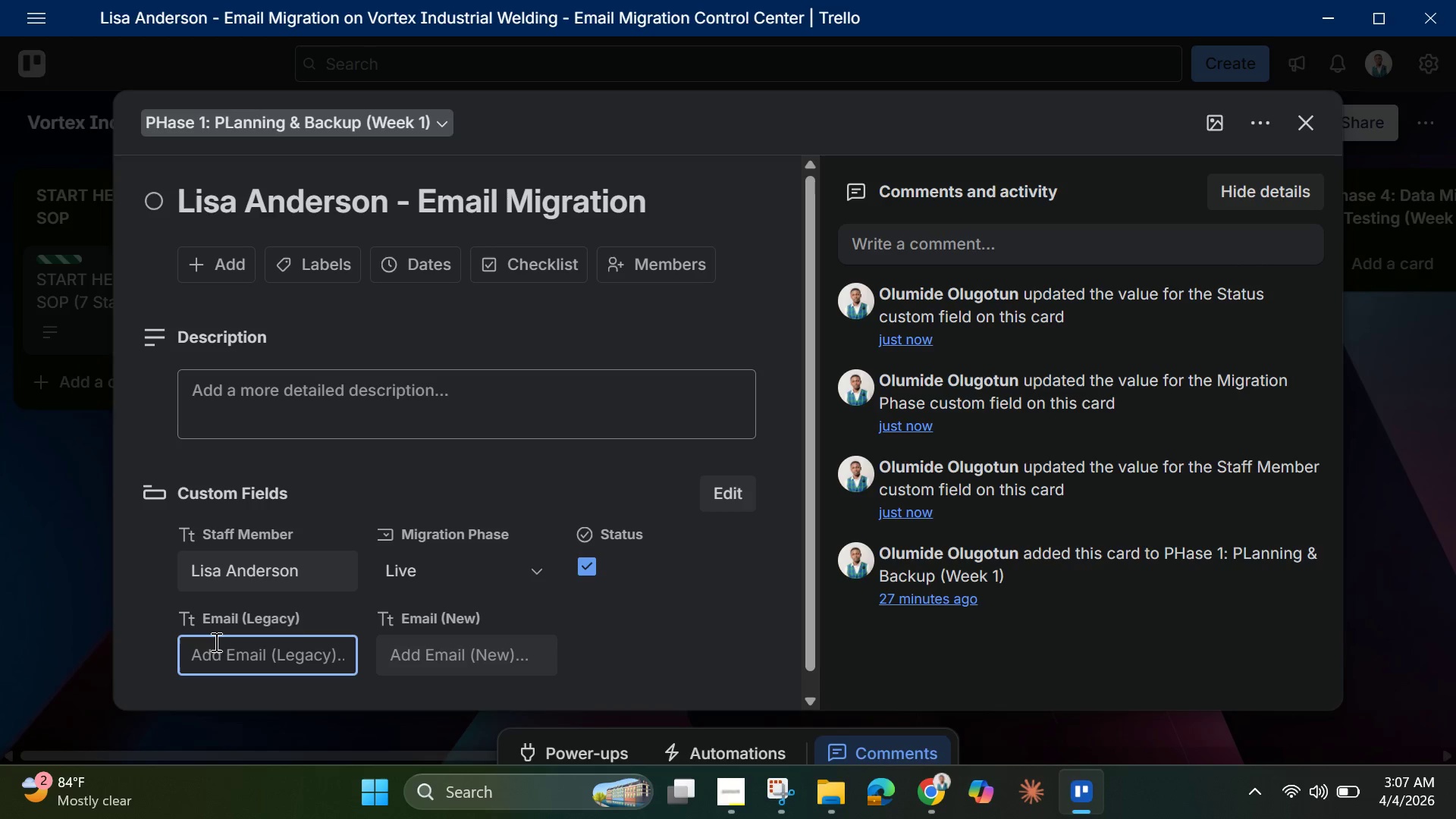 
wait(7.73)
 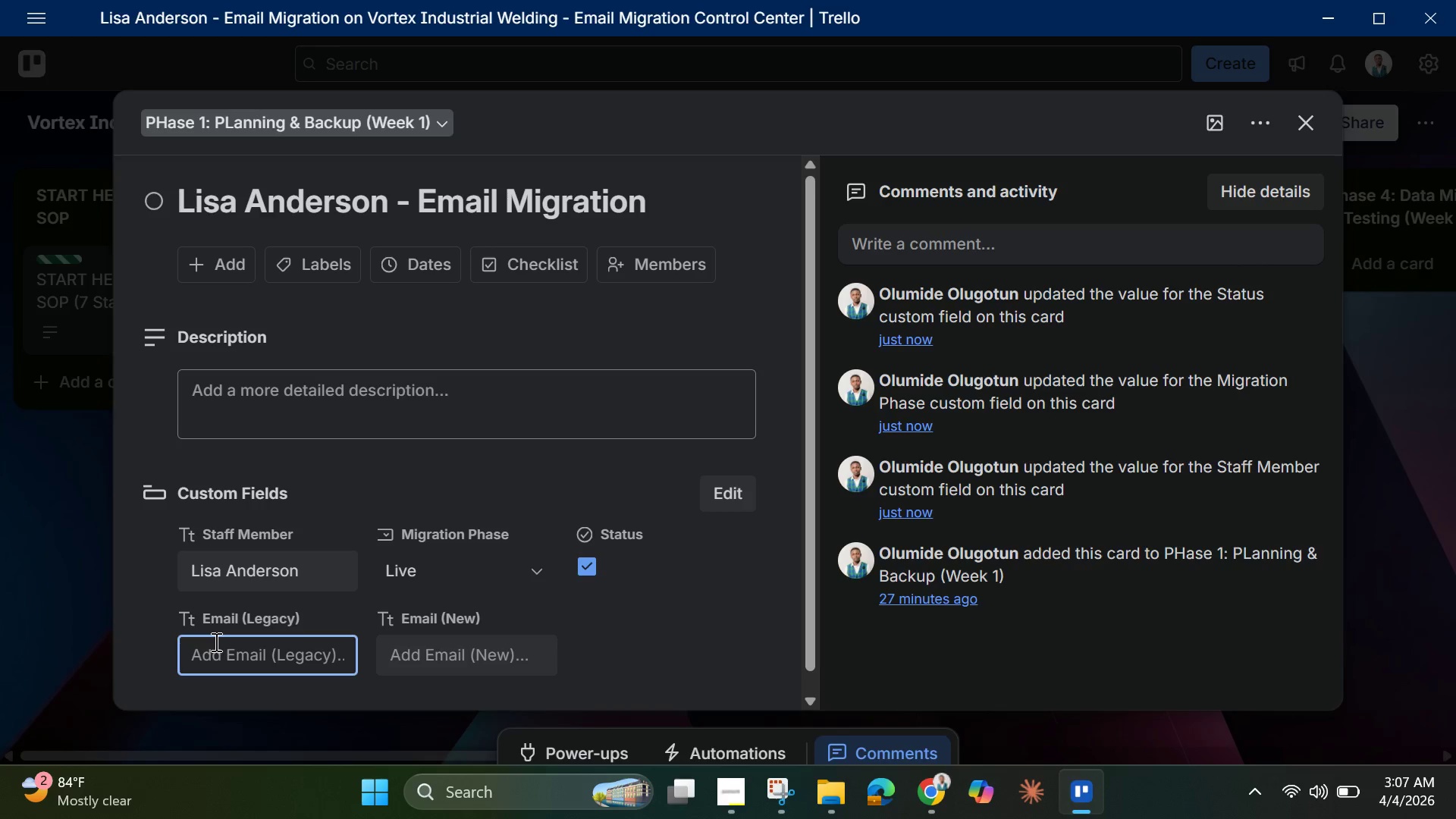 
type(landers@personalisp.net)
 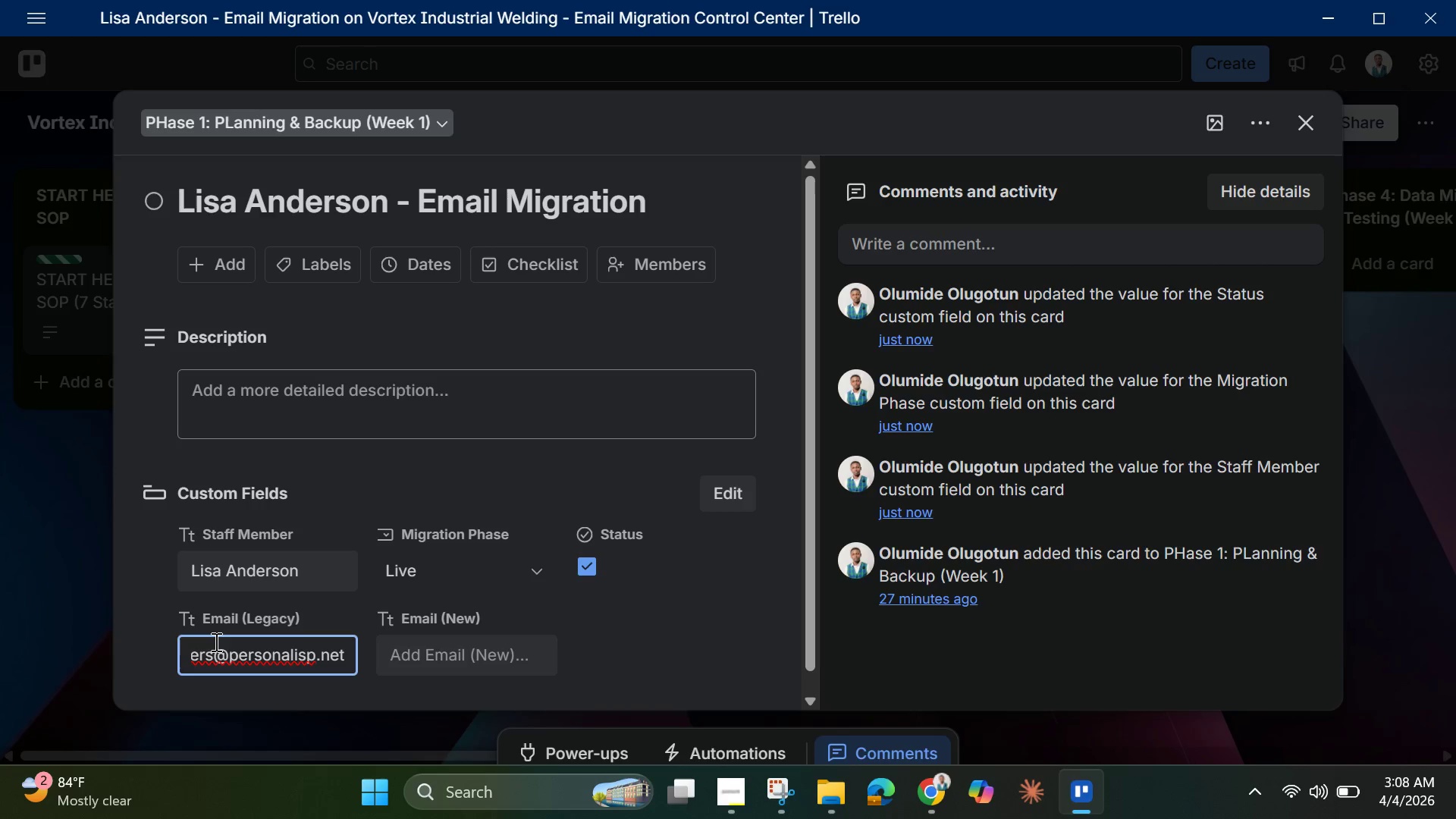 
key(Enter)
 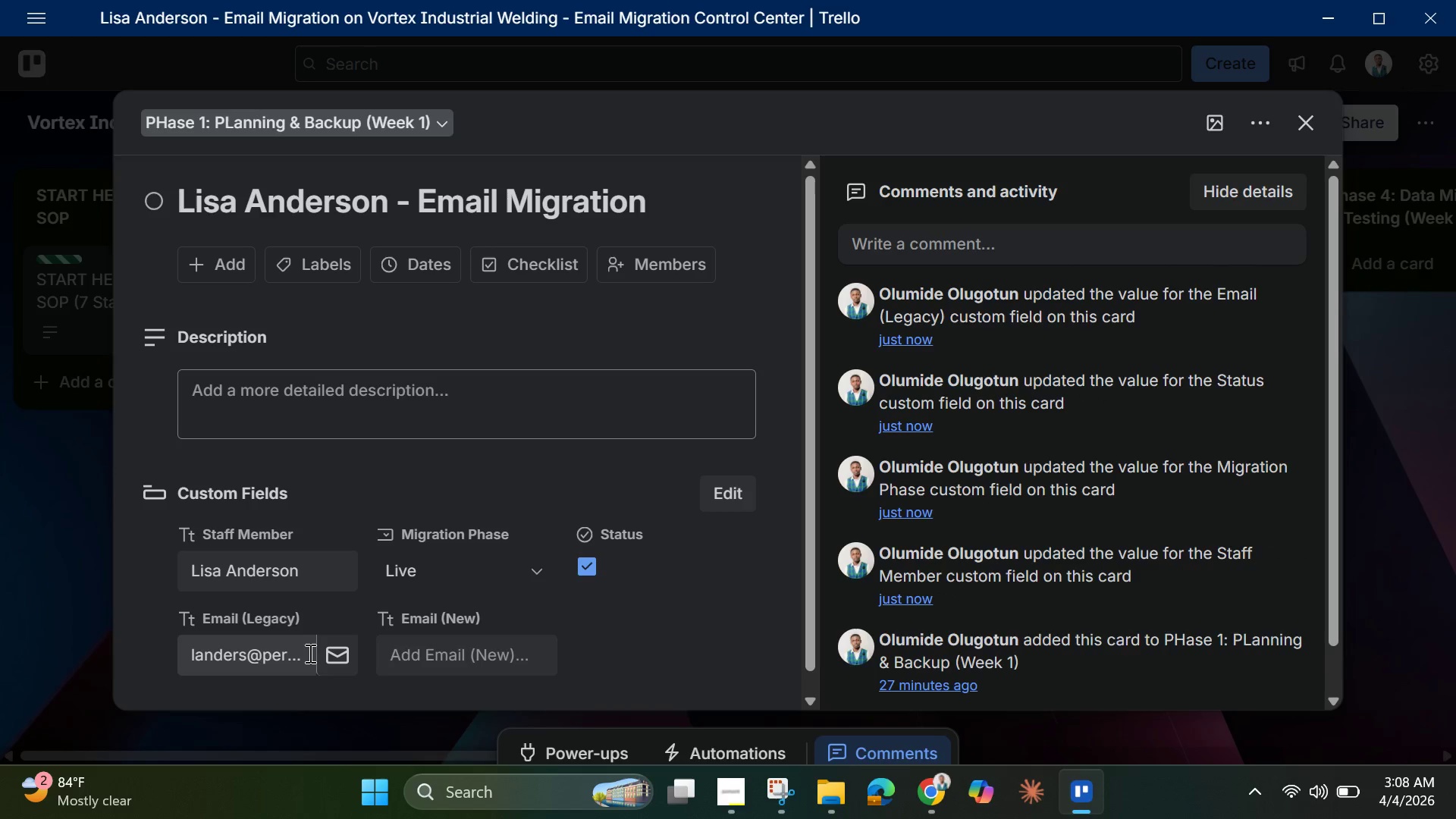 
left_click([406, 643])
 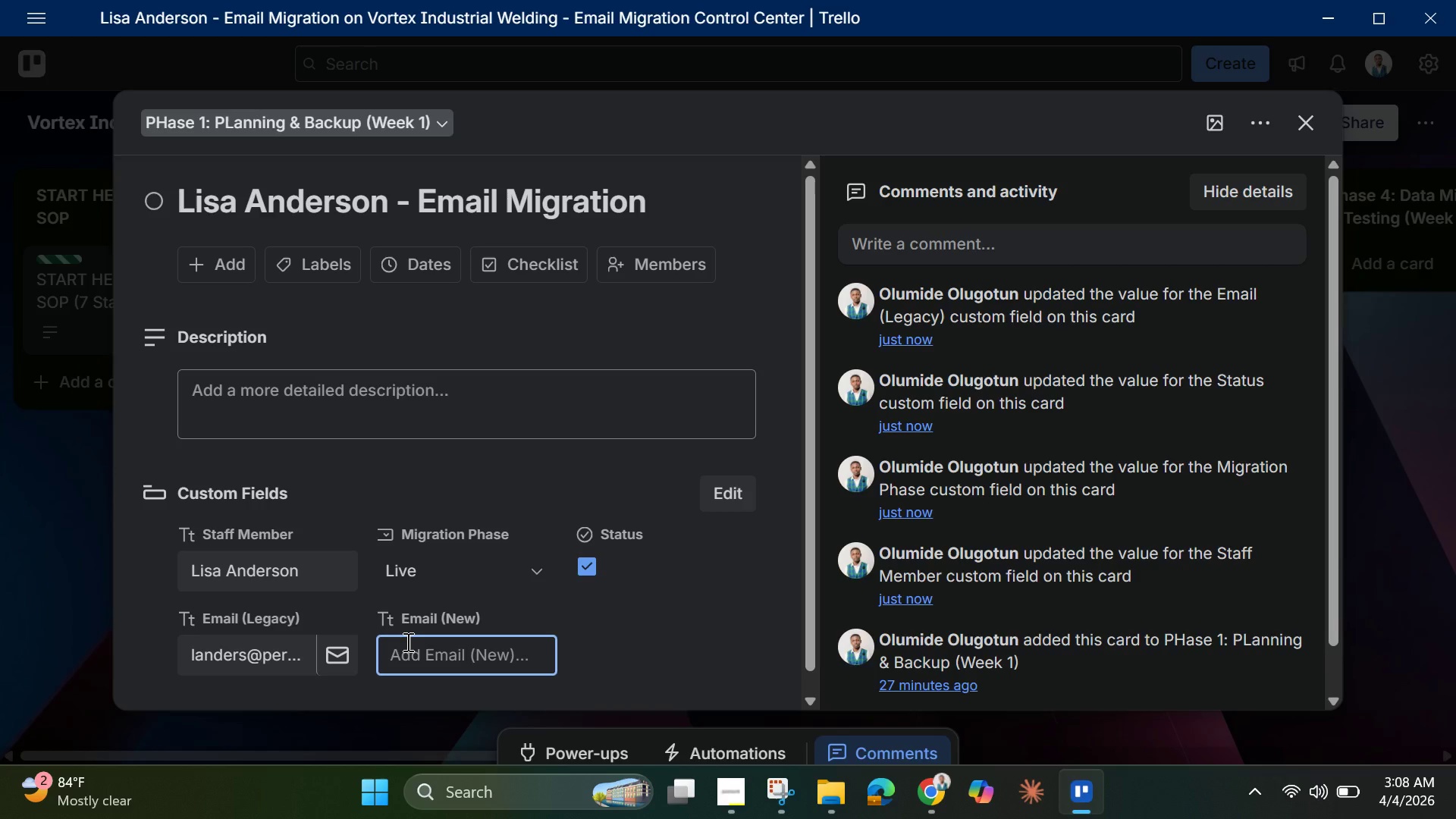 
type(lisa.and)
 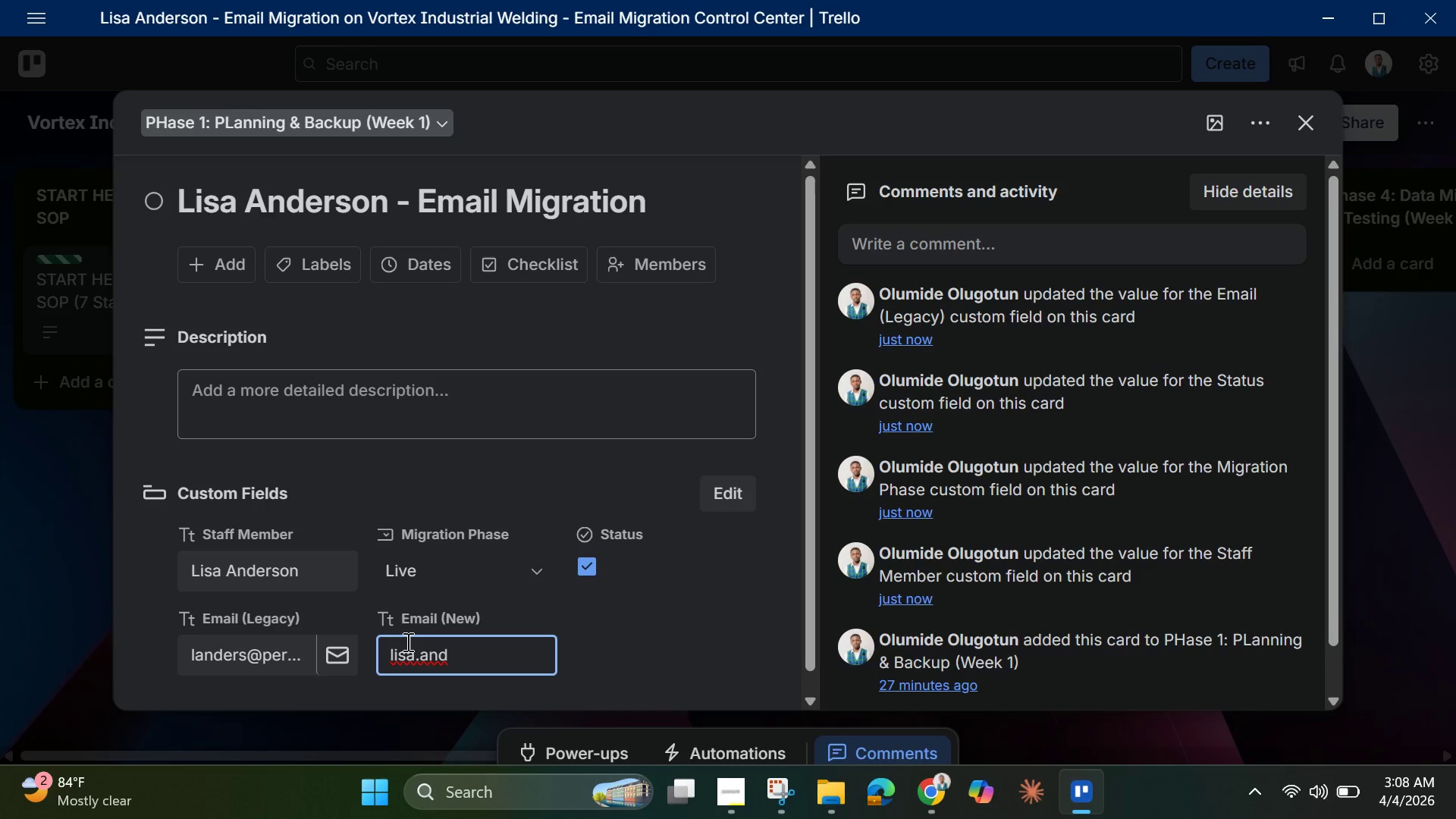 
type(erson@vortexwelding)
 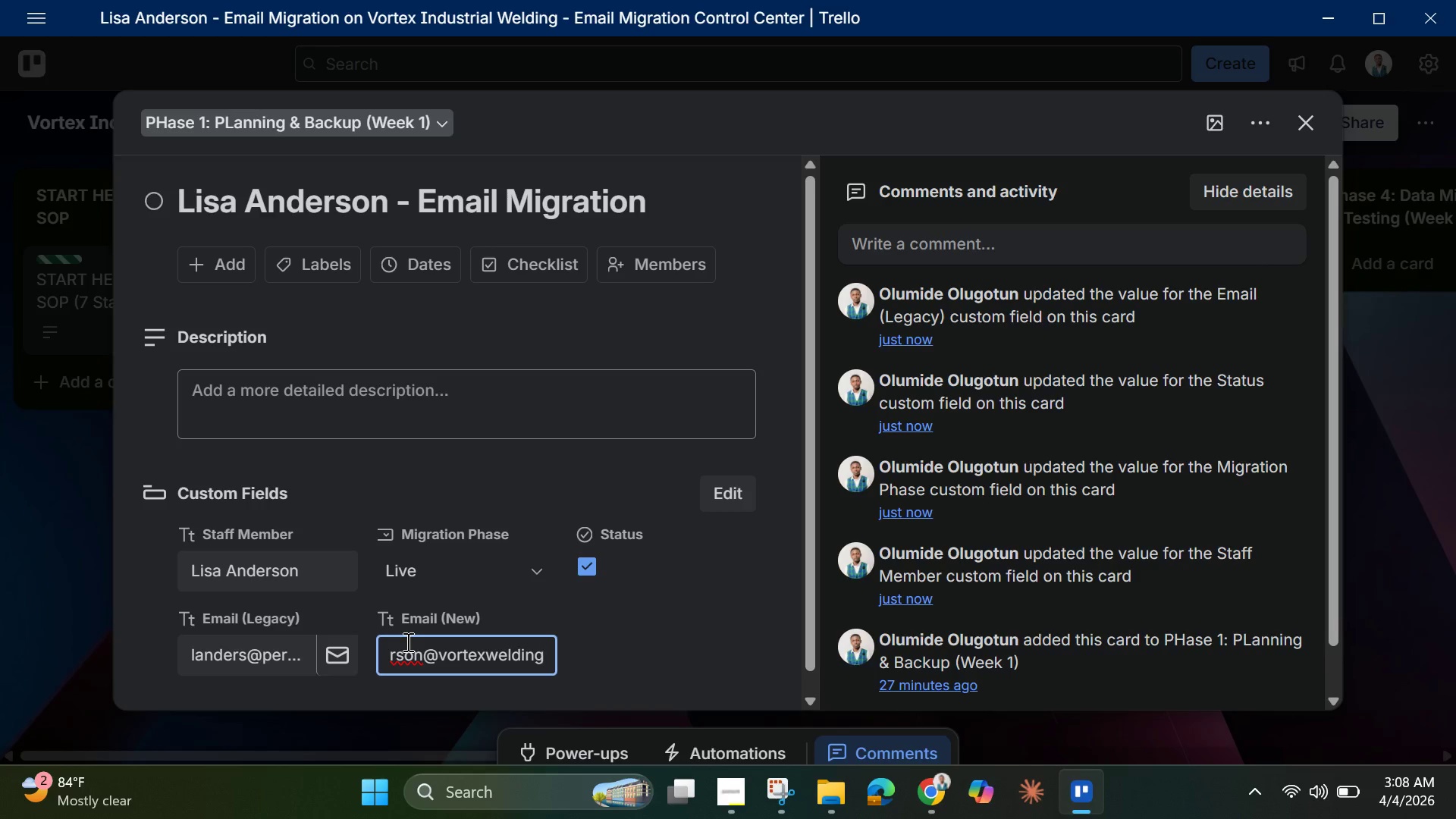 
type(.com)
 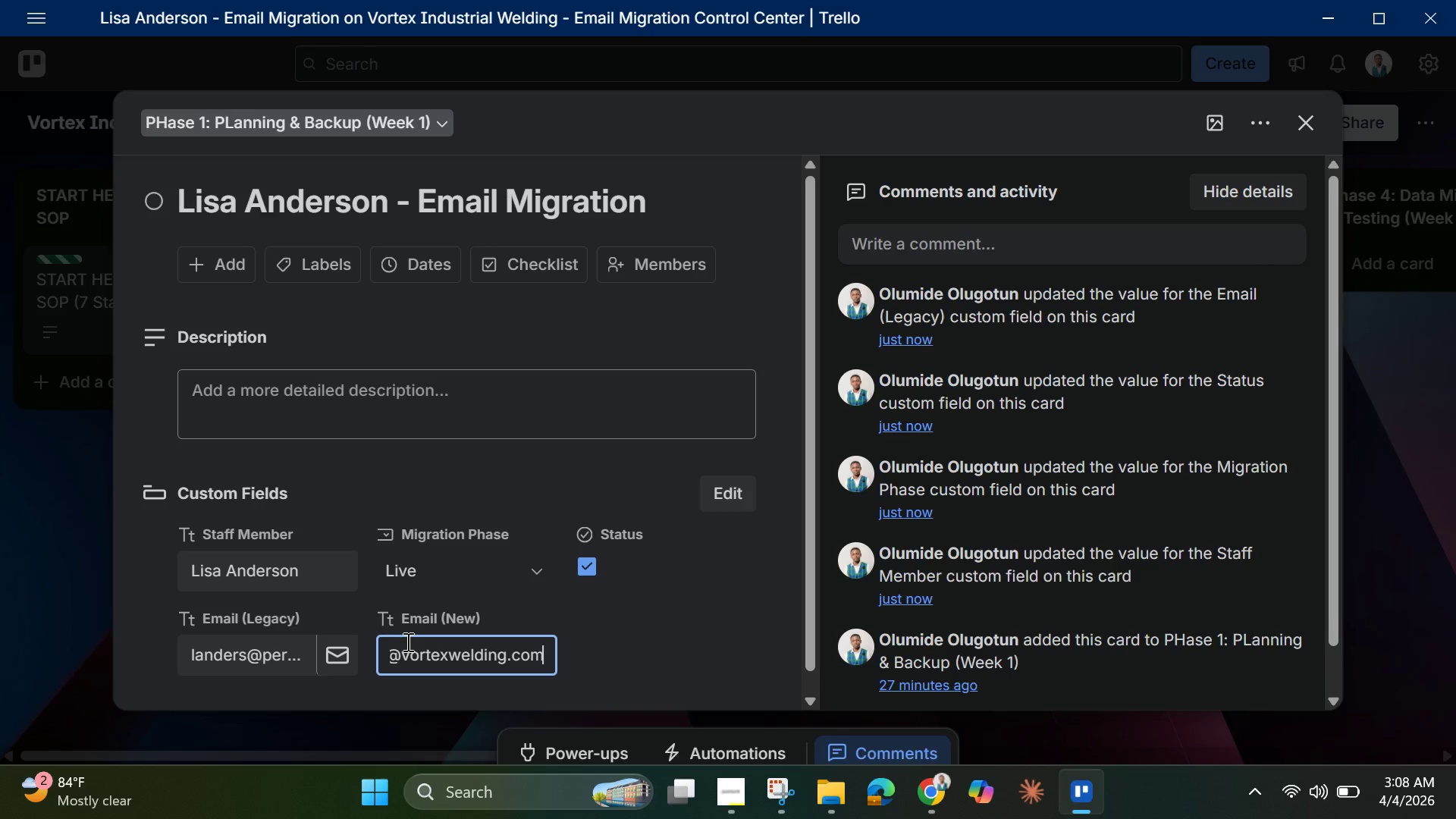 
key(Enter)
 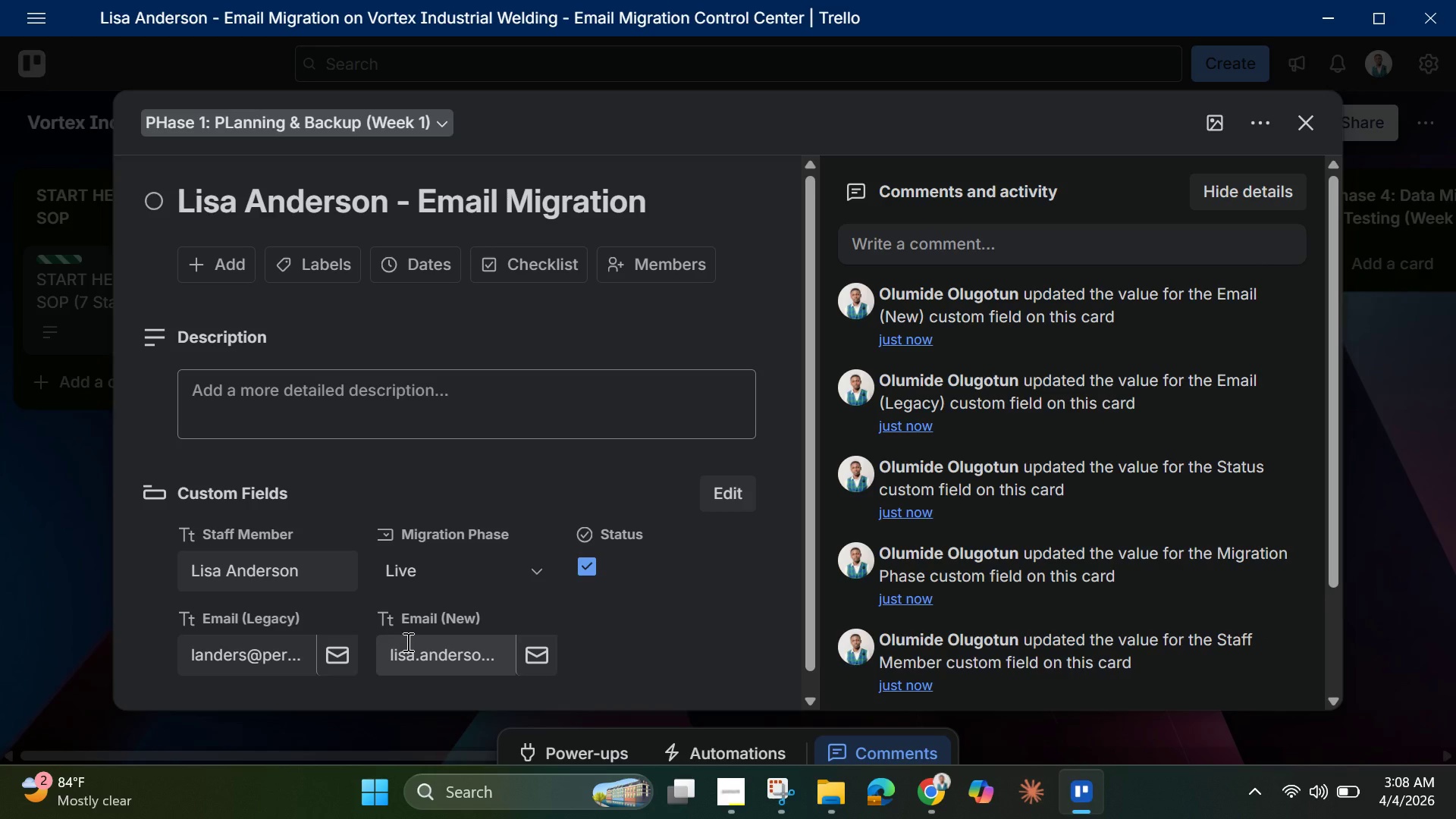 
scroll: coordinate [425, 519], scroll_direction: down, amount: 2.0
 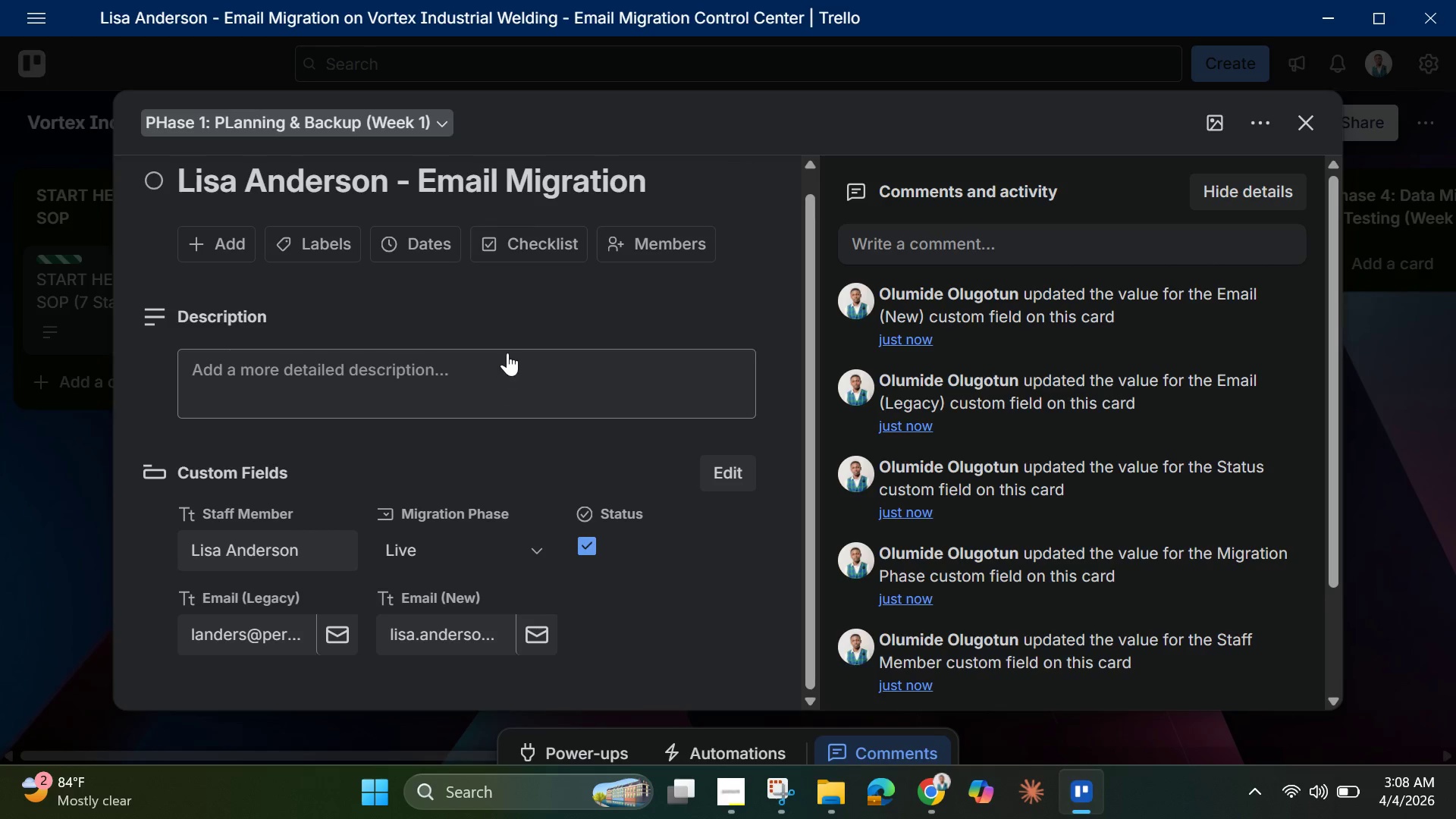 
left_click([522, 248])
 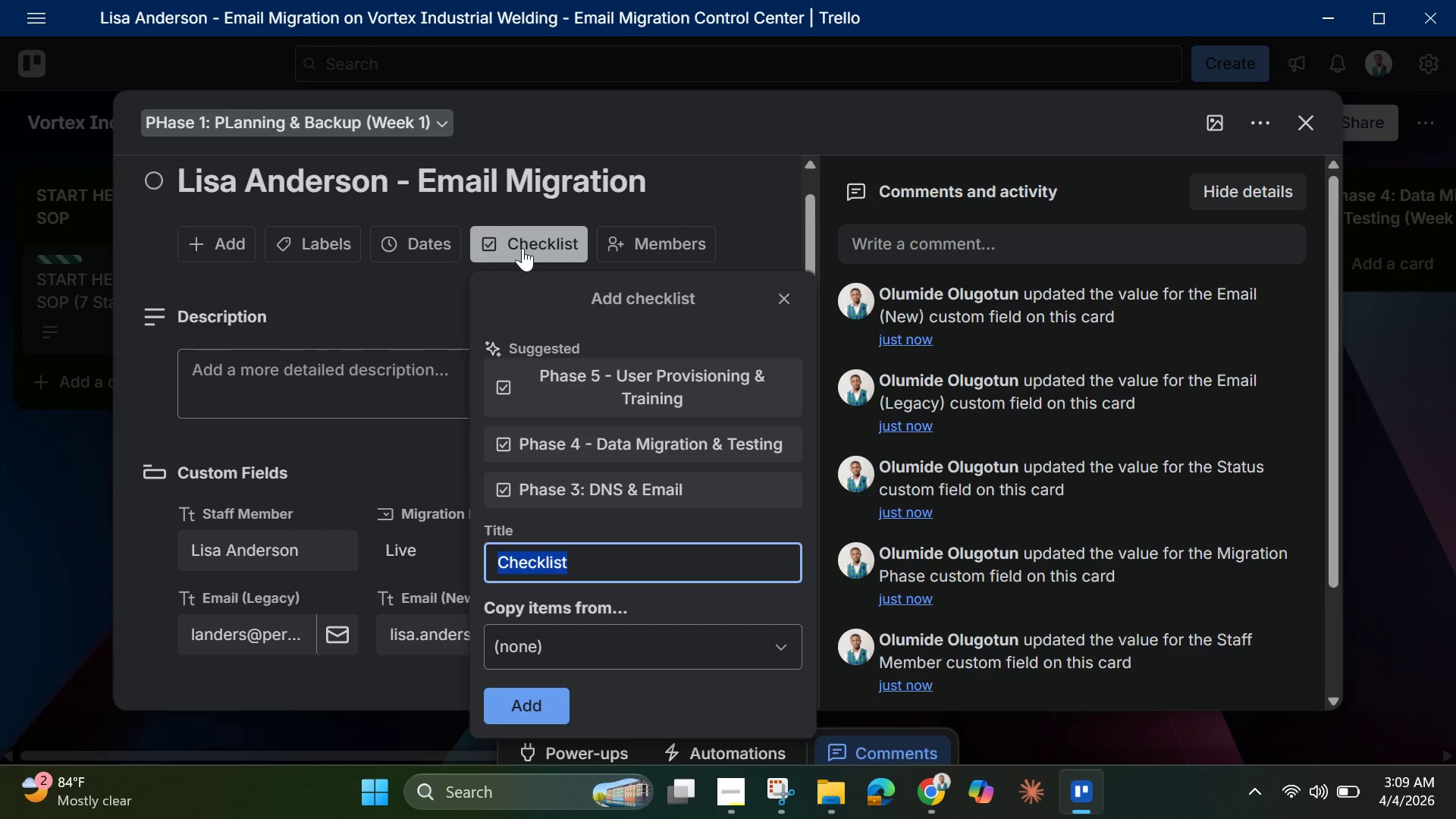 
wait(9.62)
 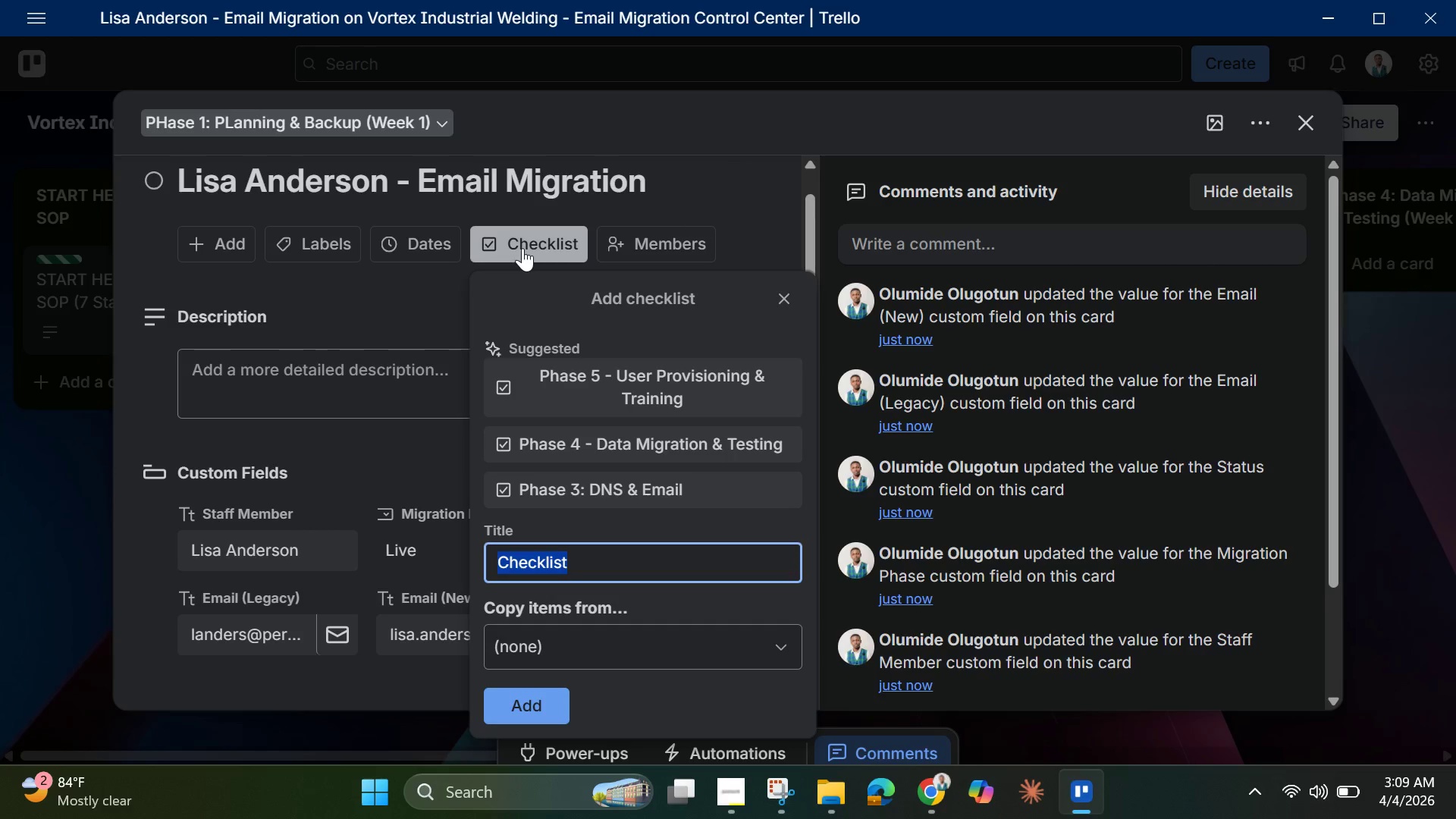 
left_click([626, 644])
 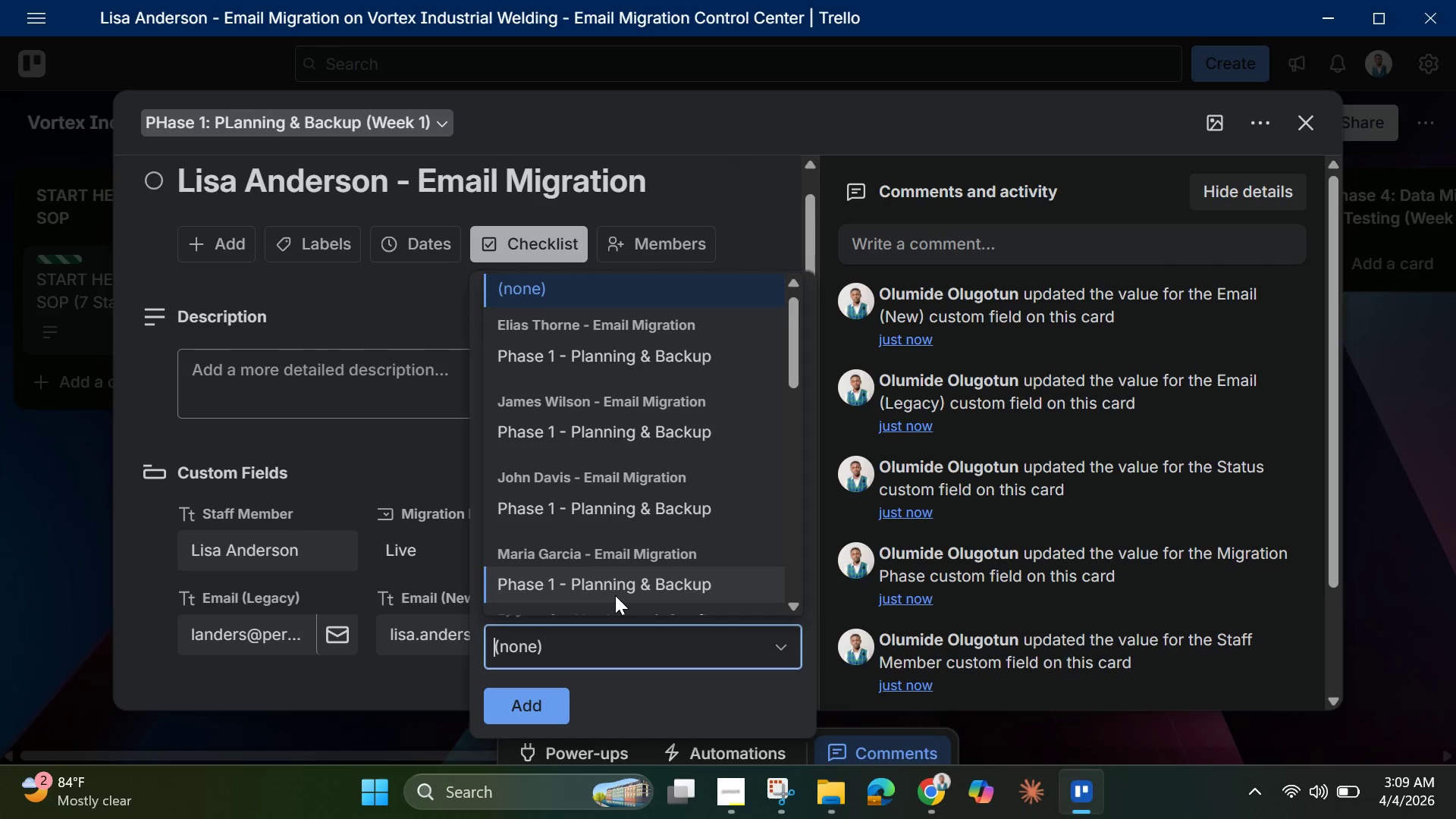 
scroll: coordinate [613, 560], scroll_direction: down, amount: 6.0
 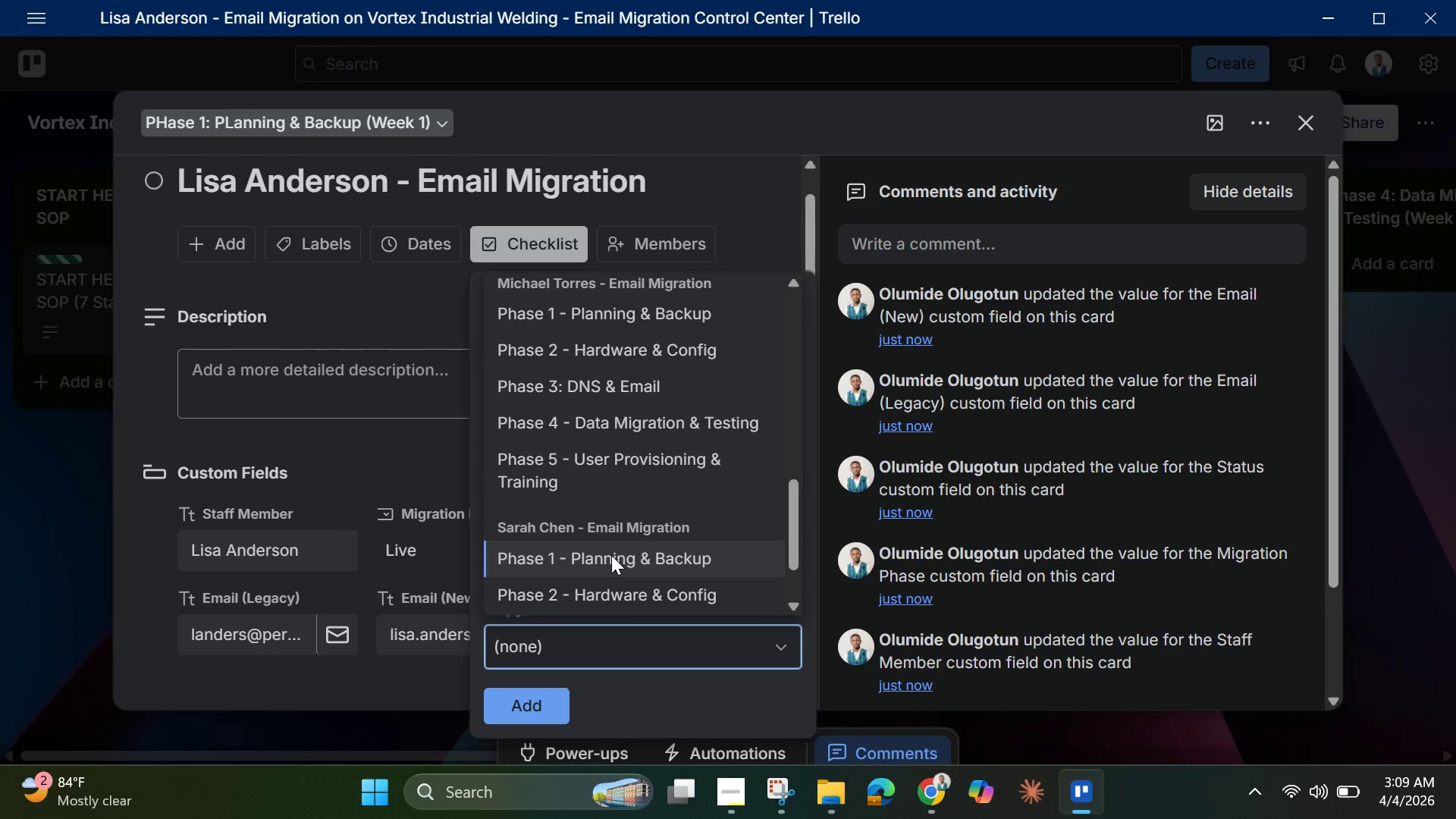 
left_click([611, 555])
 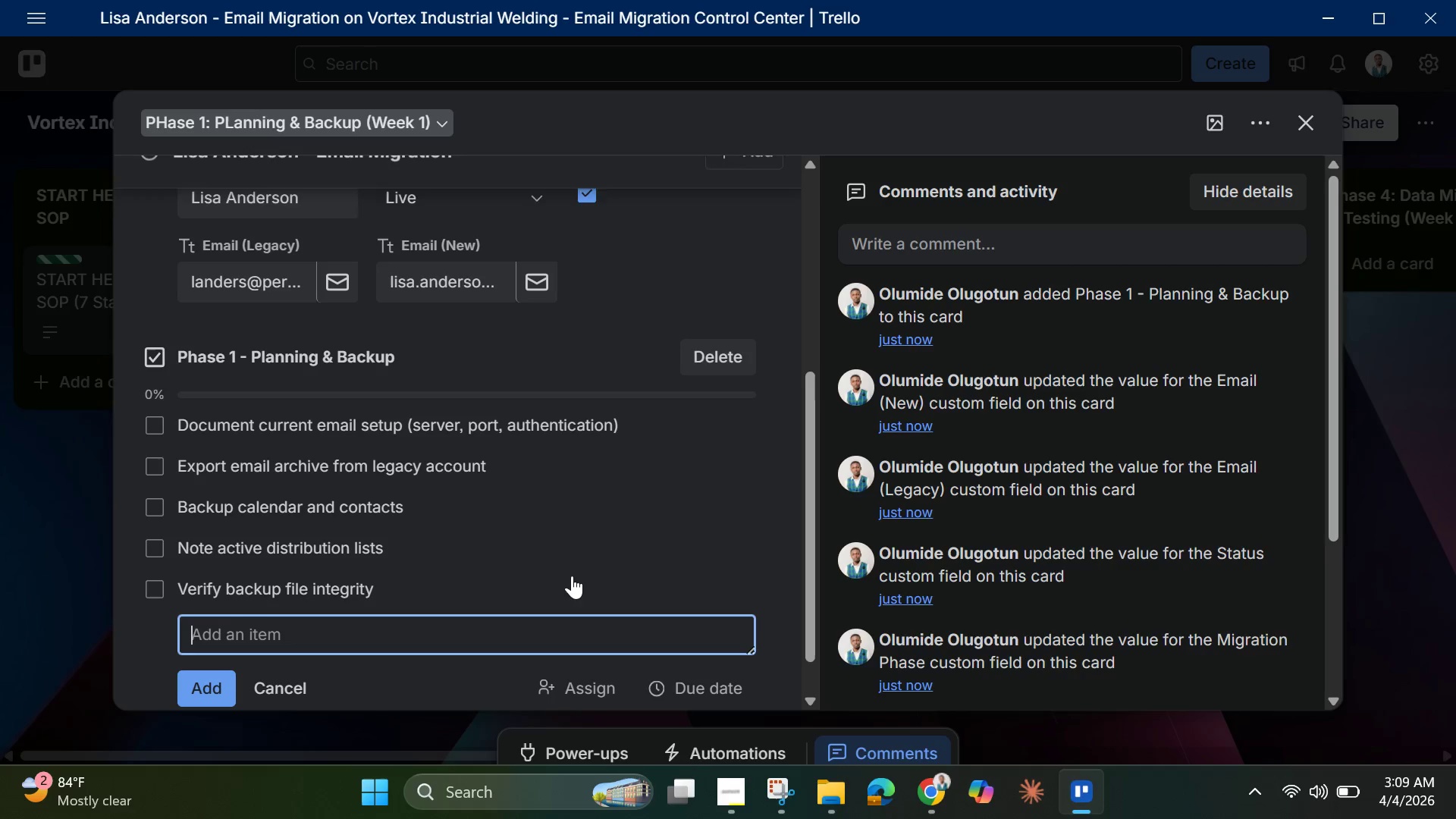 
scroll: coordinate [573, 444], scroll_direction: up, amount: 6.0
 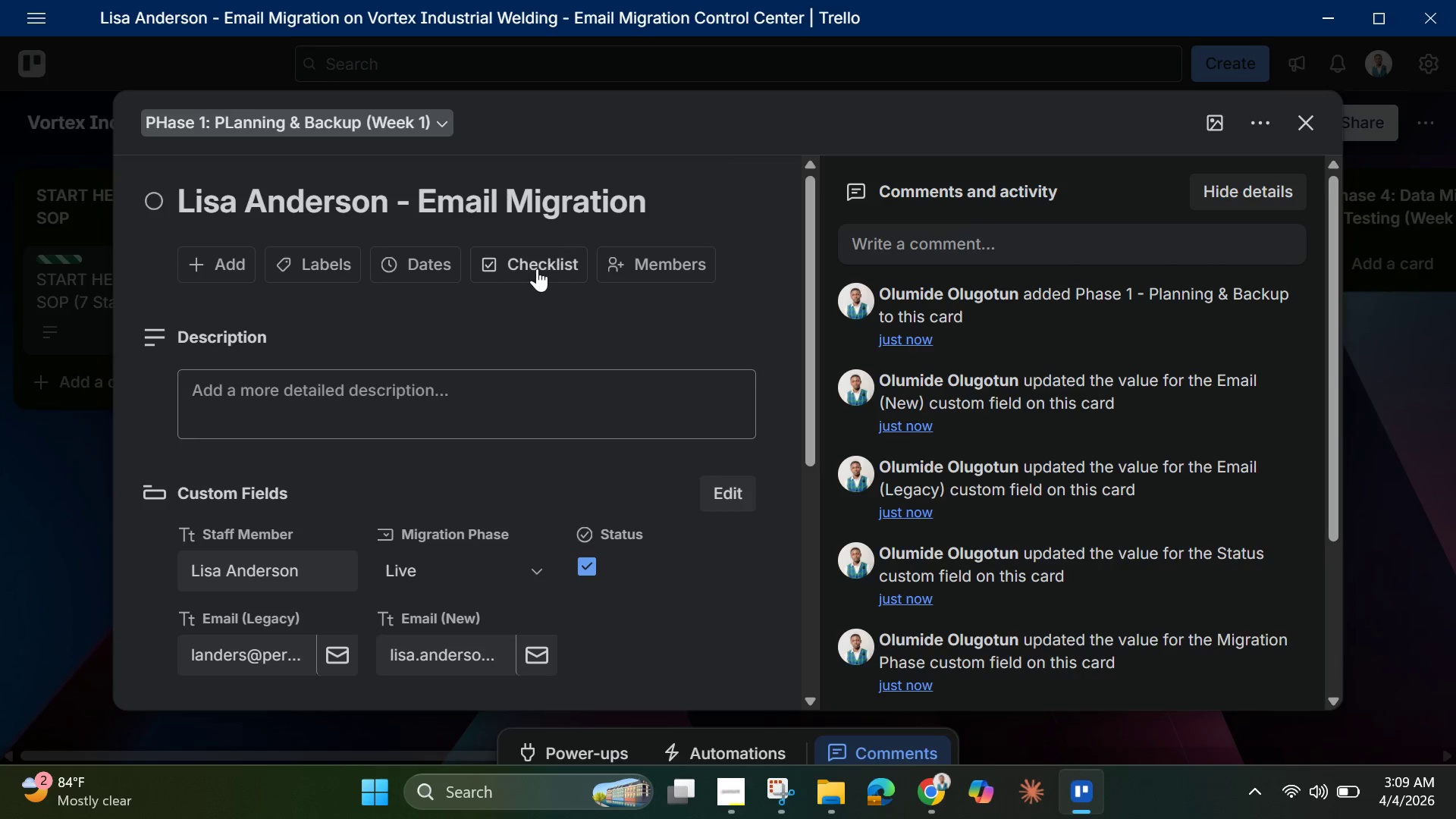 
left_click([537, 269])
 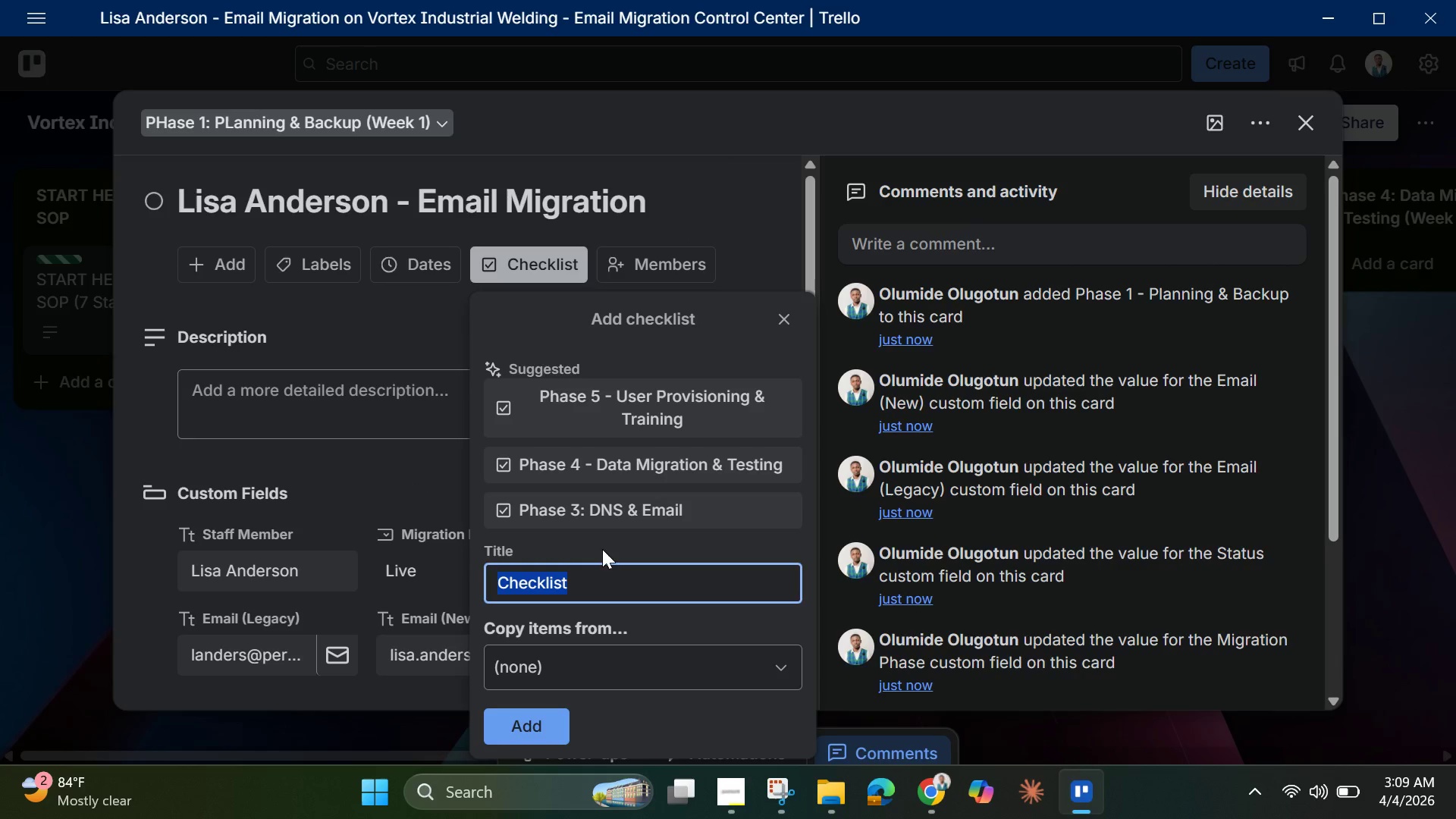 
wait(9.05)
 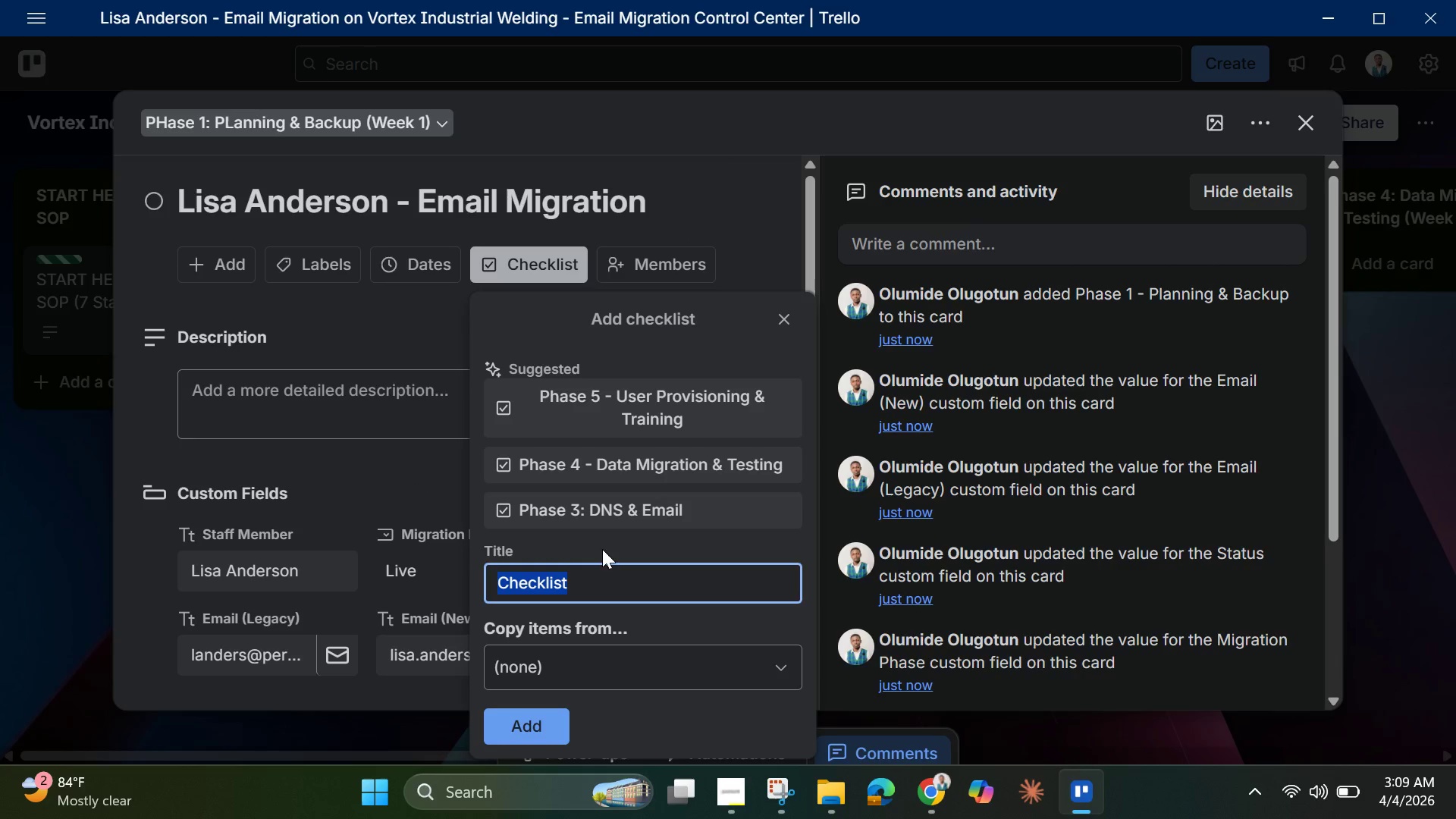 
scroll: coordinate [592, 523], scroll_direction: down, amount: 2.0
 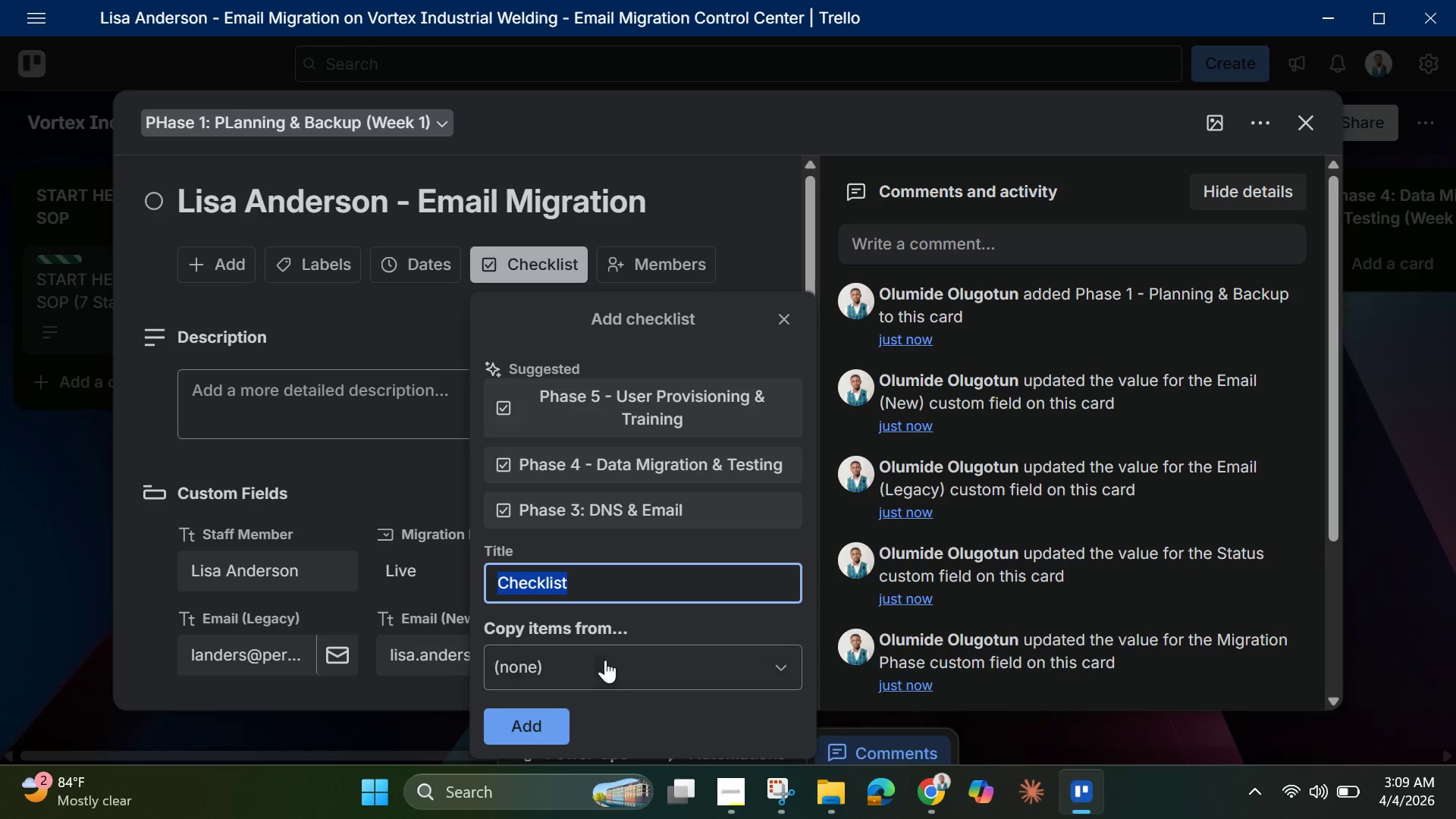 
left_click([605, 660])
 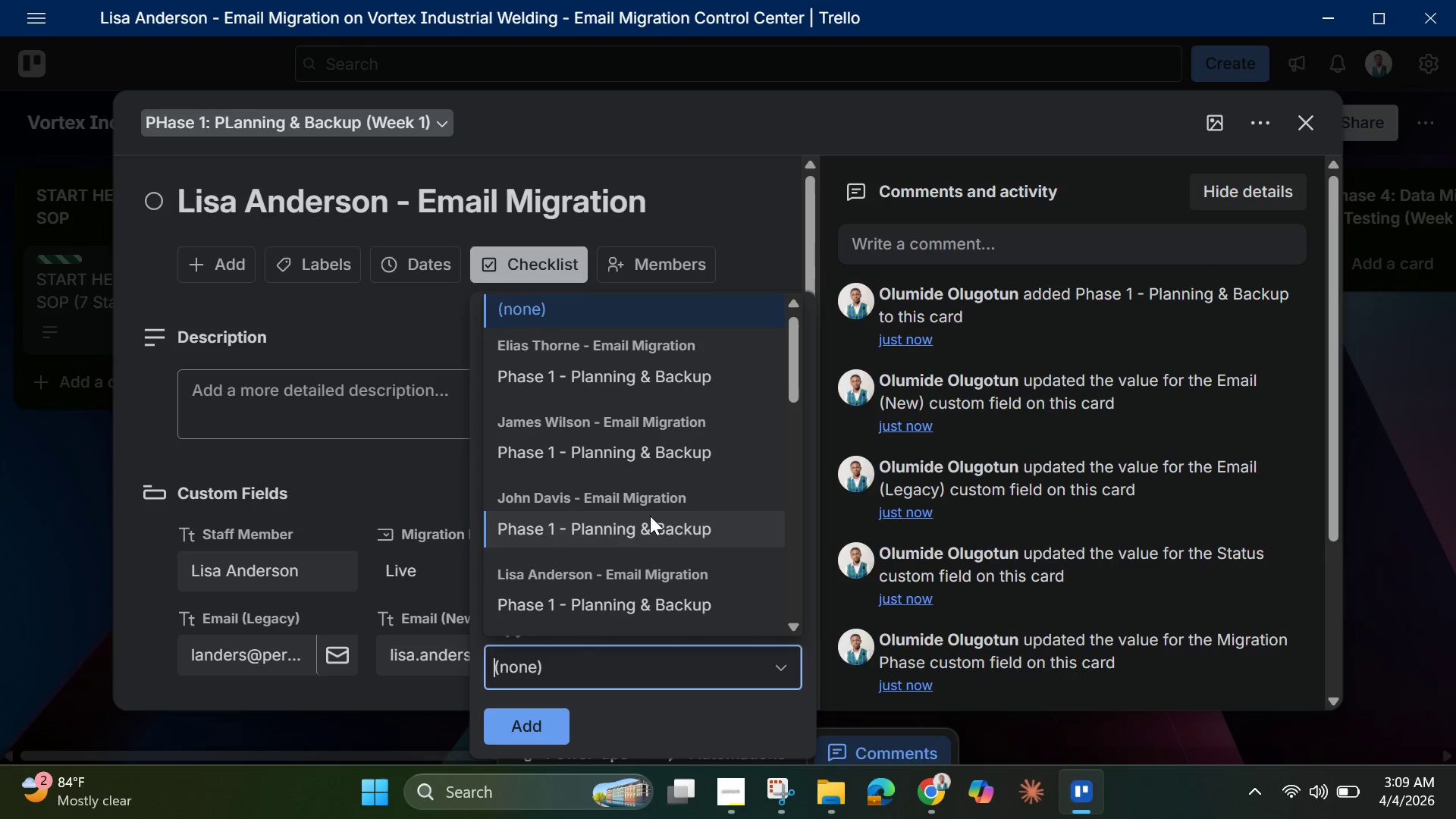 
scroll: coordinate [649, 506], scroll_direction: down, amount: 1.0
 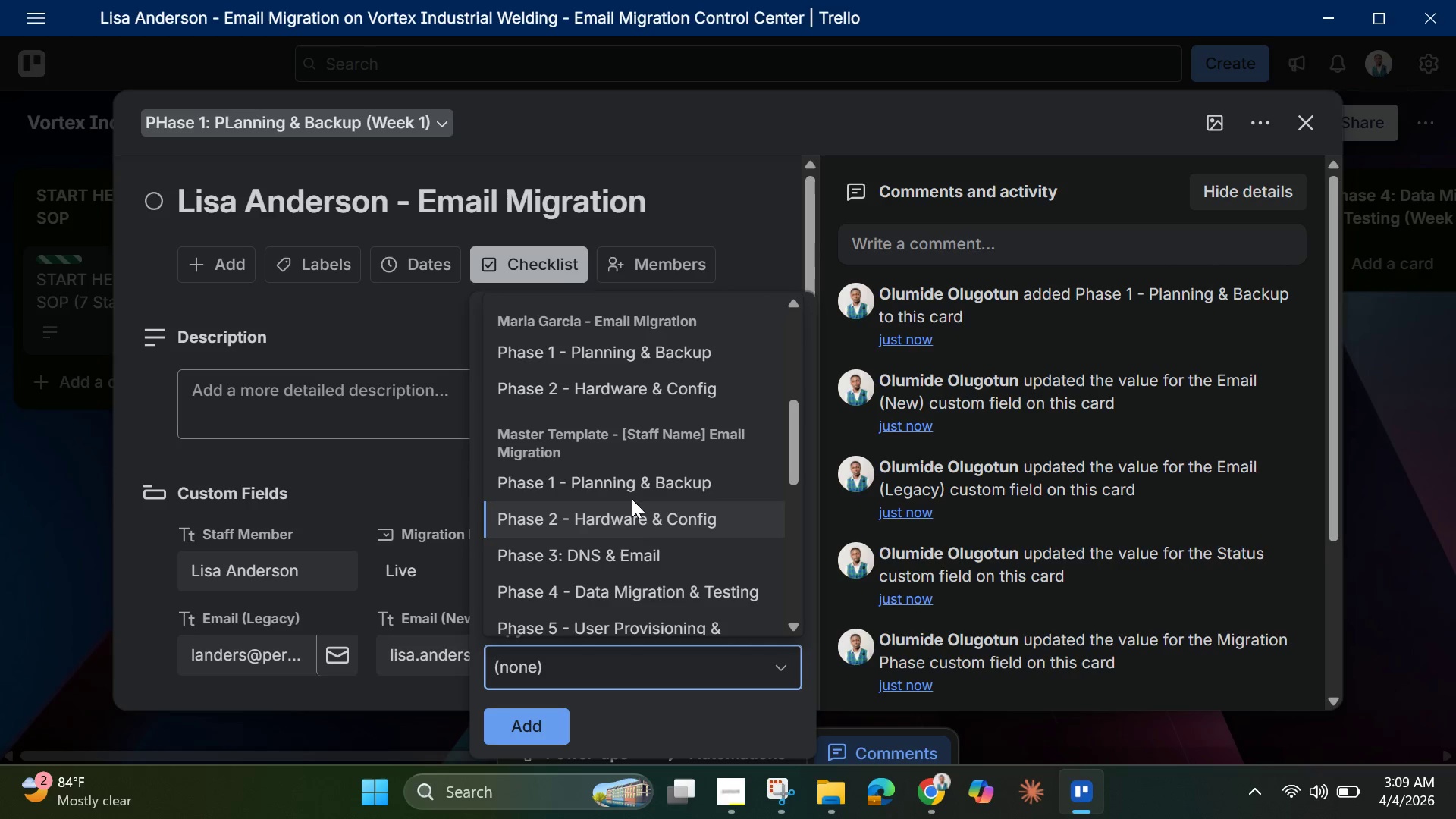 
left_click([609, 515])
 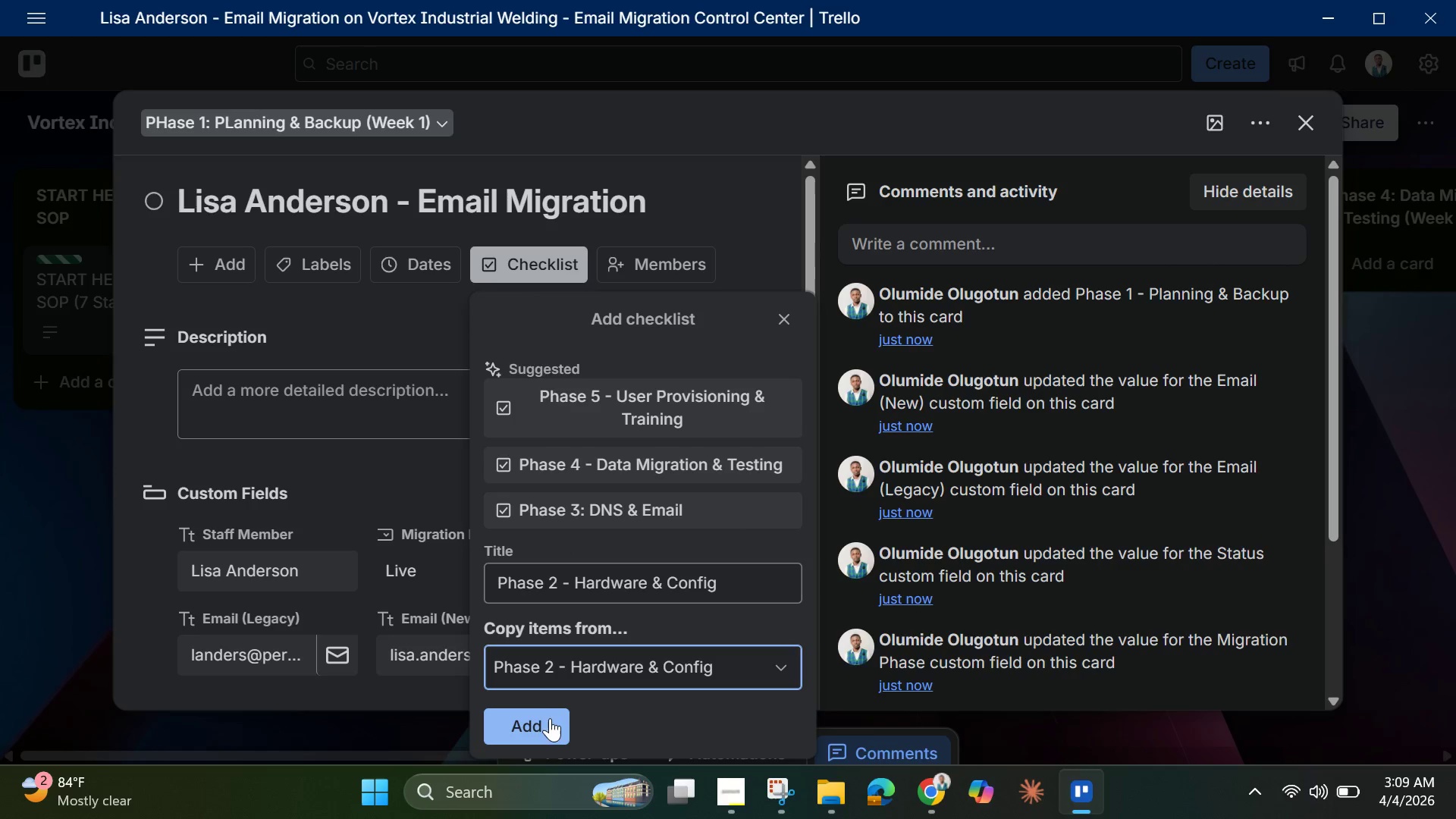 
left_click([544, 724])
 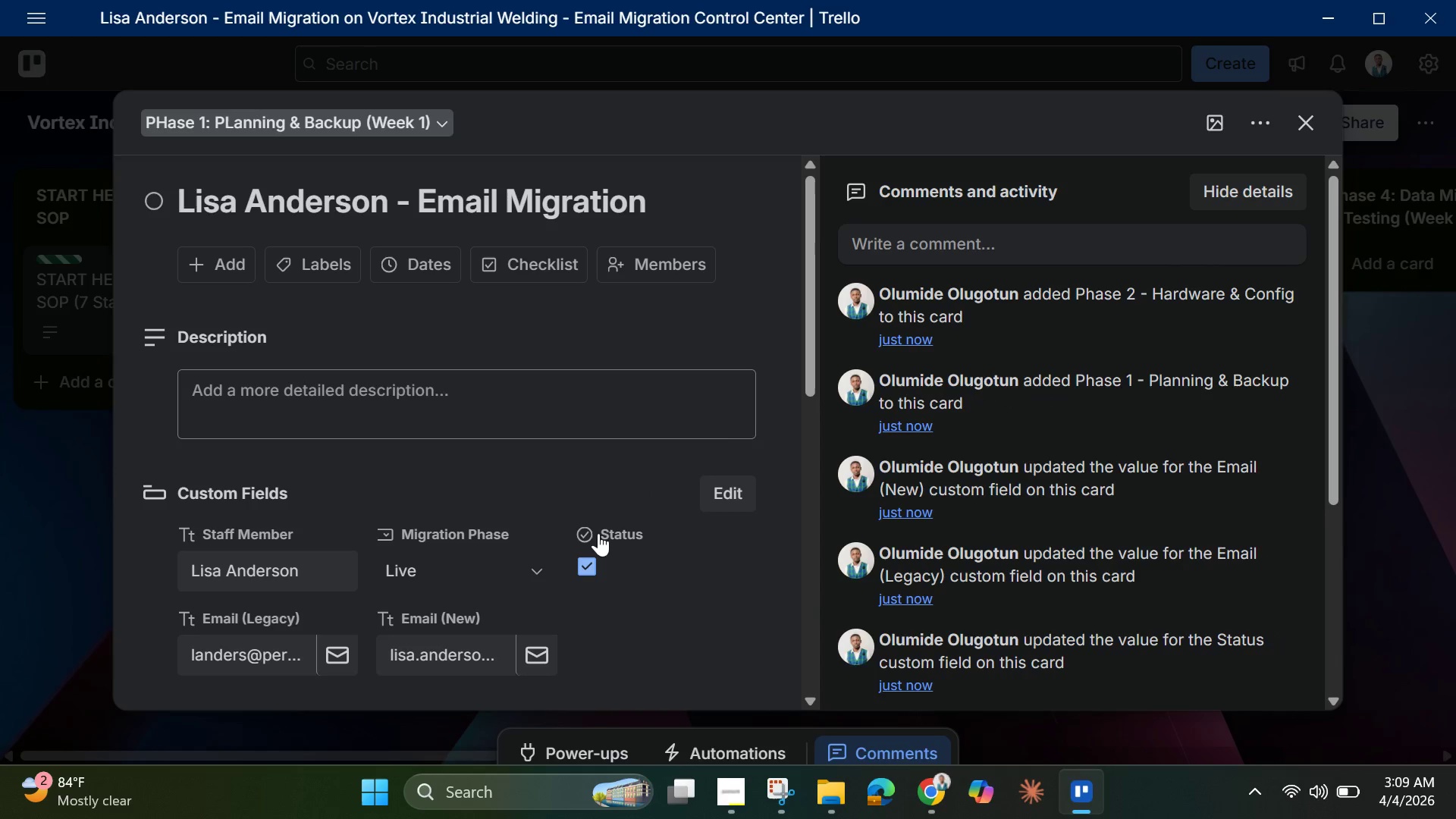 
left_click([548, 273])
 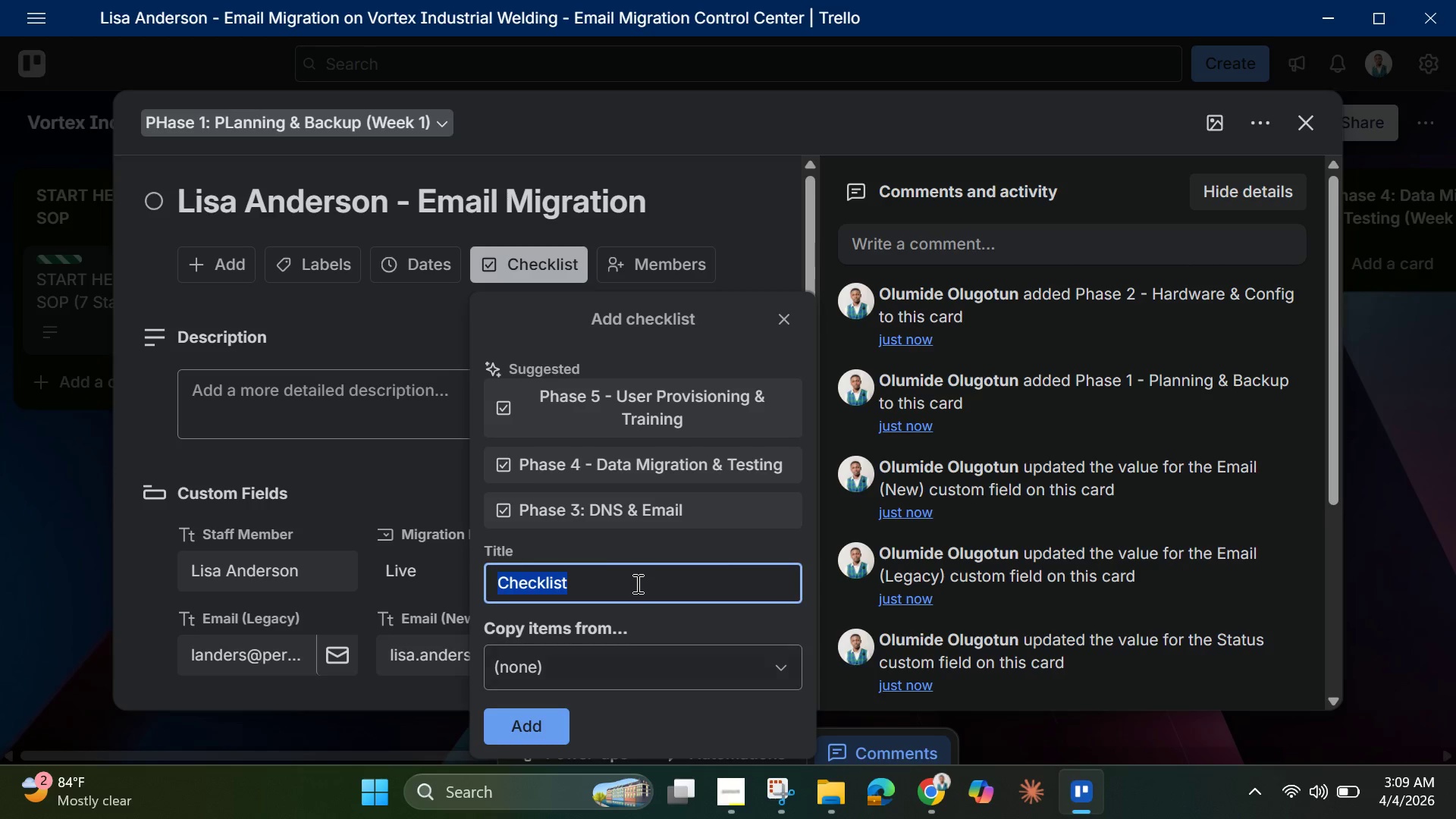 
left_click([626, 663])
 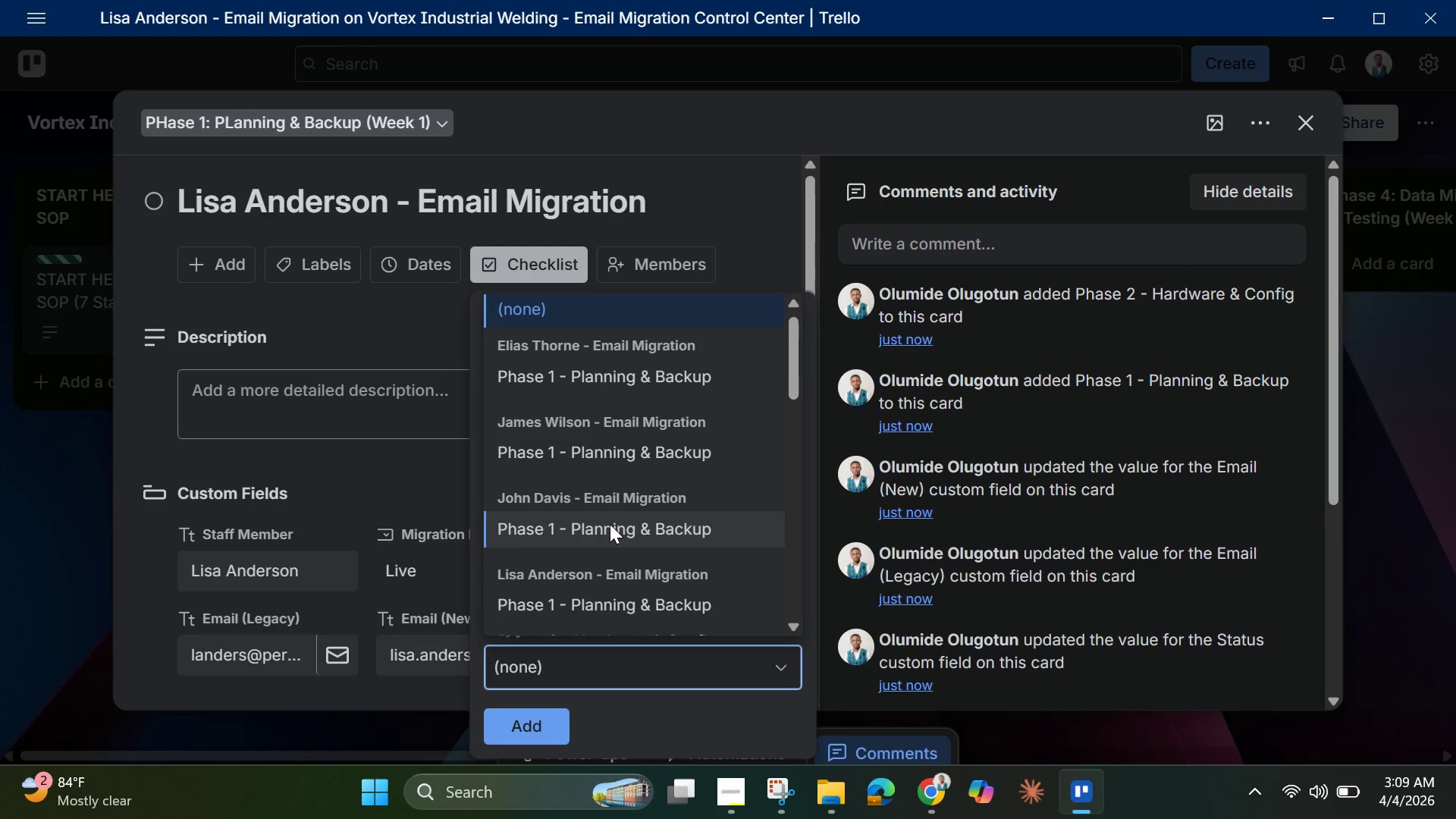 
scroll: coordinate [608, 522], scroll_direction: down, amount: 4.0
 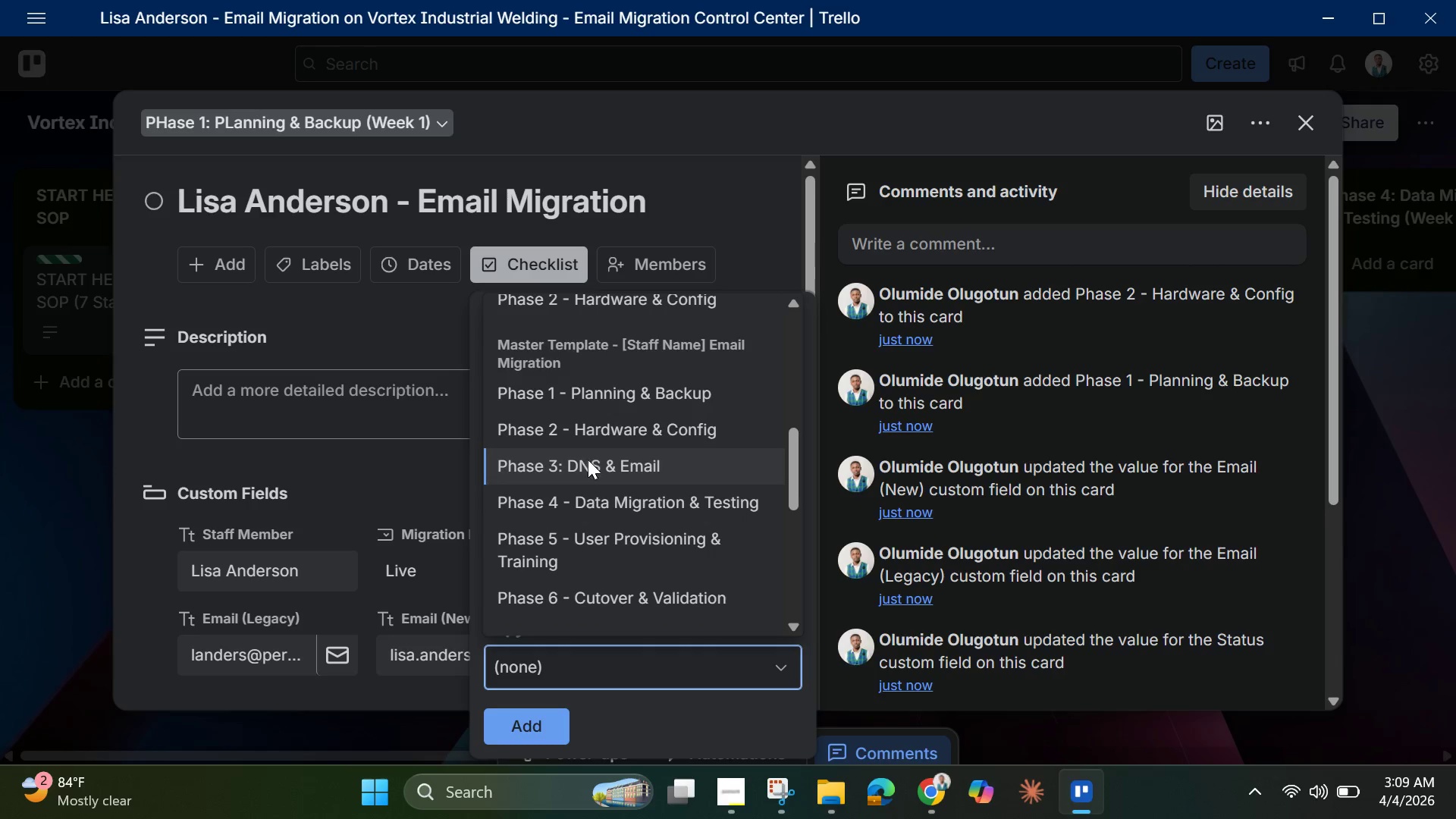 
left_click([586, 464])
 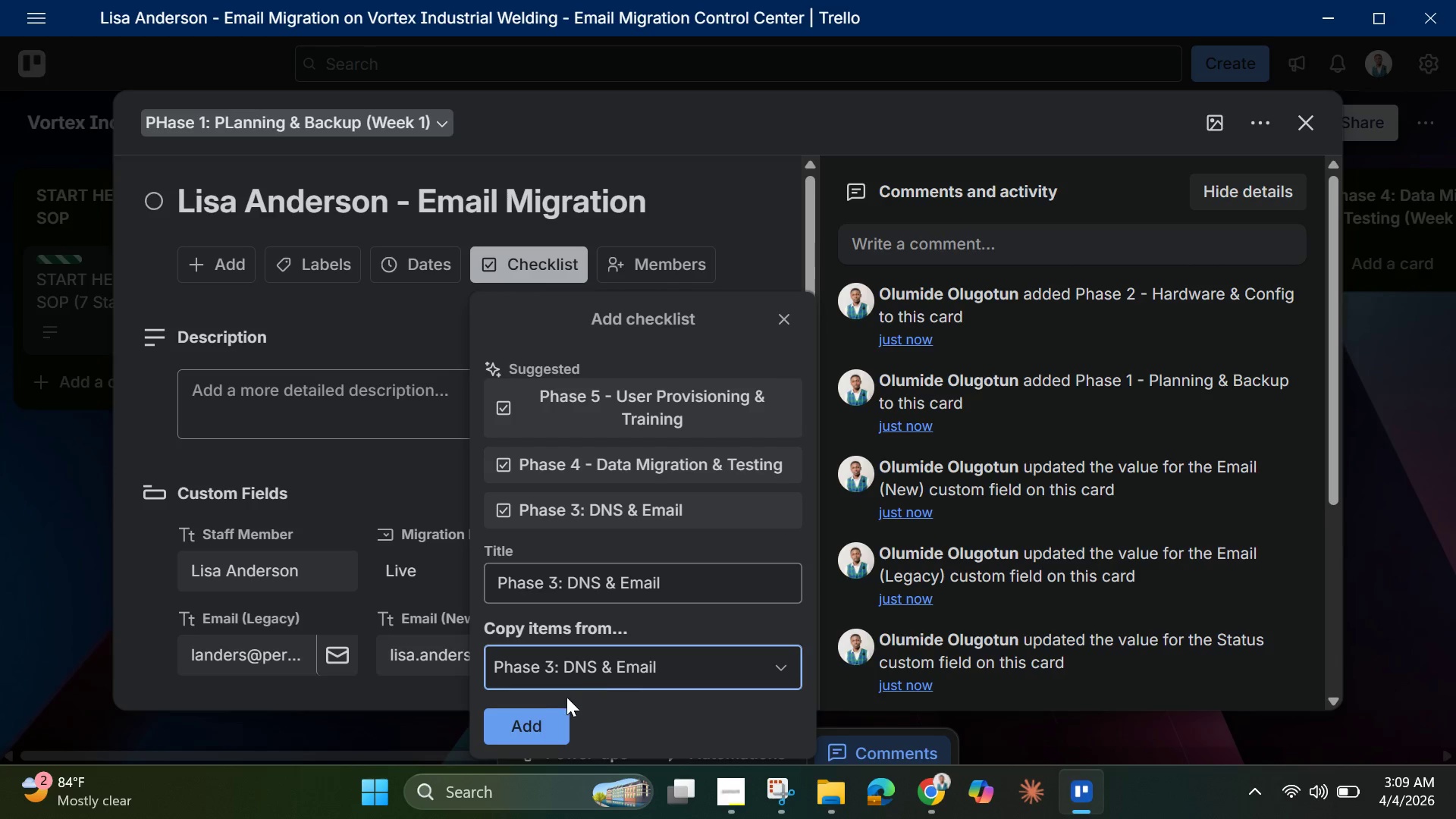 
left_click([532, 717])
 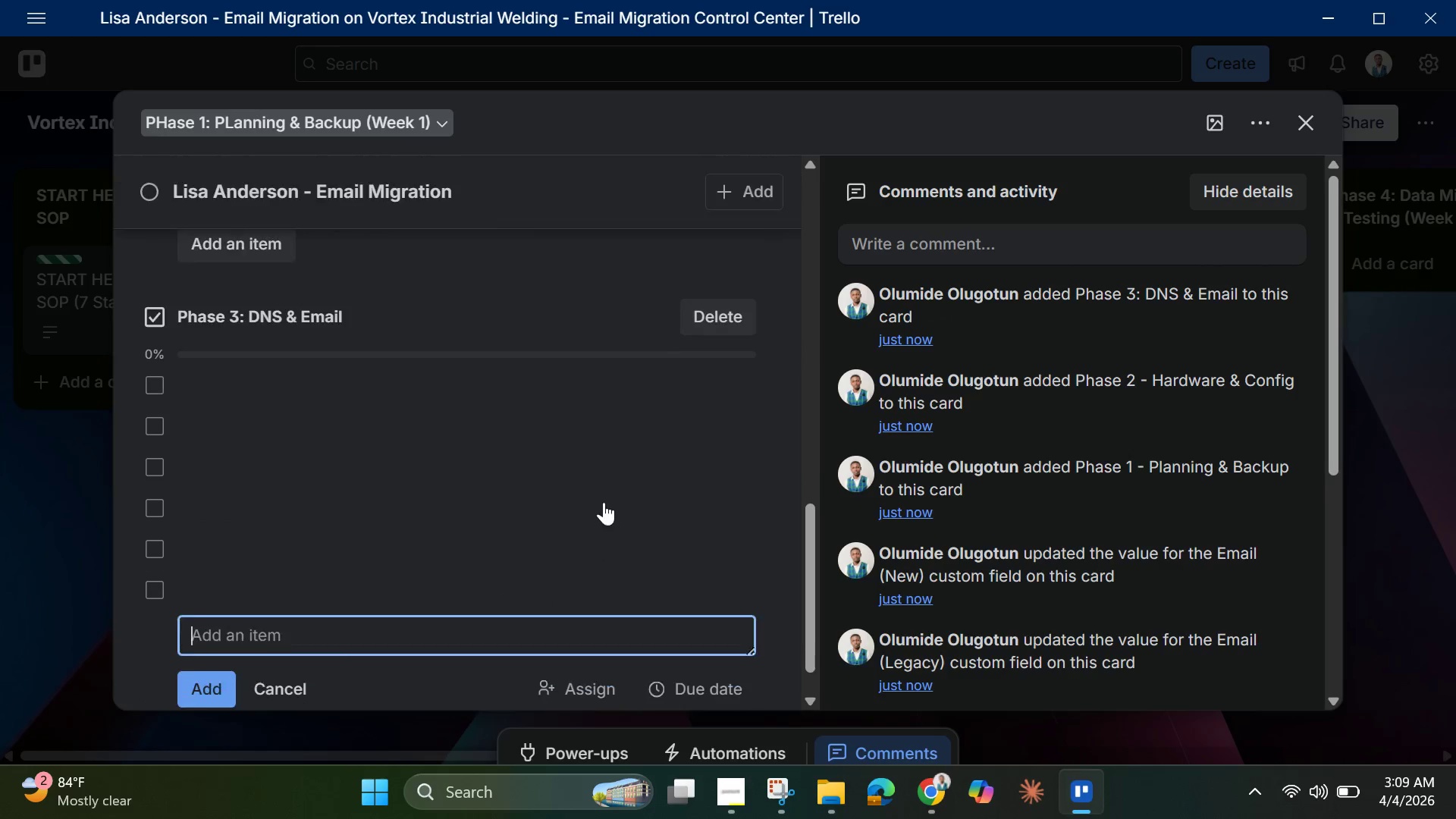 
scroll: coordinate [620, 529], scroll_direction: up, amount: 13.0
 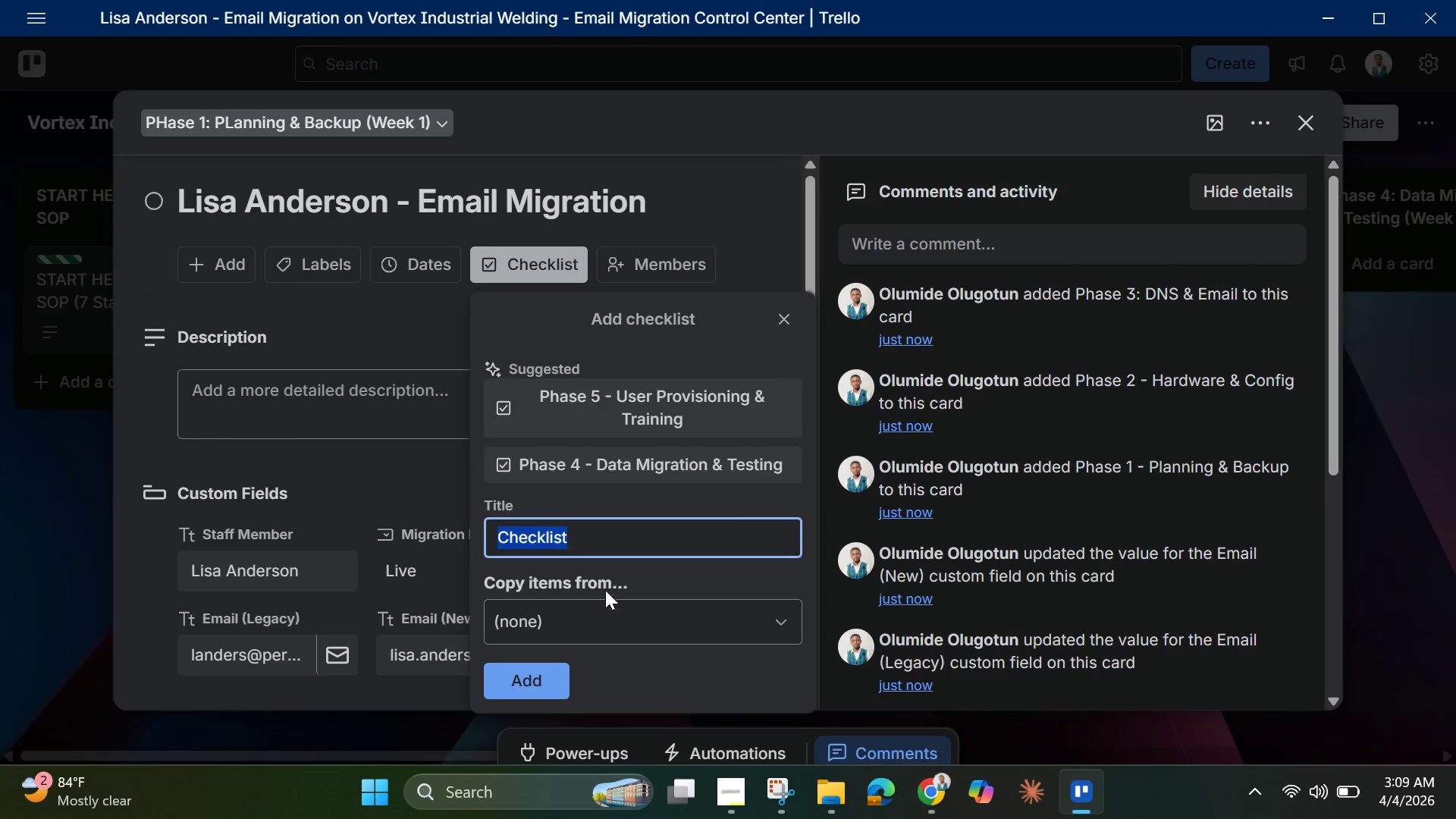 
left_click([579, 626])
 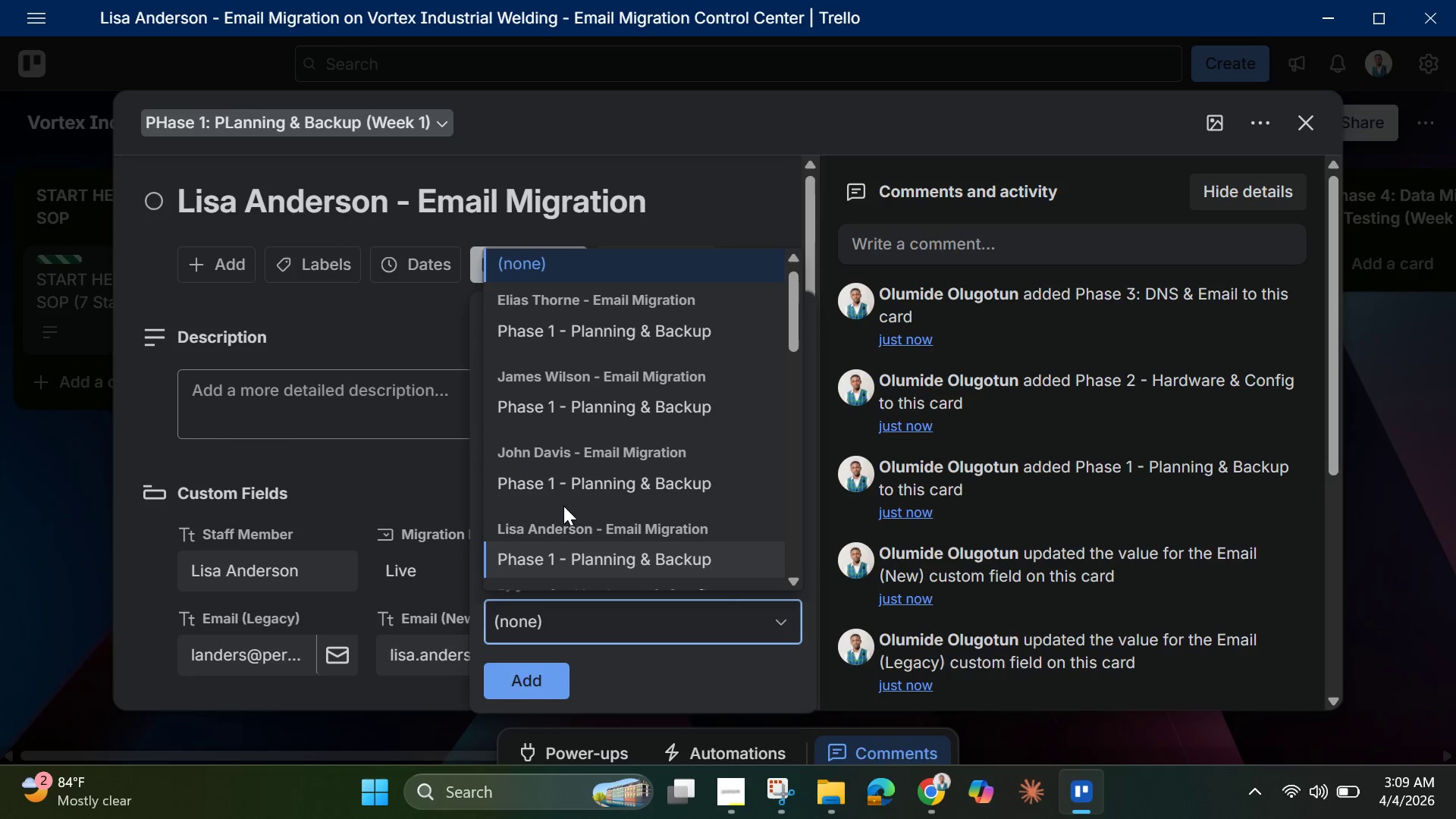 
scroll: coordinate [570, 515], scroll_direction: down, amount: 4.0
 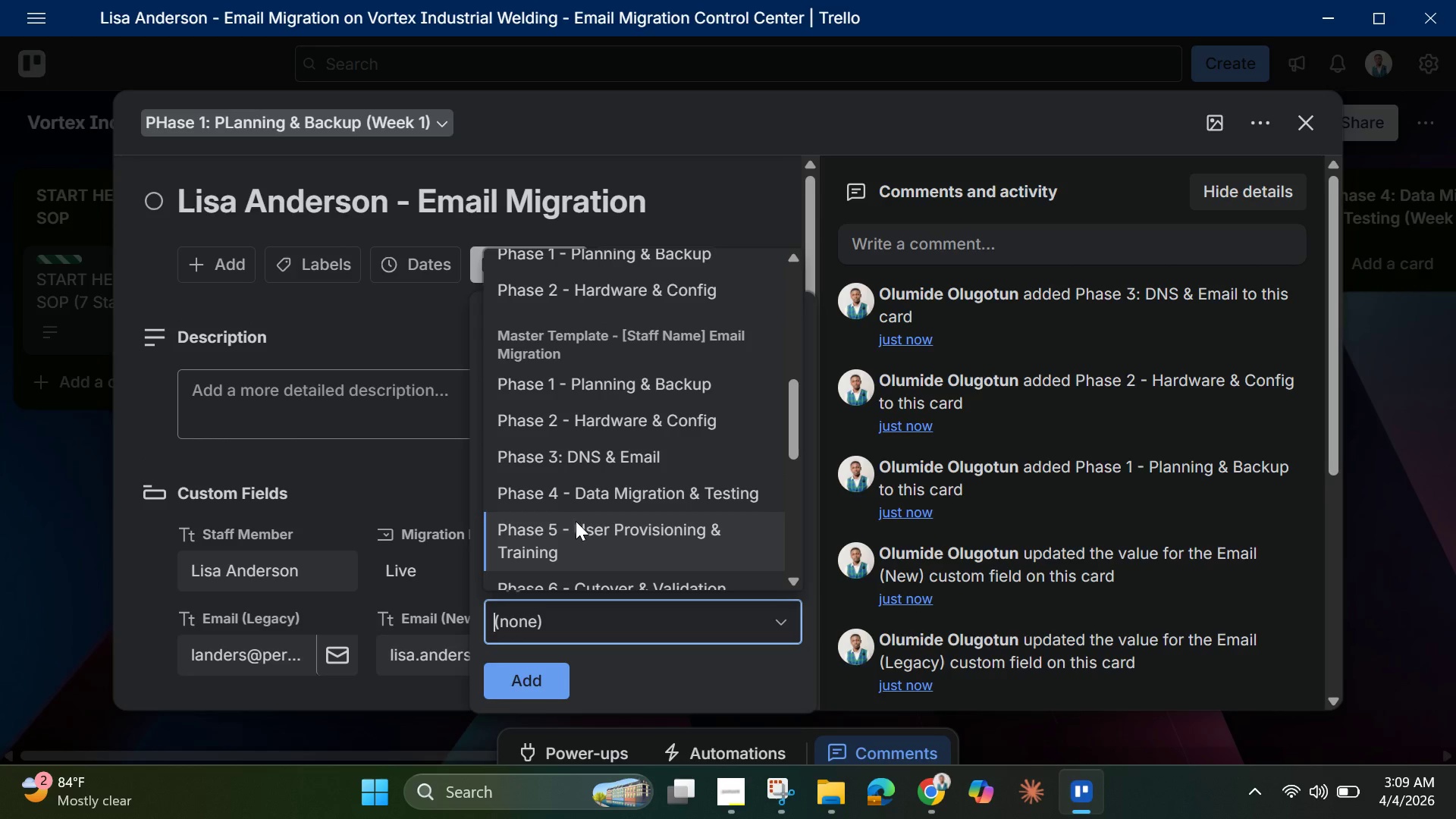 
left_click([577, 494])
 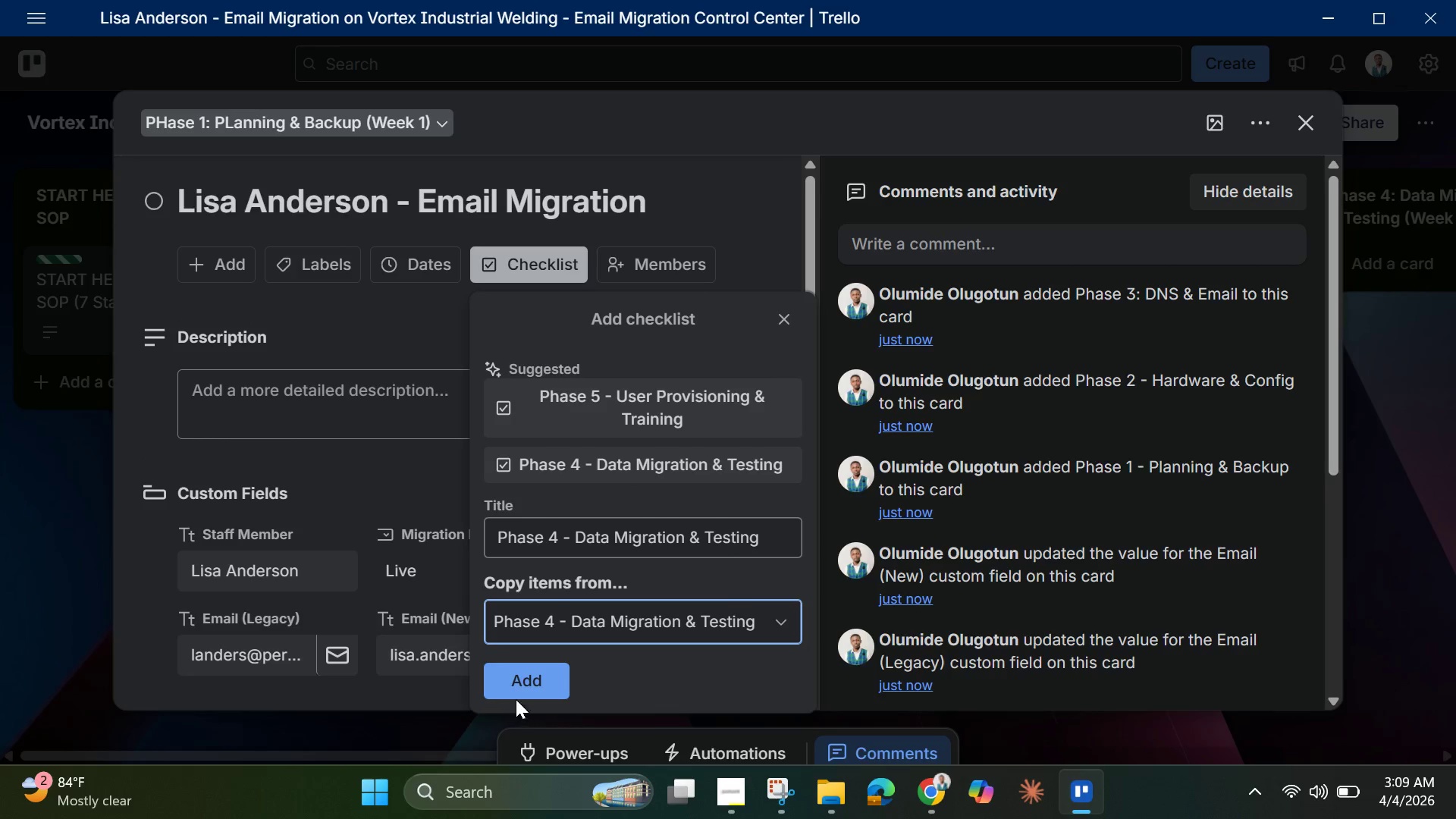 
left_click([525, 681])
 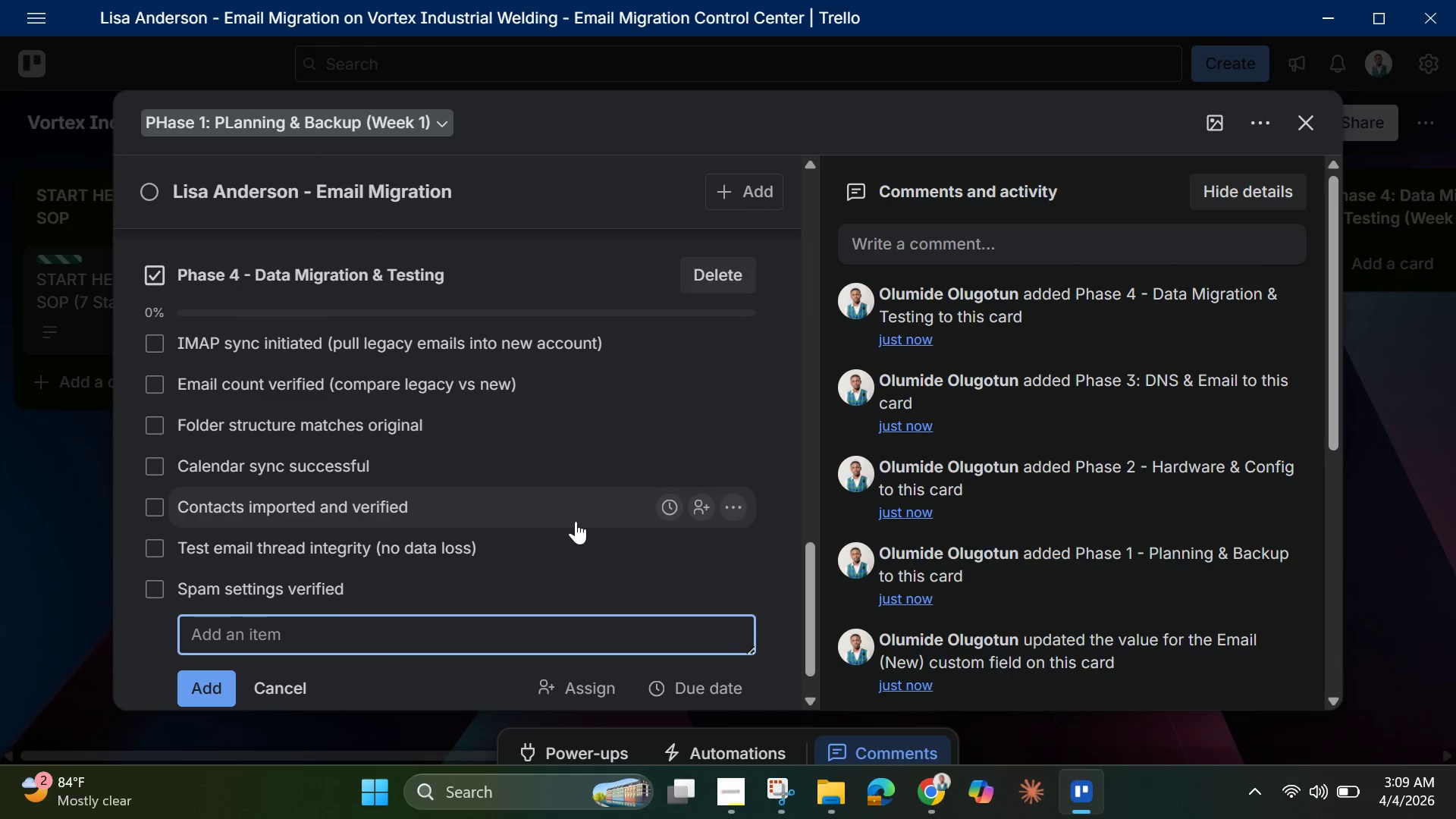 
scroll: coordinate [579, 521], scroll_direction: up, amount: 3.0
 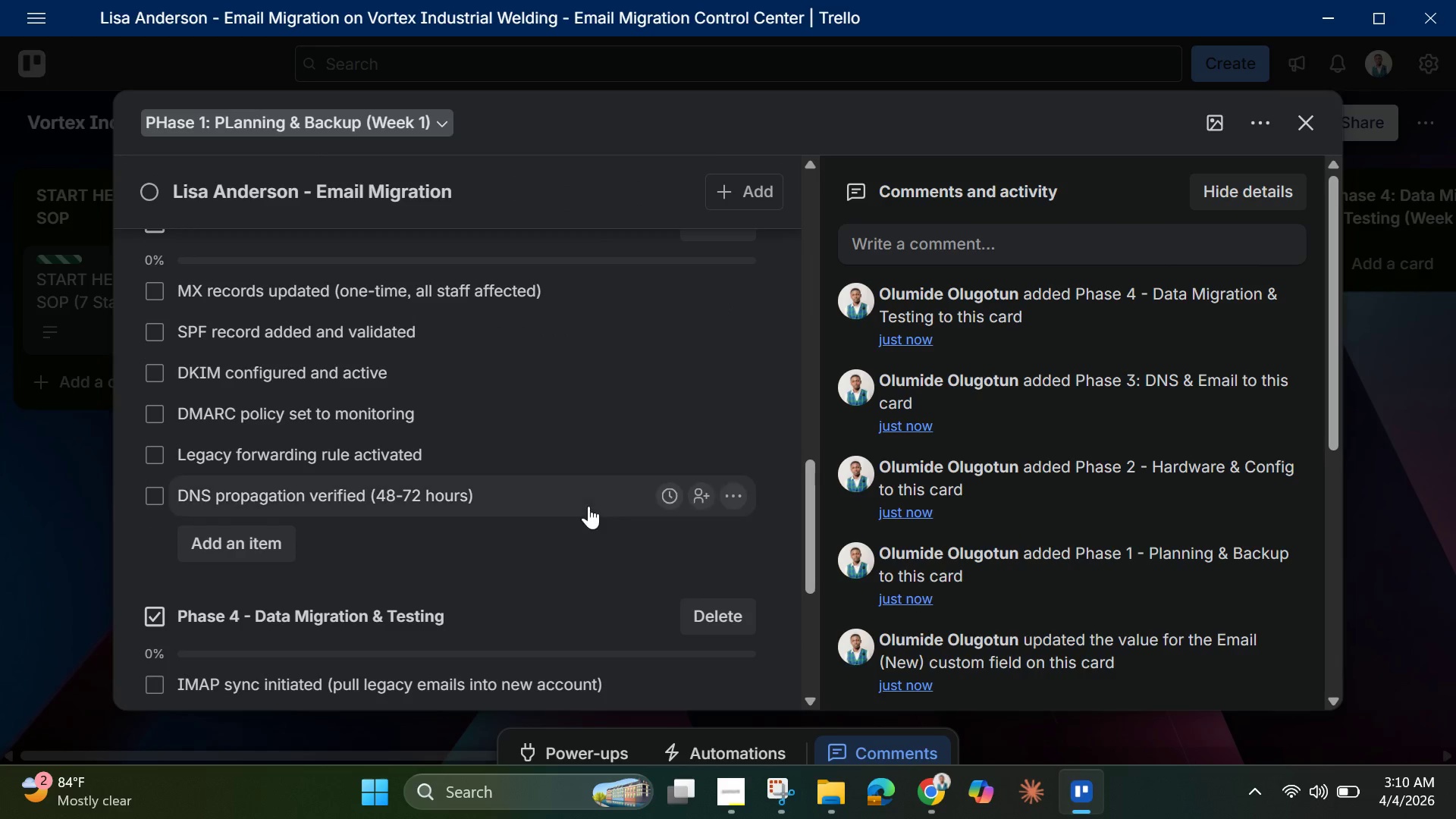 
scroll: coordinate [594, 513], scroll_direction: down, amount: 3.0
 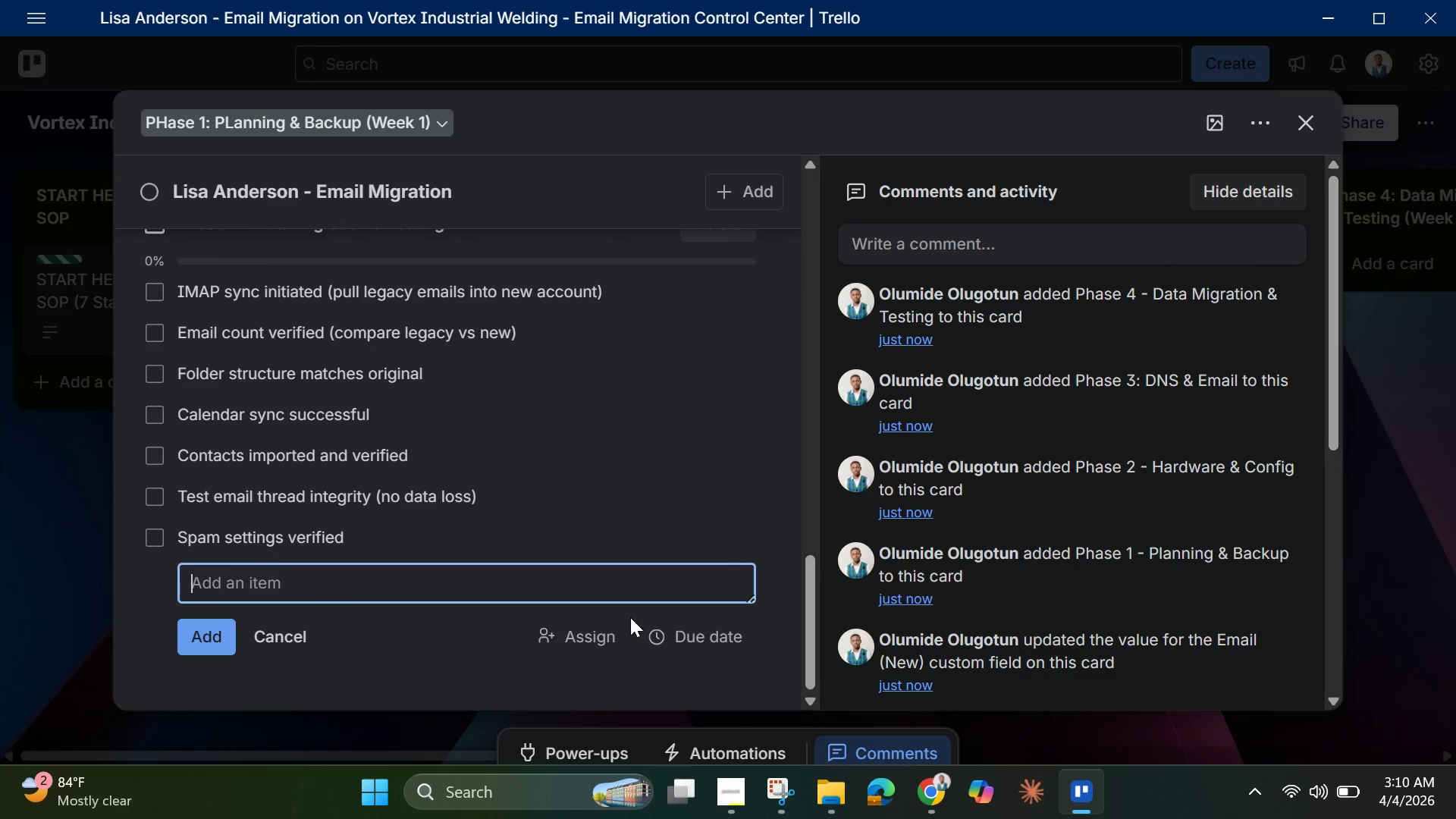 
scroll: coordinate [618, 522], scroll_direction: up, amount: 18.0
 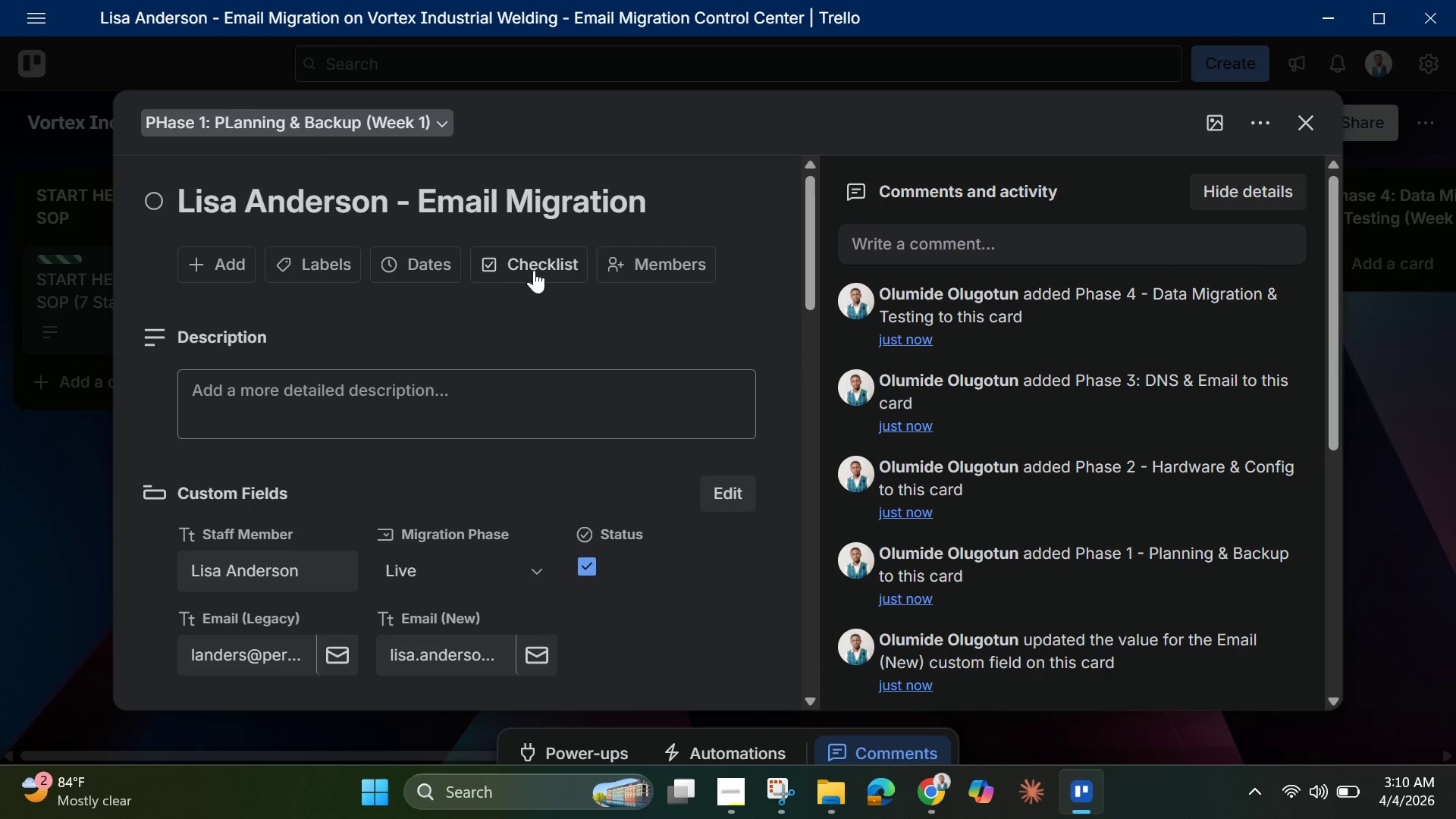 
left_click([534, 264])
 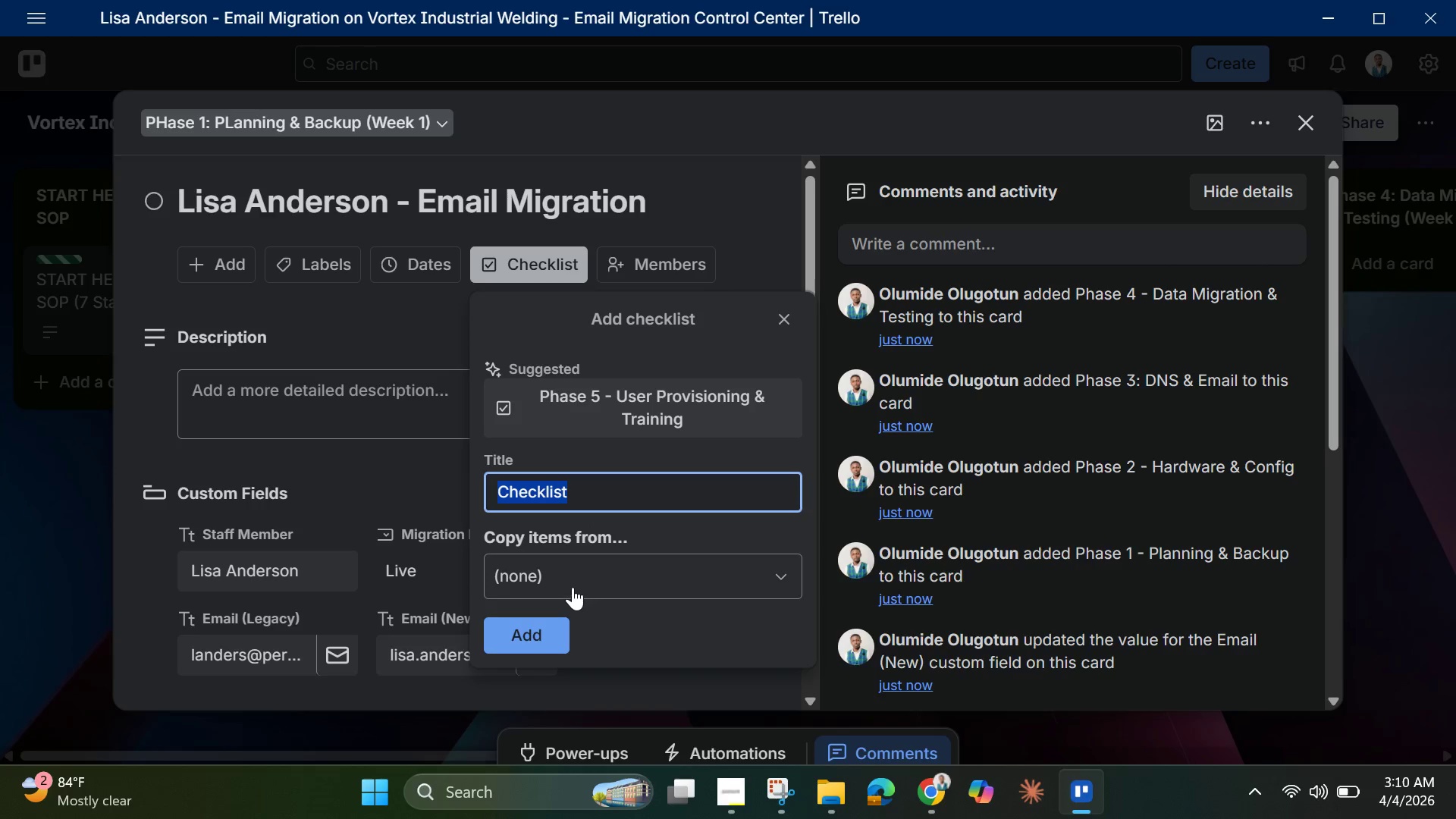 
left_click([573, 579])
 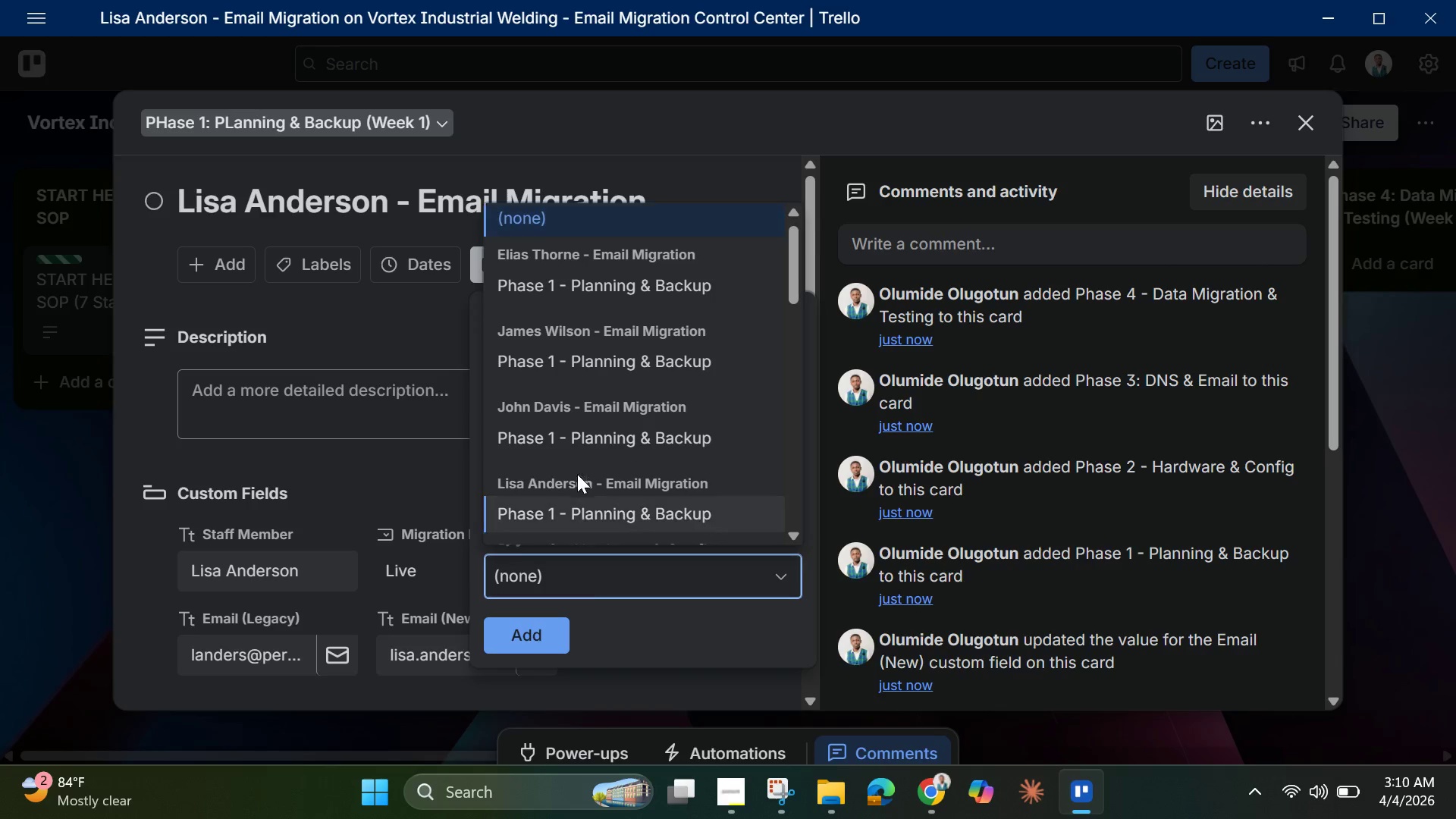 
scroll: coordinate [588, 477], scroll_direction: down, amount: 4.0
 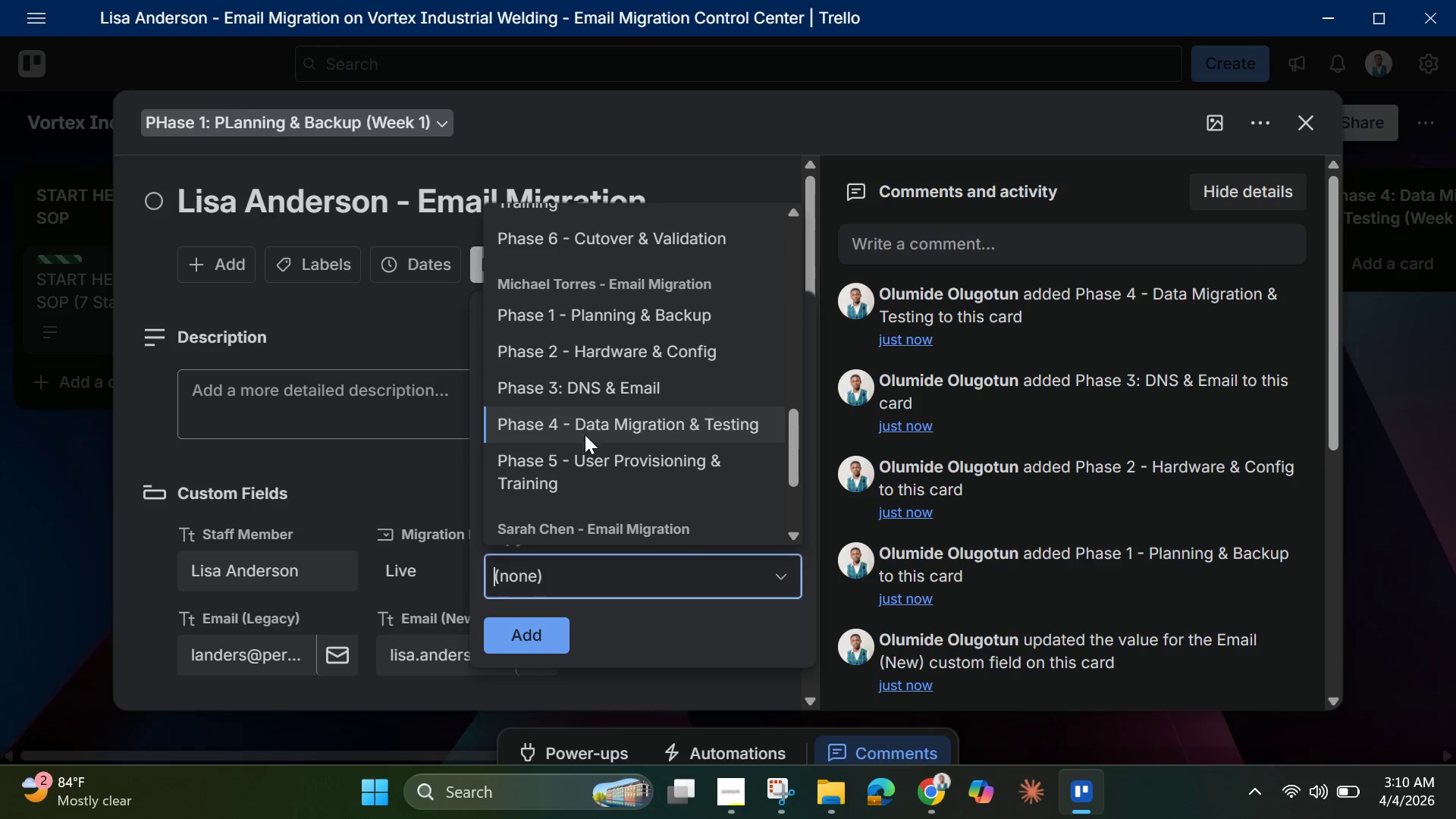 
left_click([570, 463])
 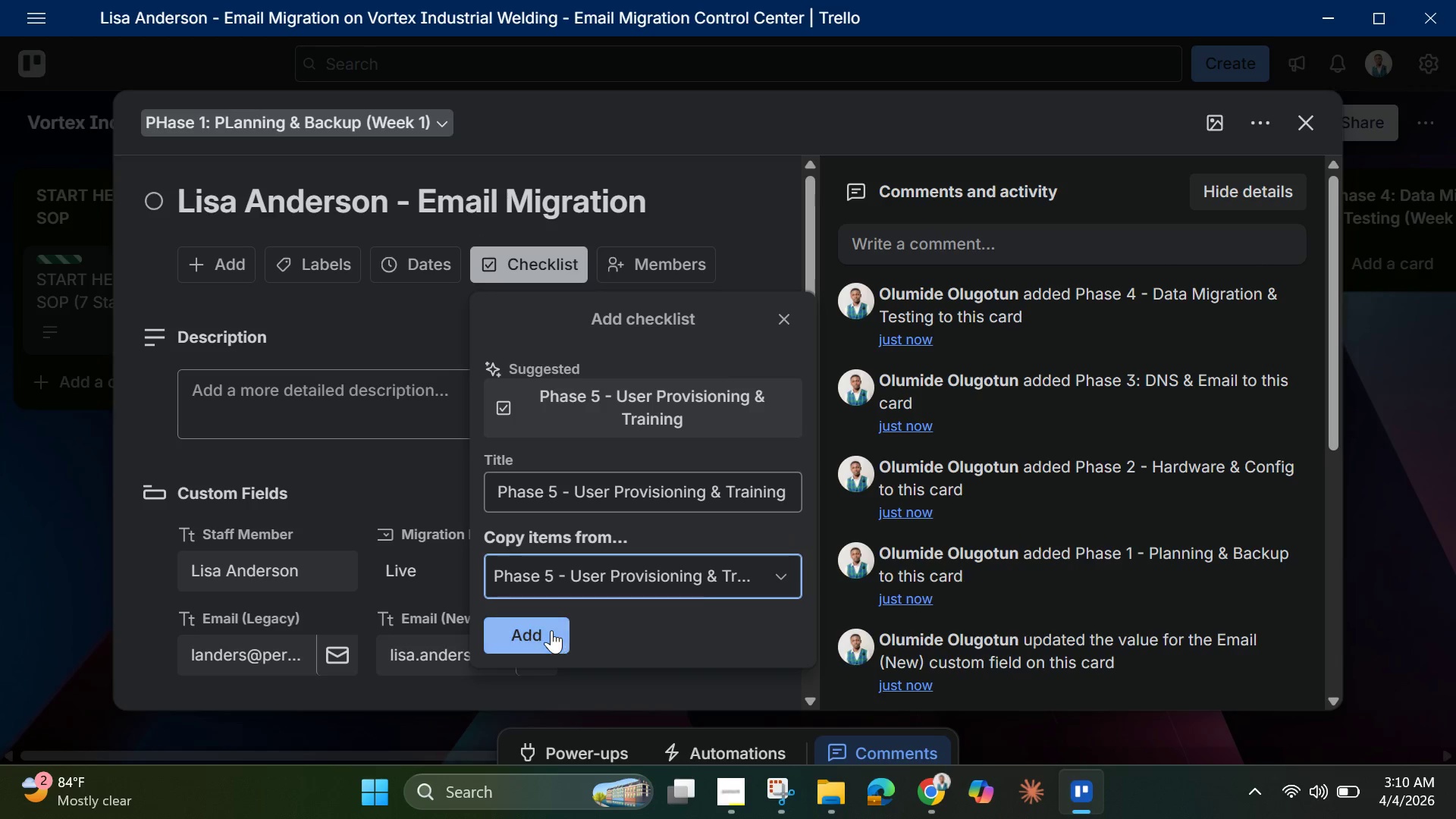 
left_click([548, 629])
 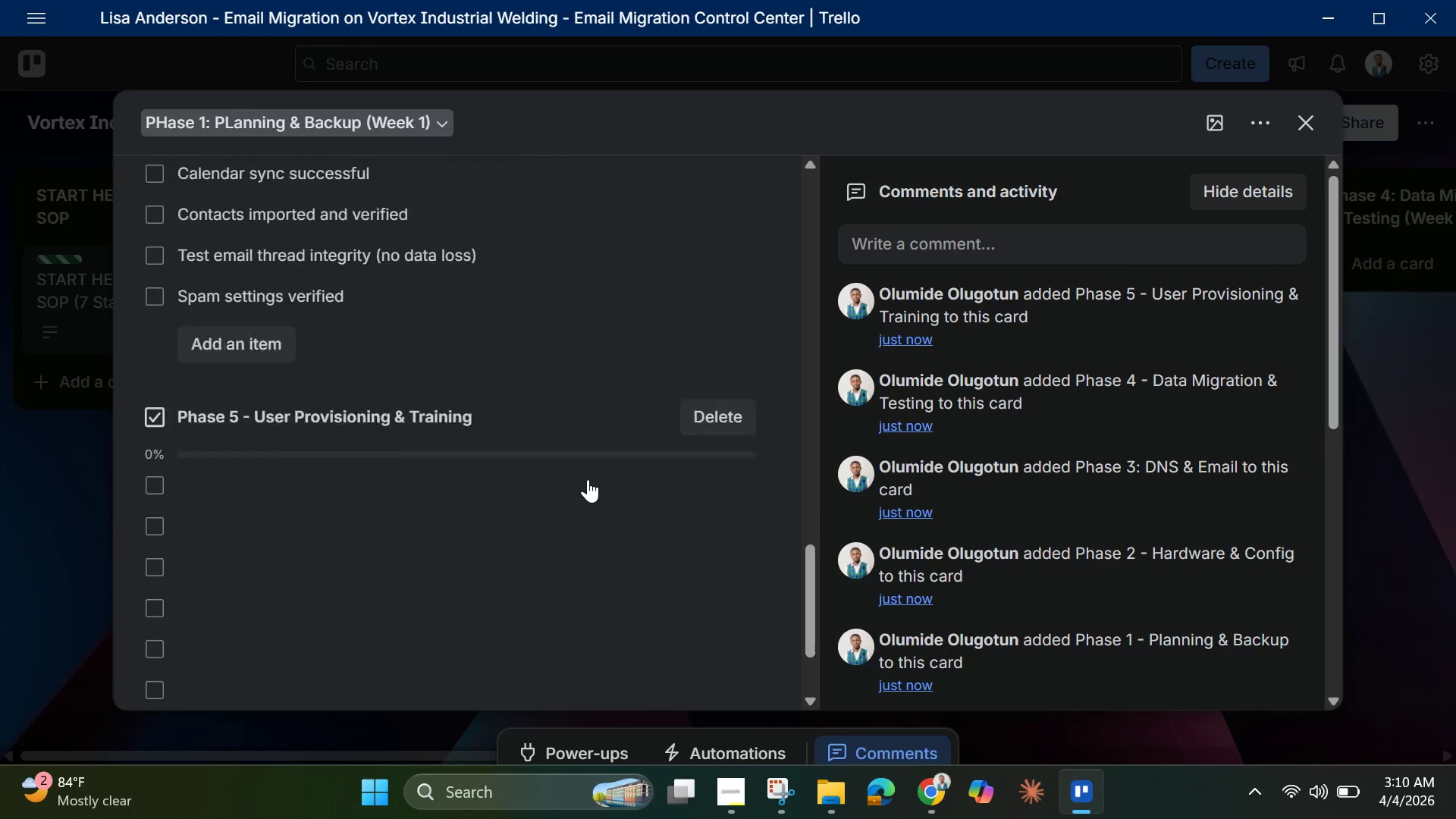 
scroll: coordinate [615, 484], scroll_direction: up, amount: 13.0
 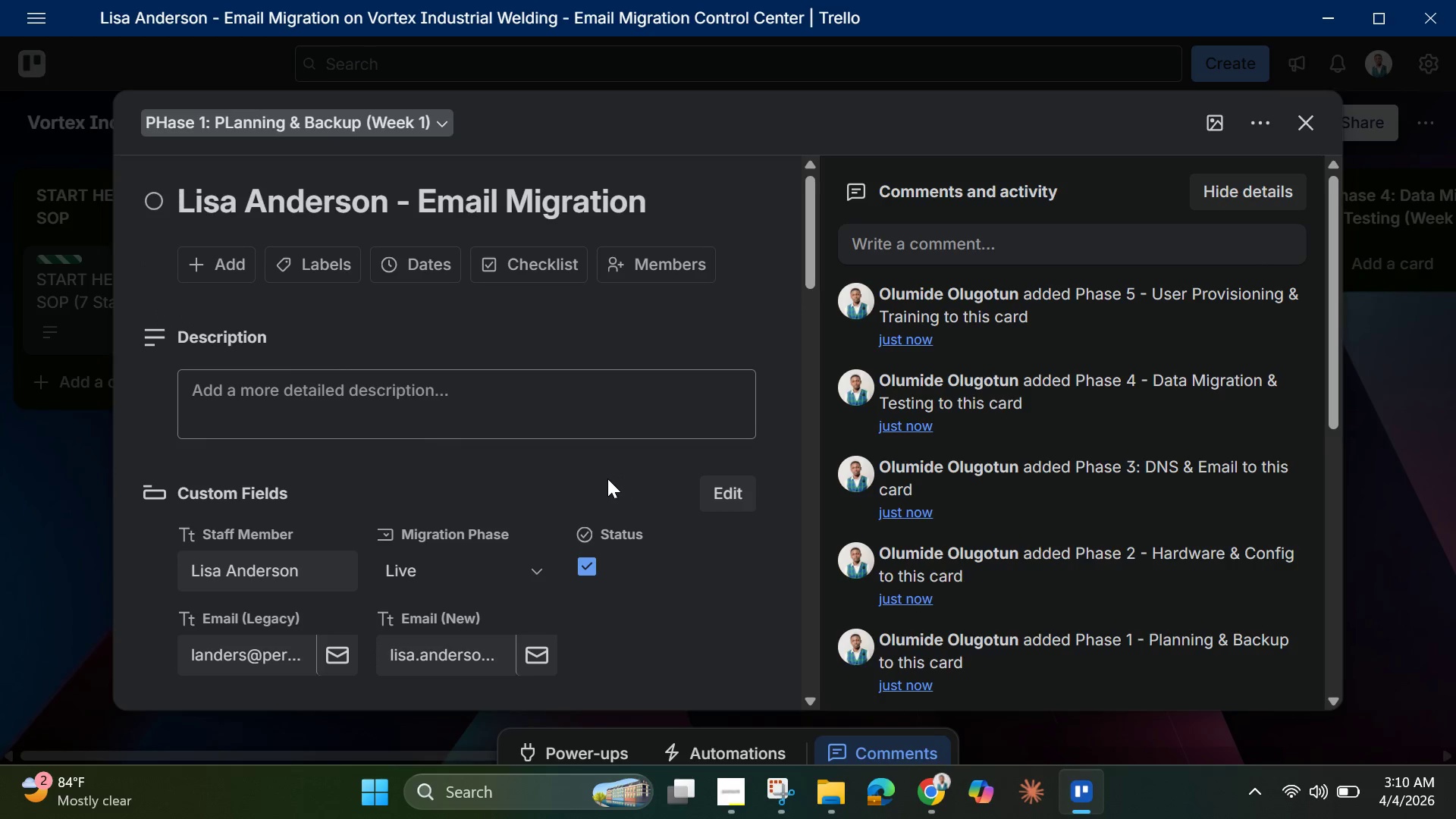 
left_click([534, 265])
 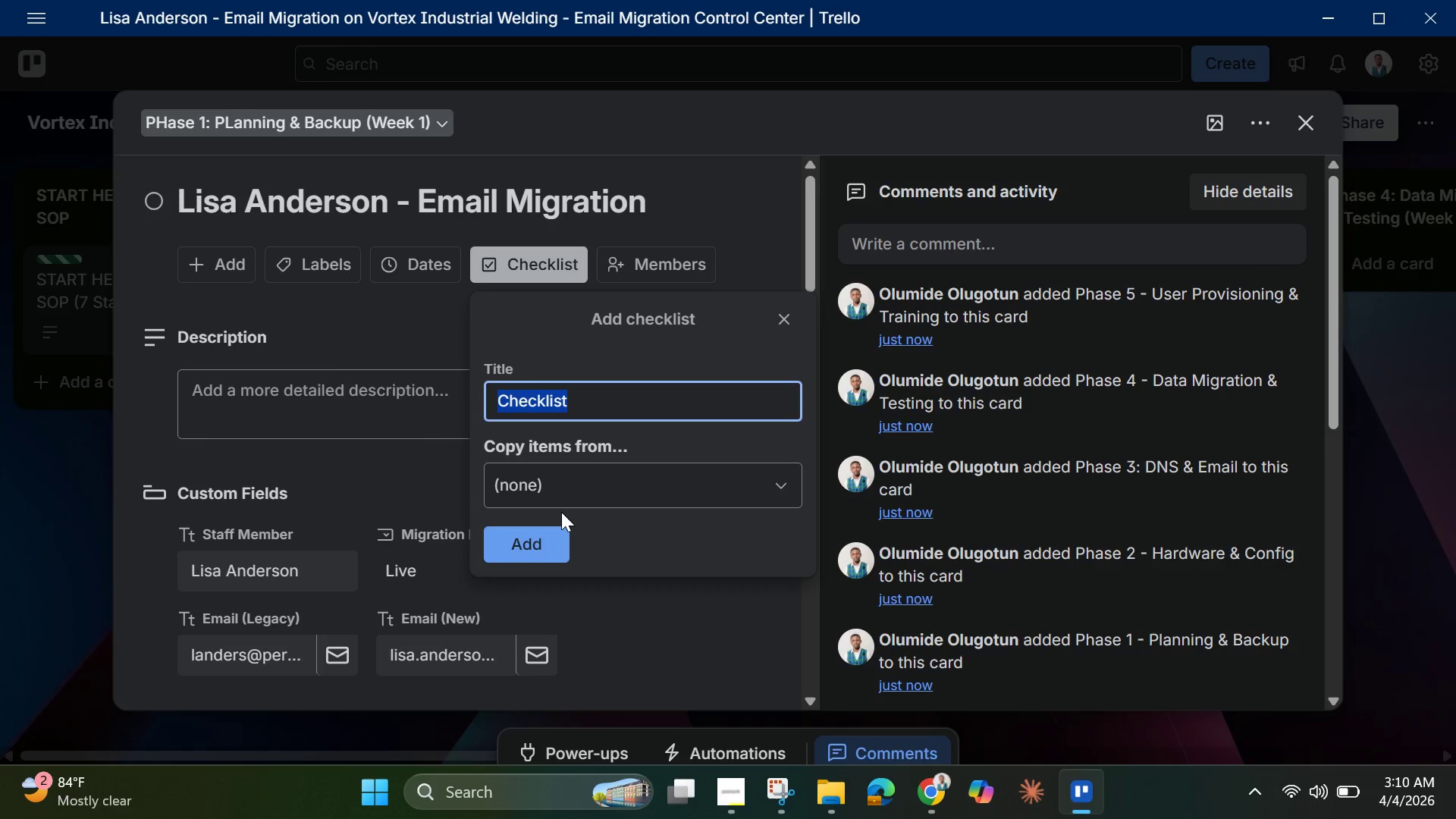 
left_click([564, 497])
 